 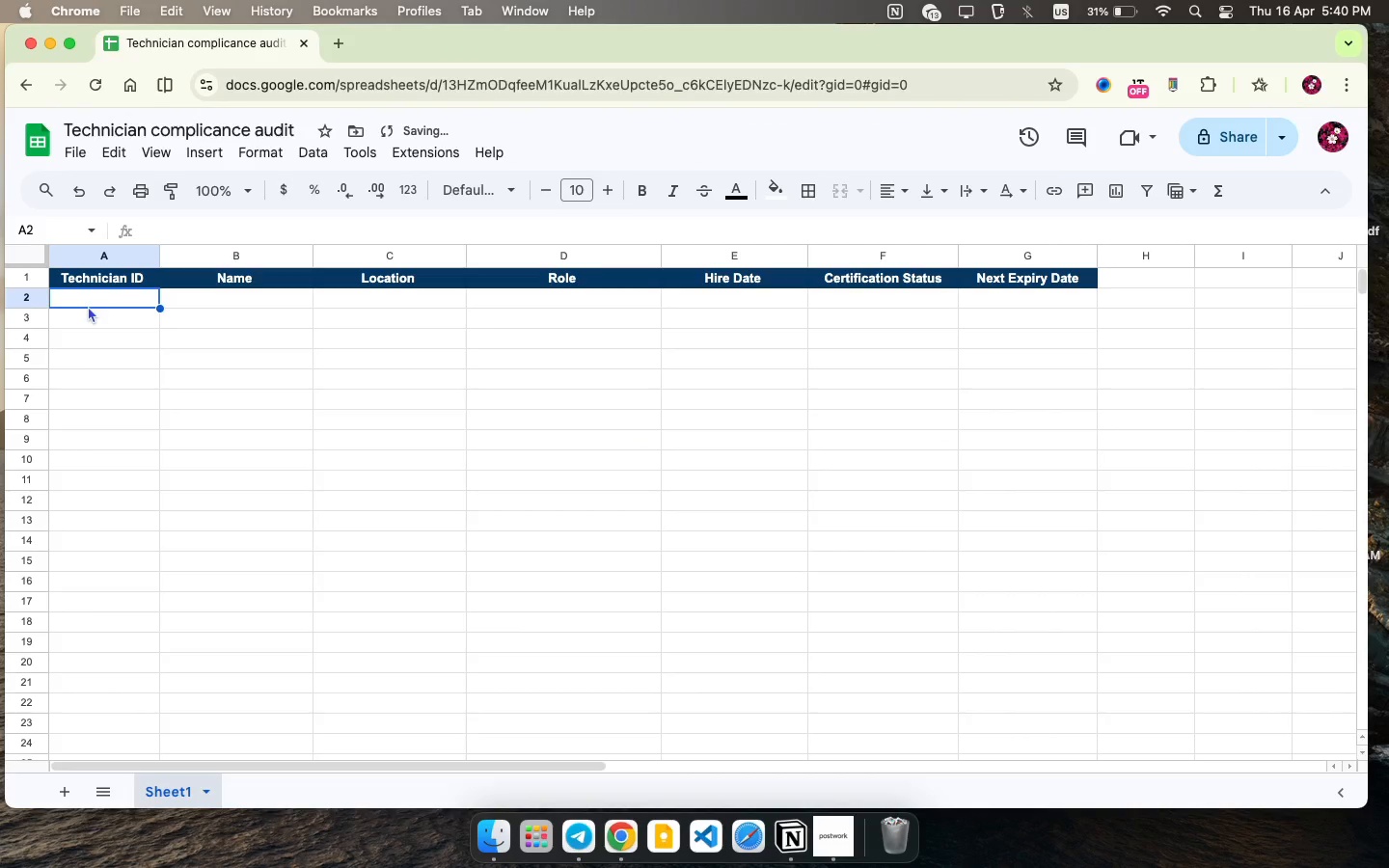 
type(TECH-001)
 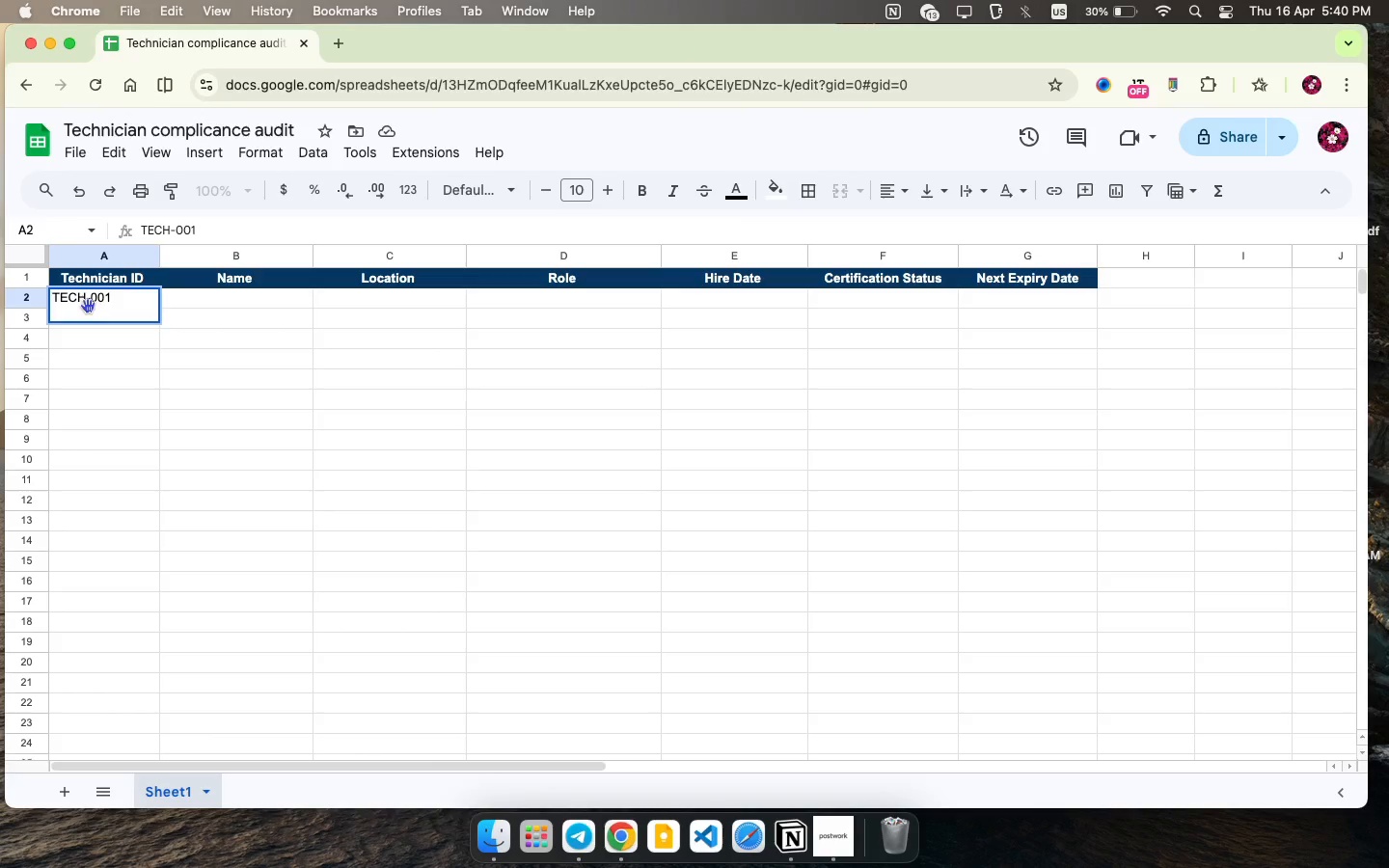 
key(ArrowDown)
 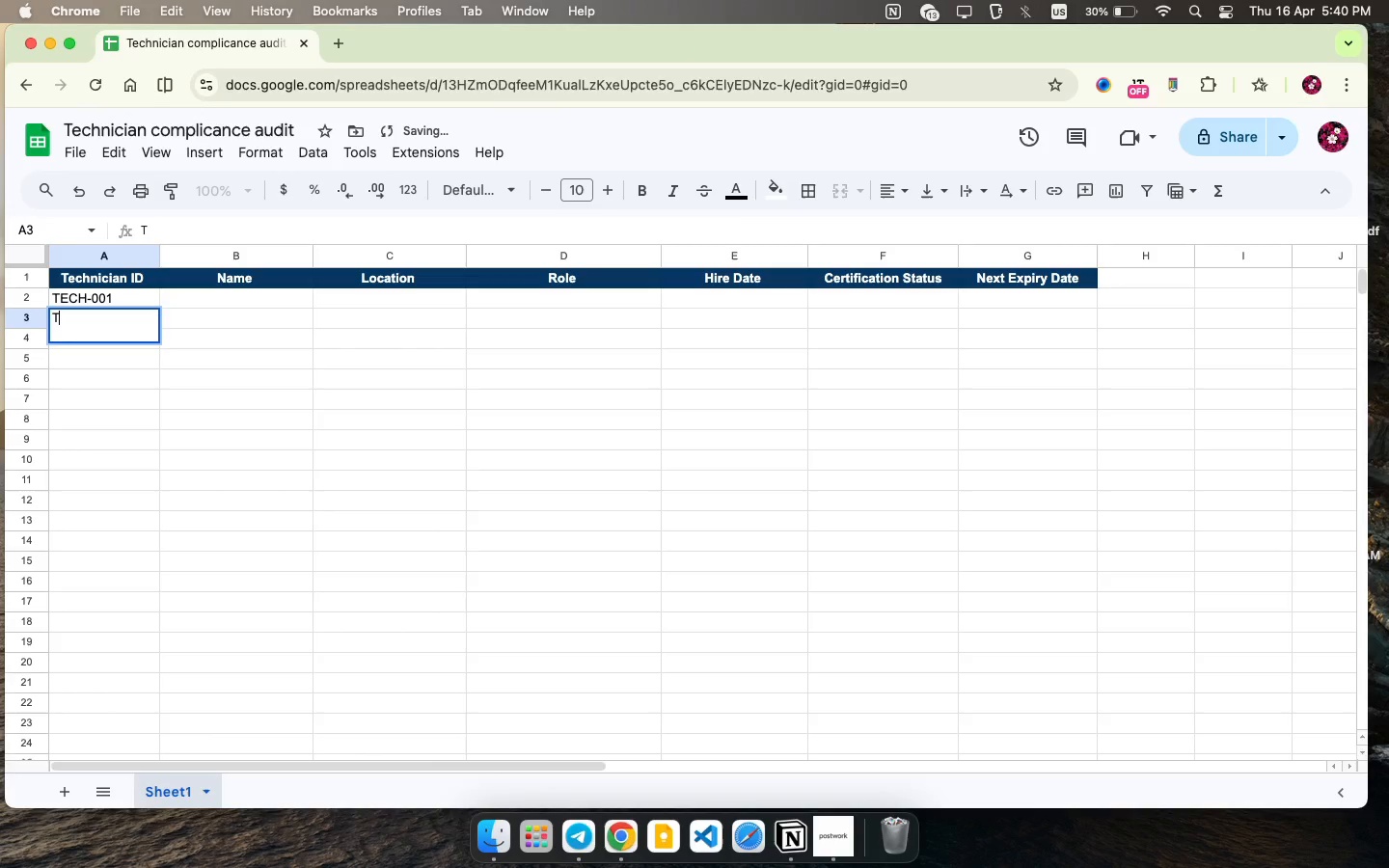 
type(TECH-002)
 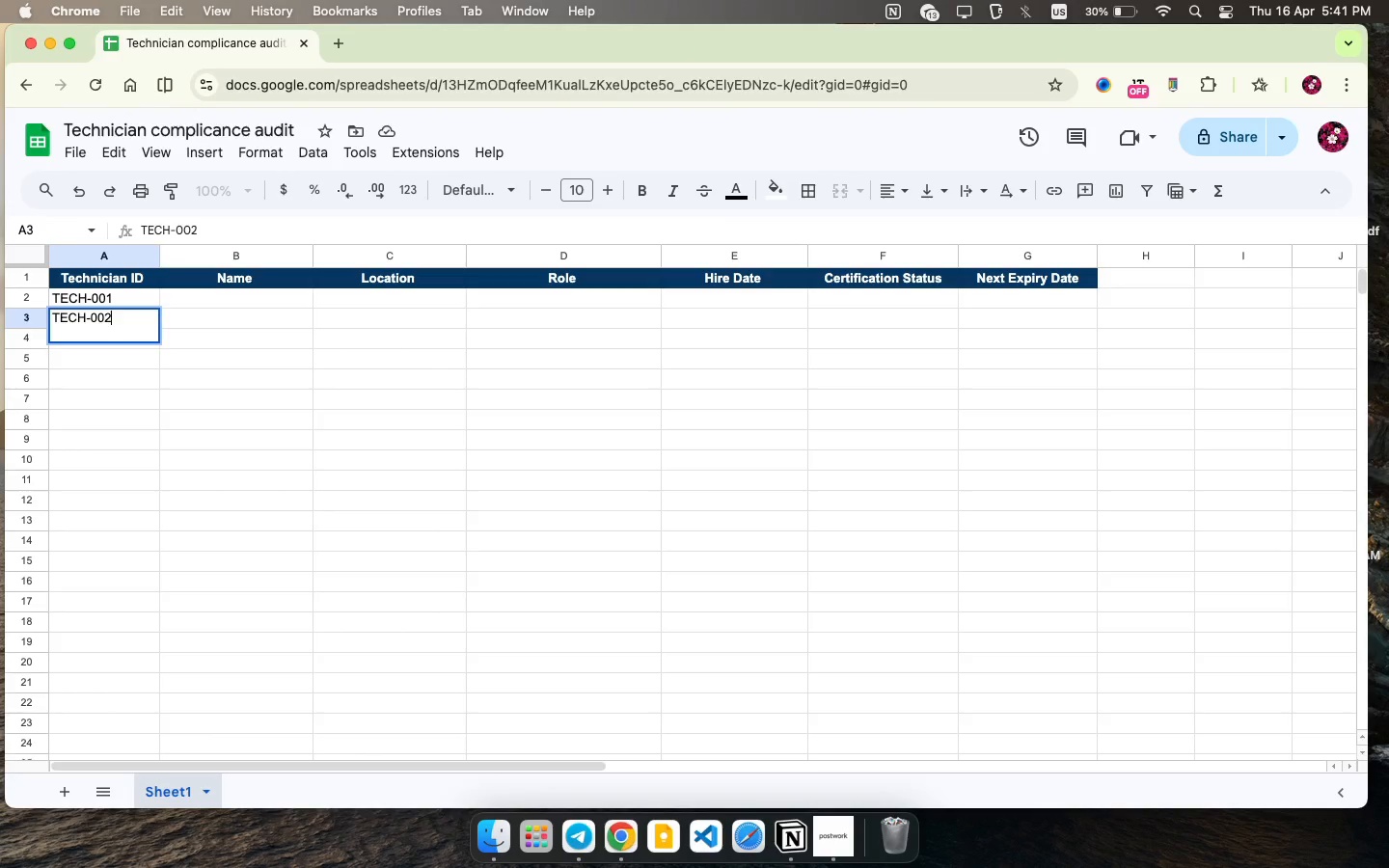 
key(ArrowDown)
 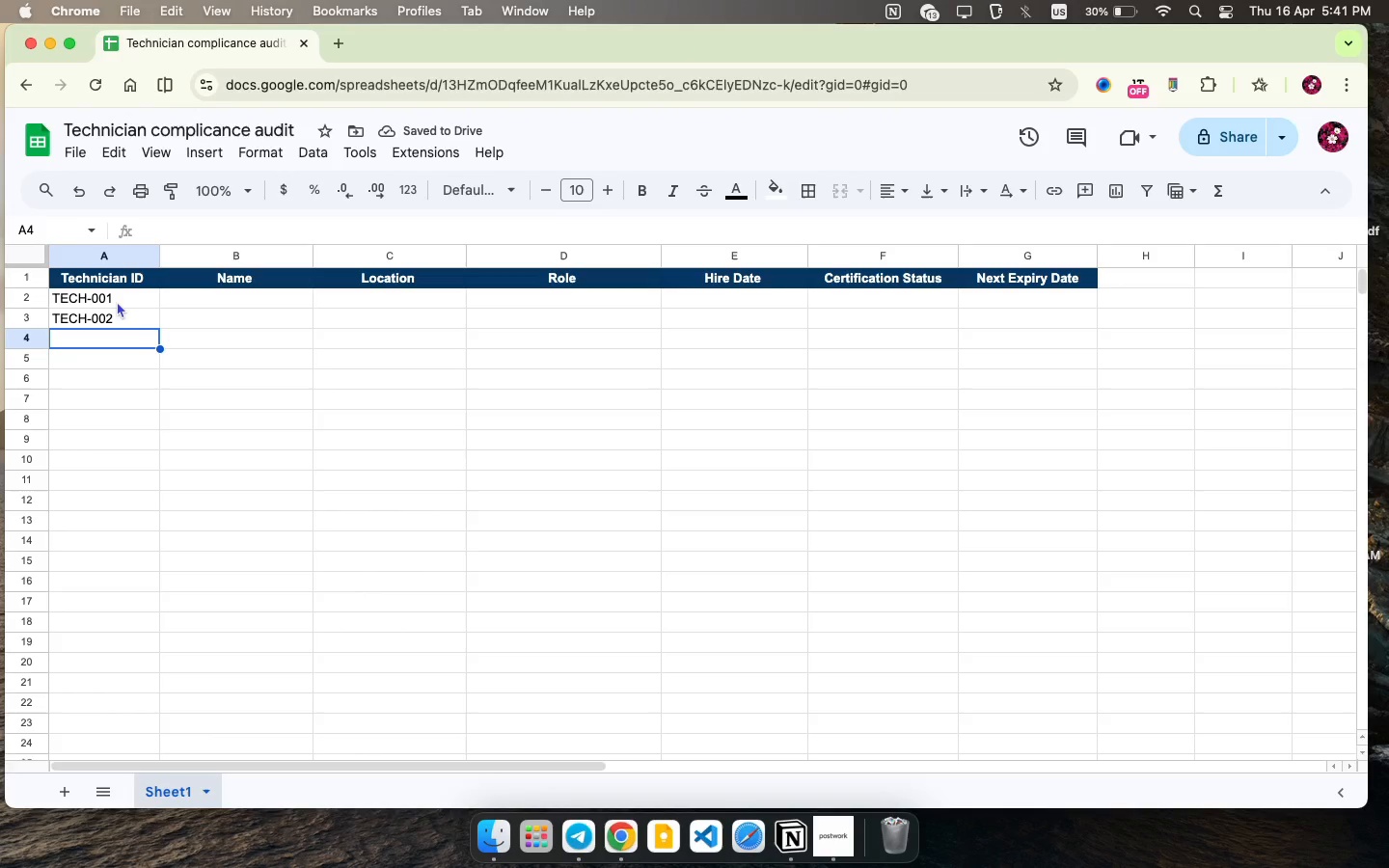 
left_click([117, 301])
 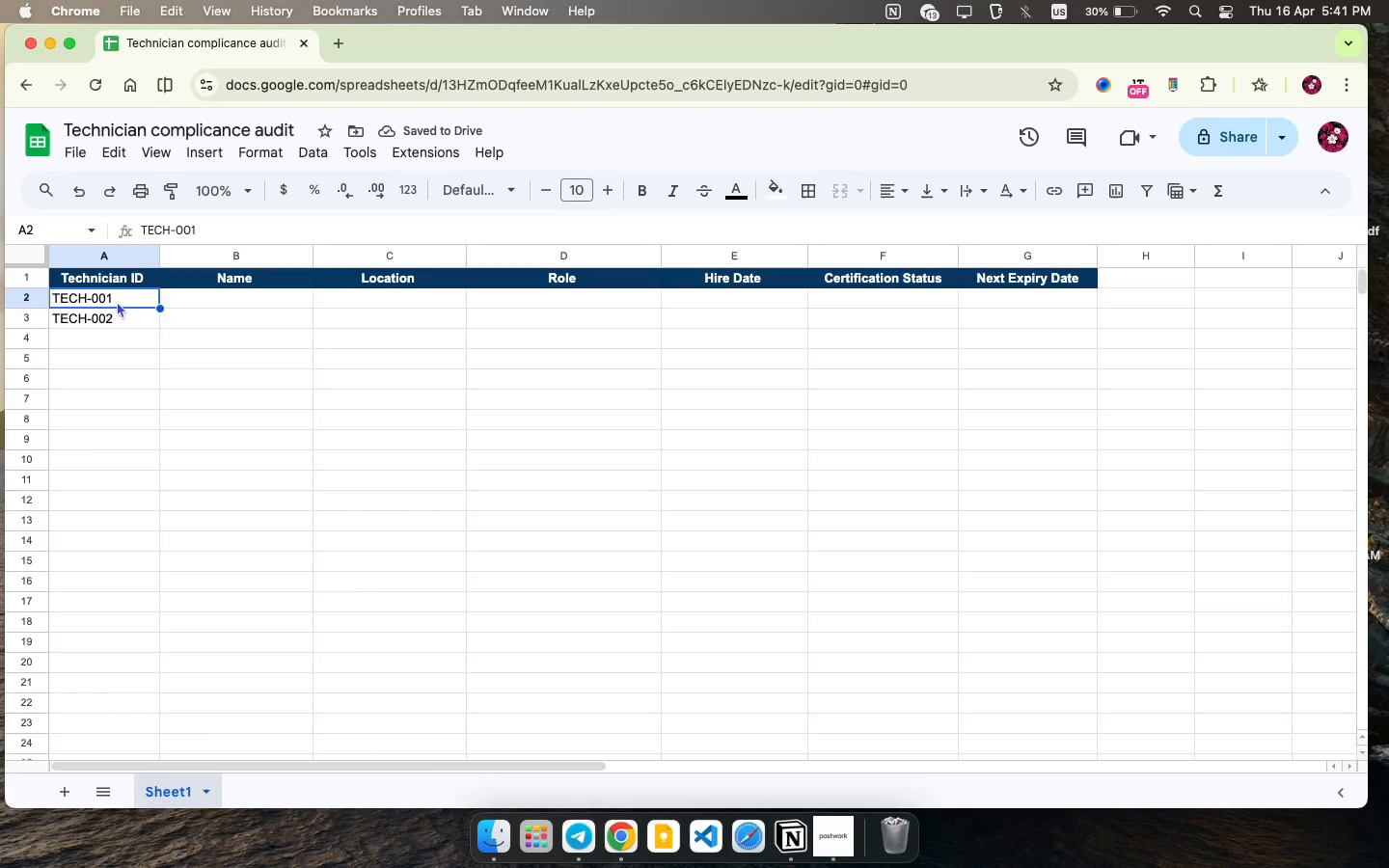 
left_click_drag(start_coordinate=[117, 301], to_coordinate=[120, 314])
 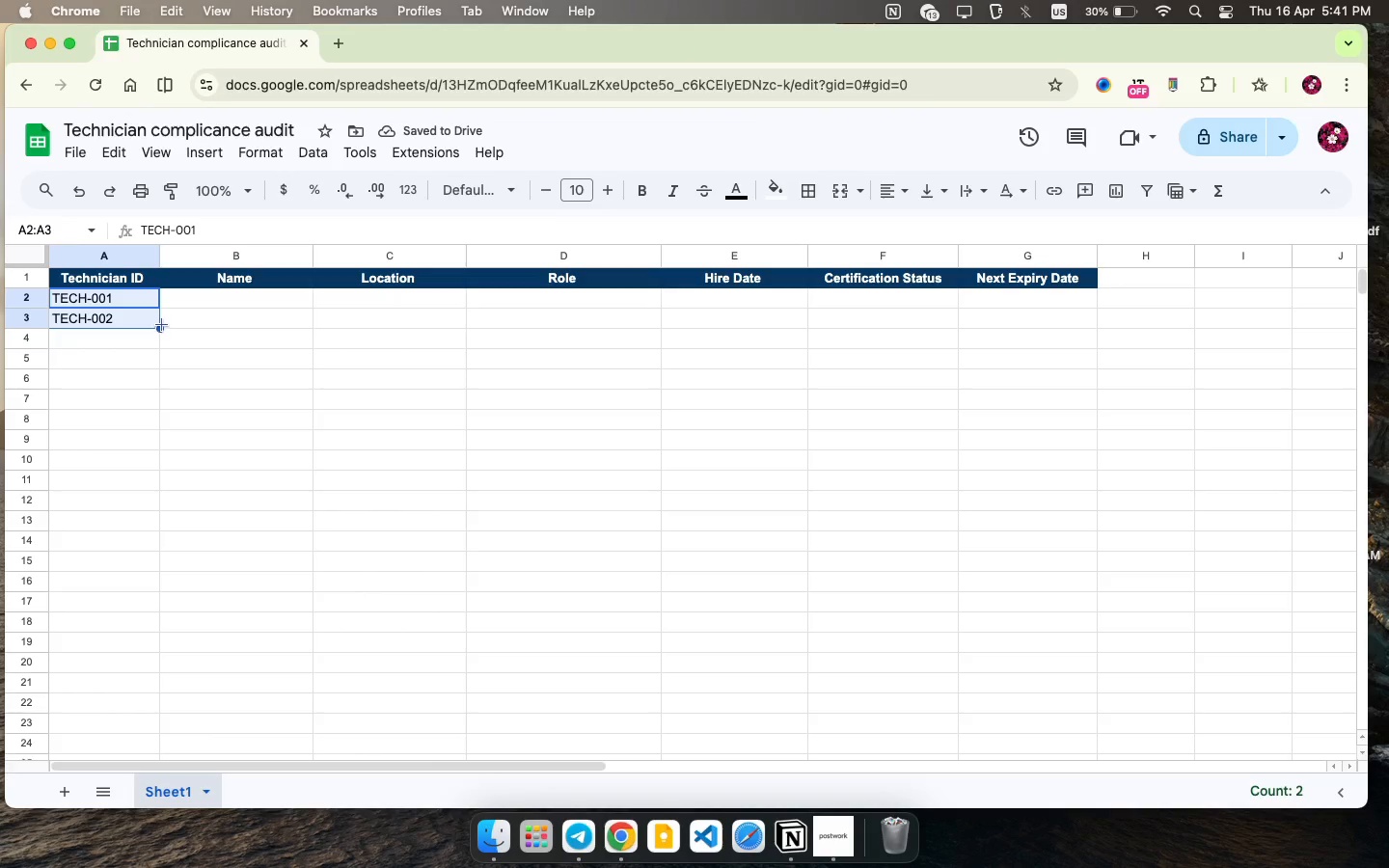 
left_click_drag(start_coordinate=[162, 325], to_coordinate=[128, 681])
 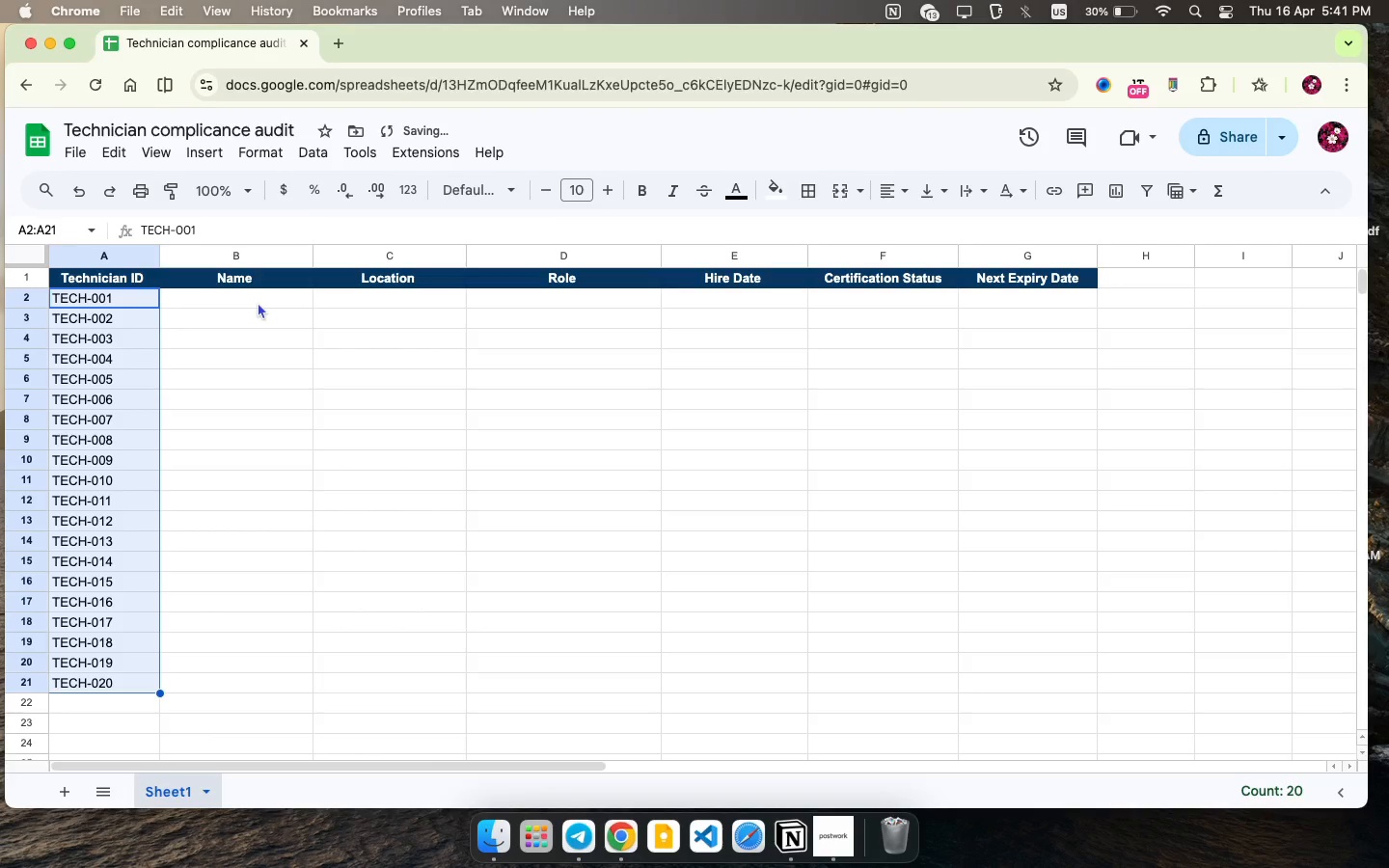 
left_click([258, 302])
 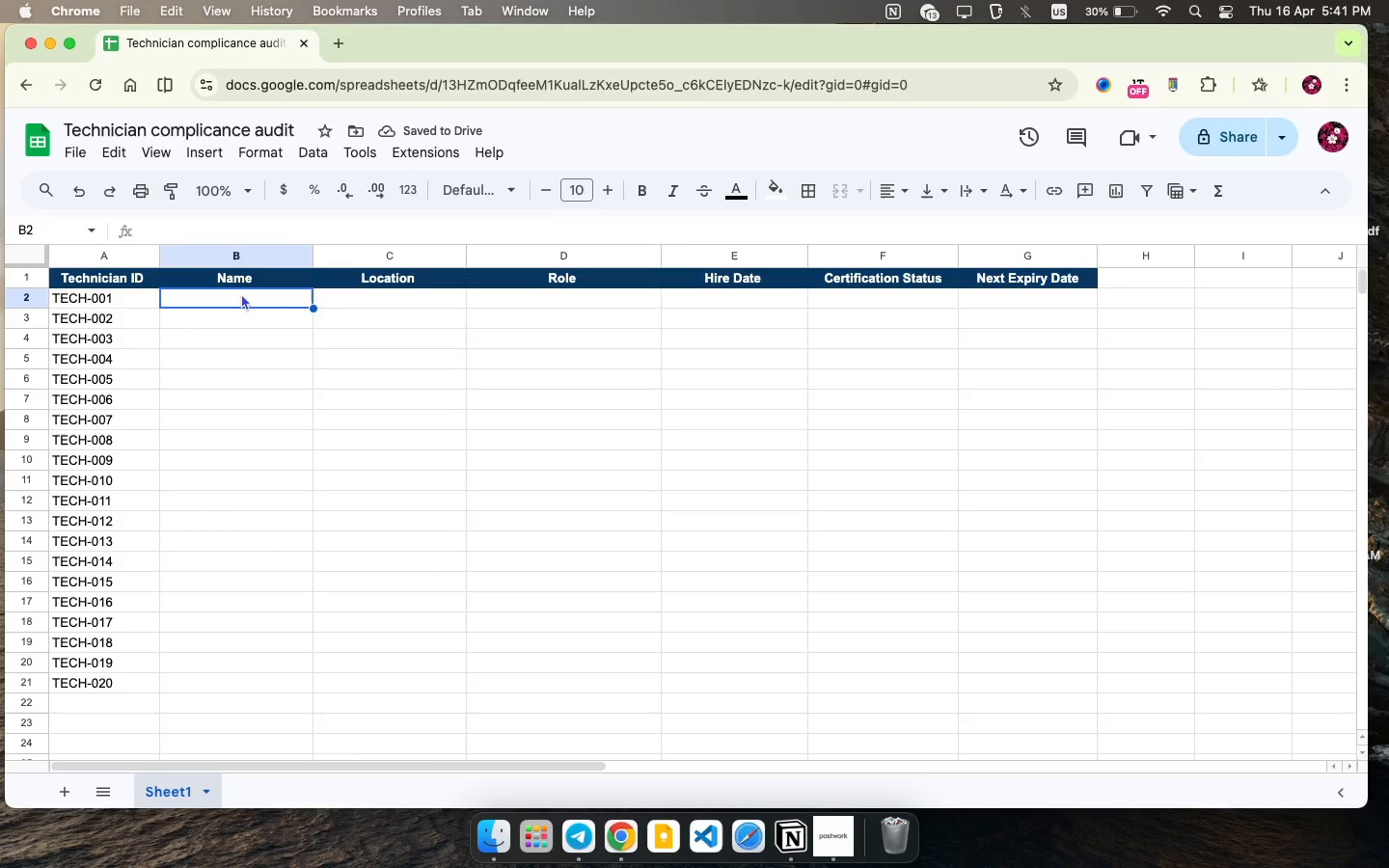 
type(Ava Martinez)
 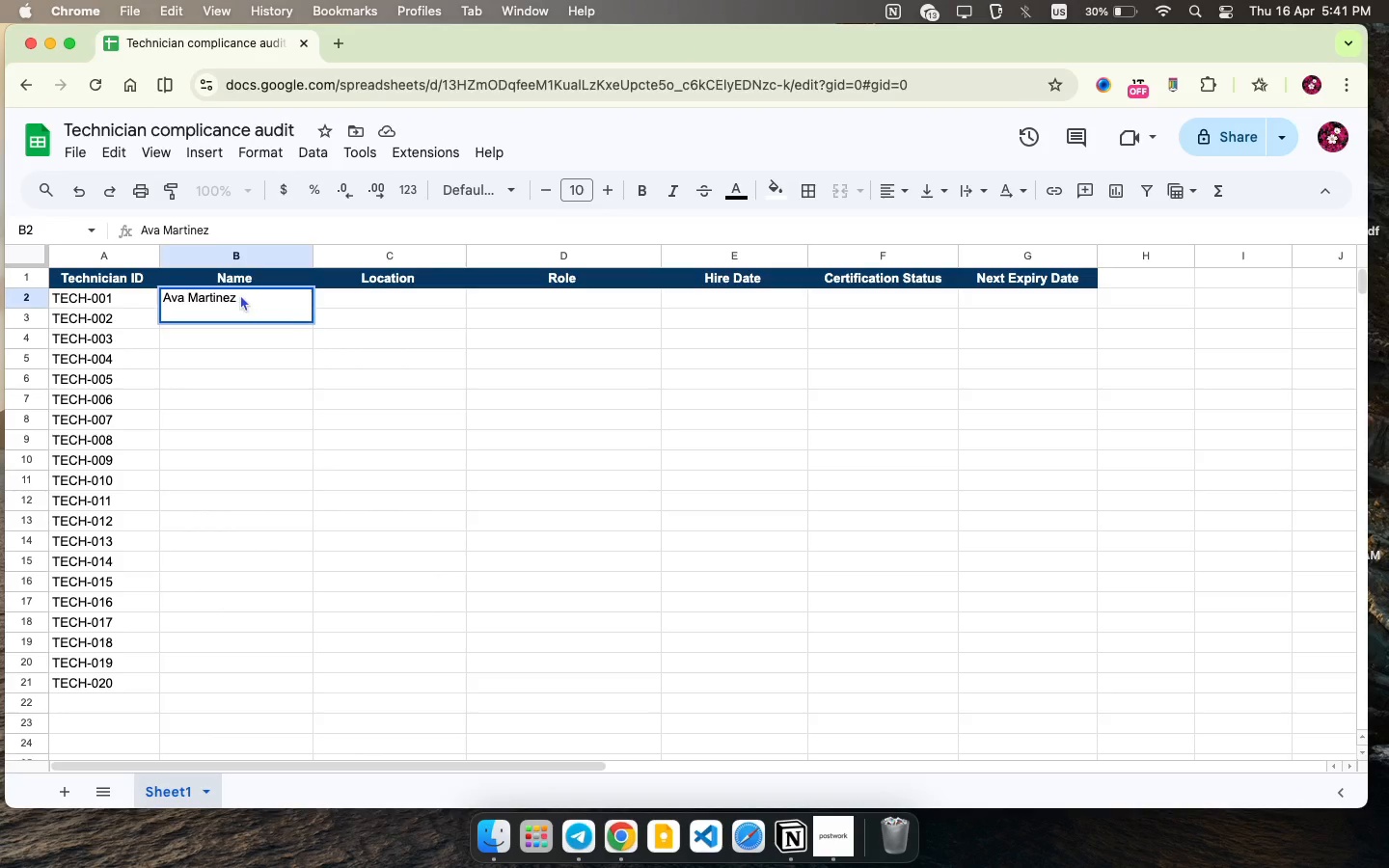 
key(ArrowDown)
 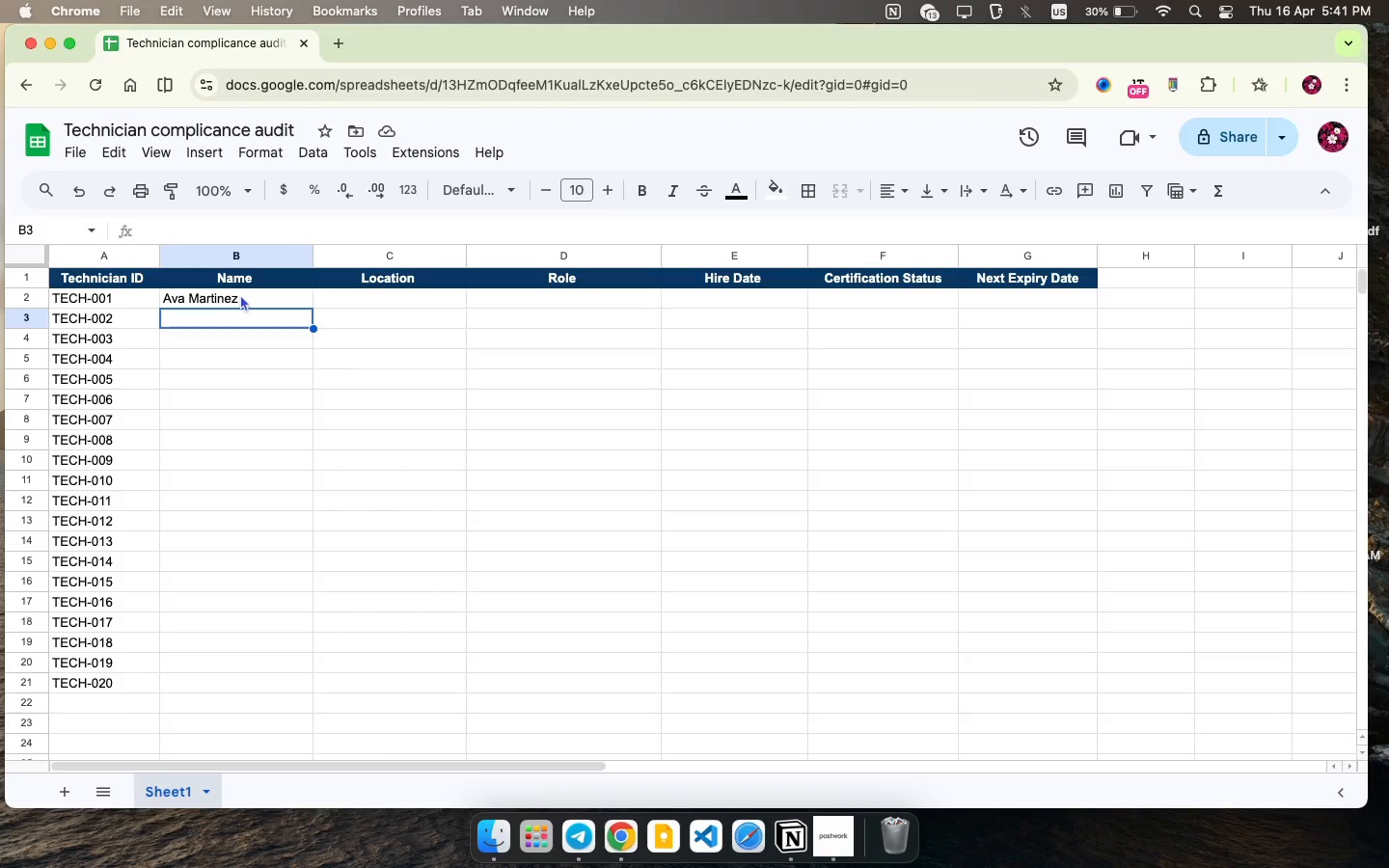 
wait(7.96)
 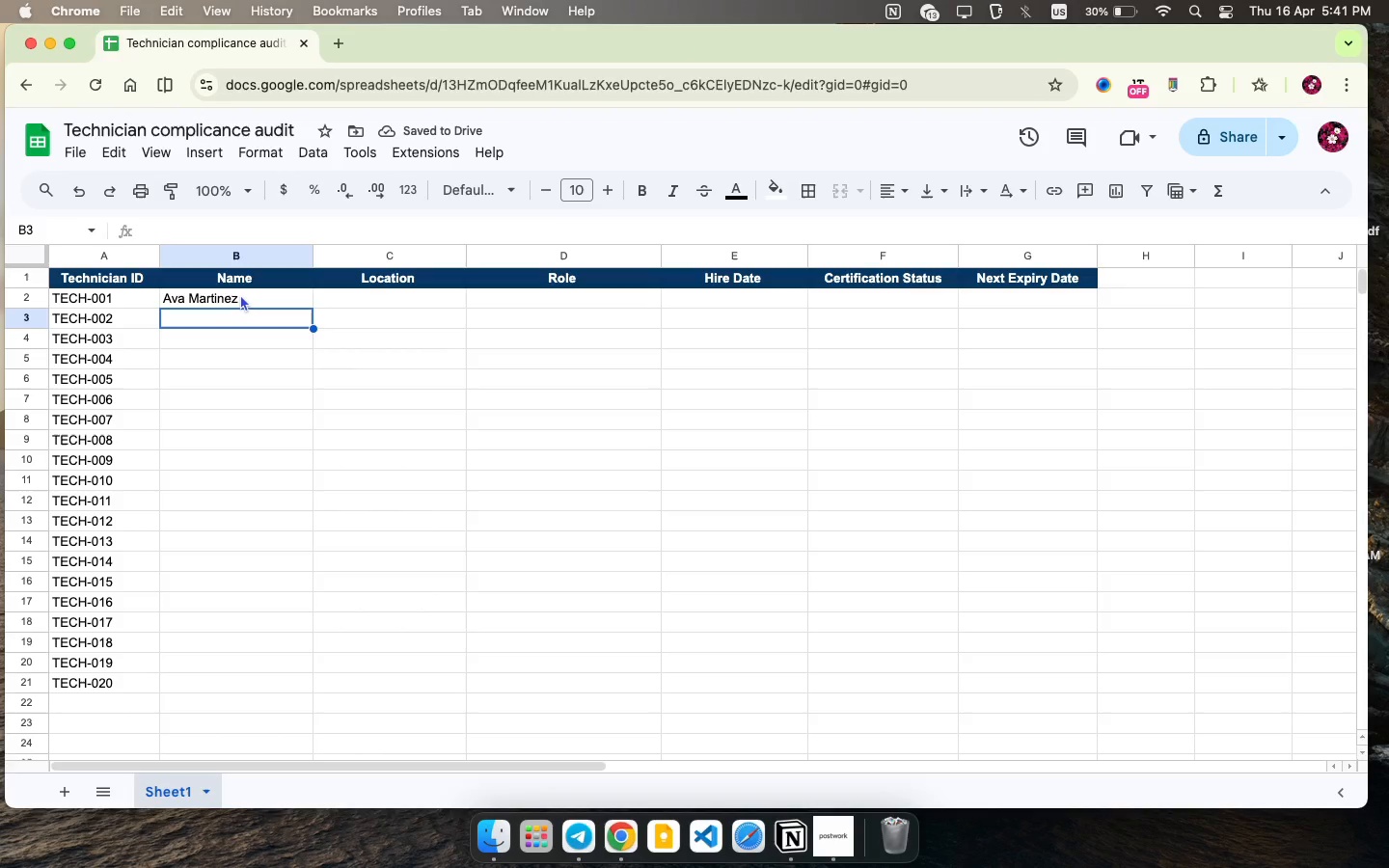 
type(Liam Carter )
 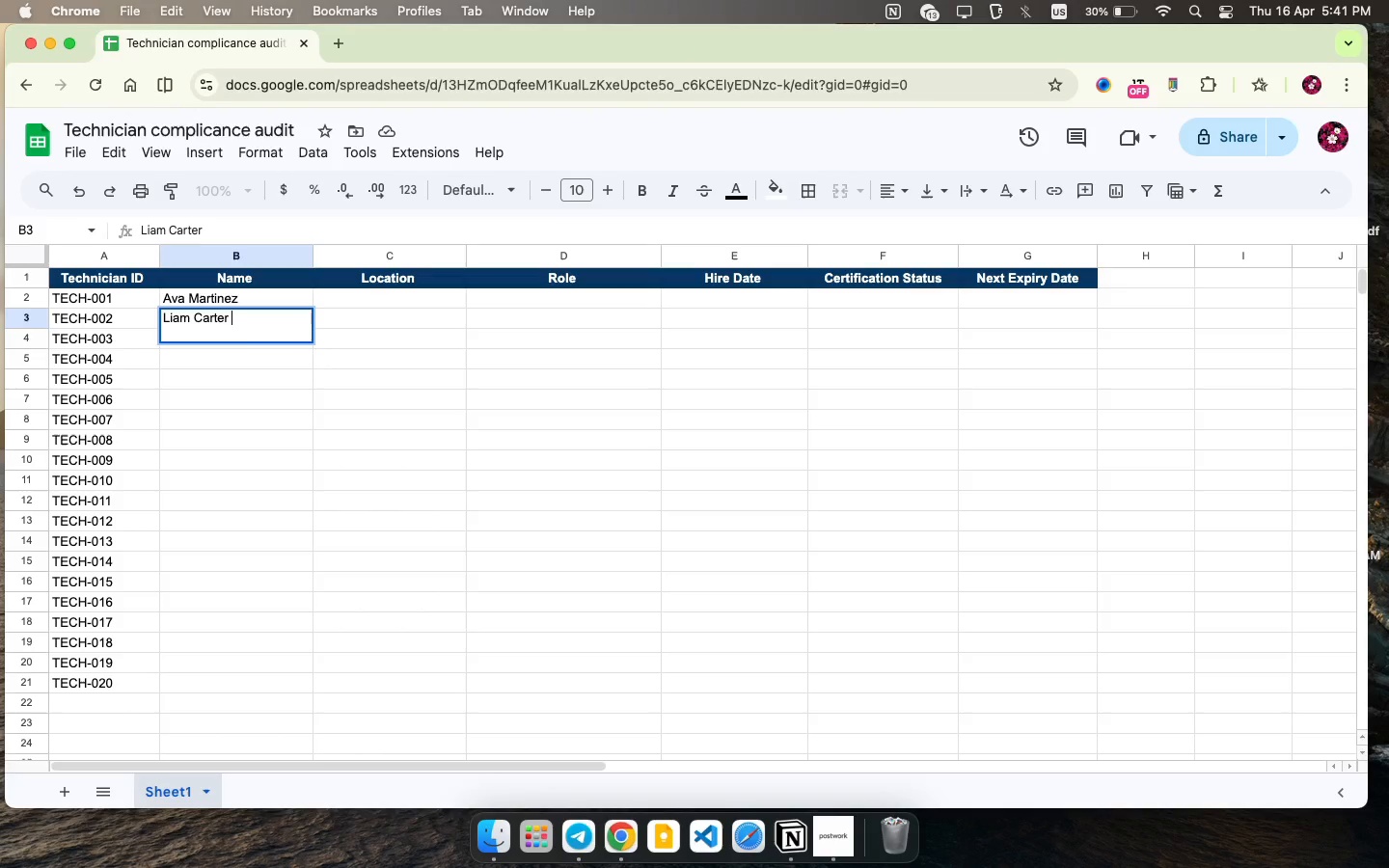 
key(ArrowDown)
 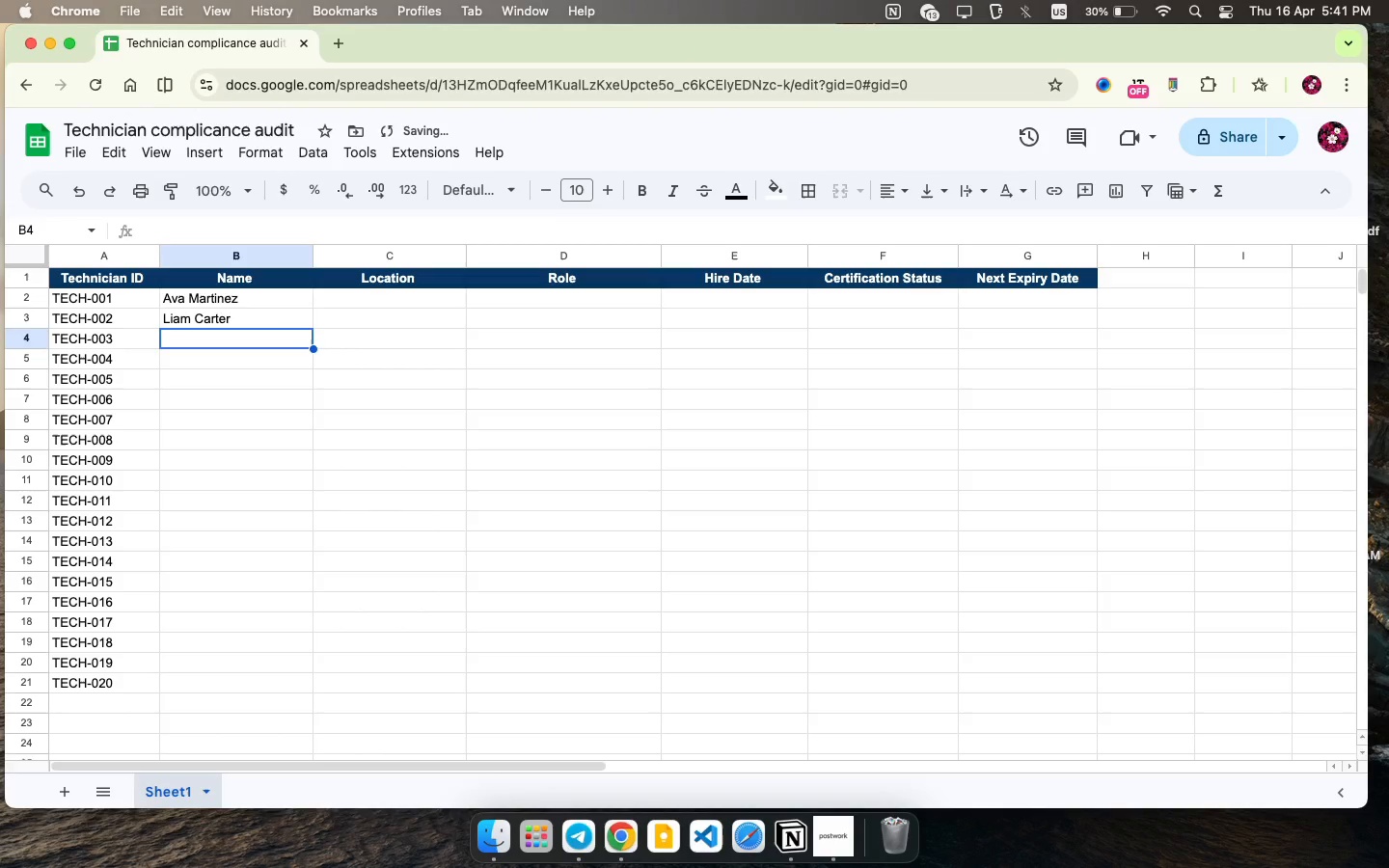 
type(Noah Bennett )
 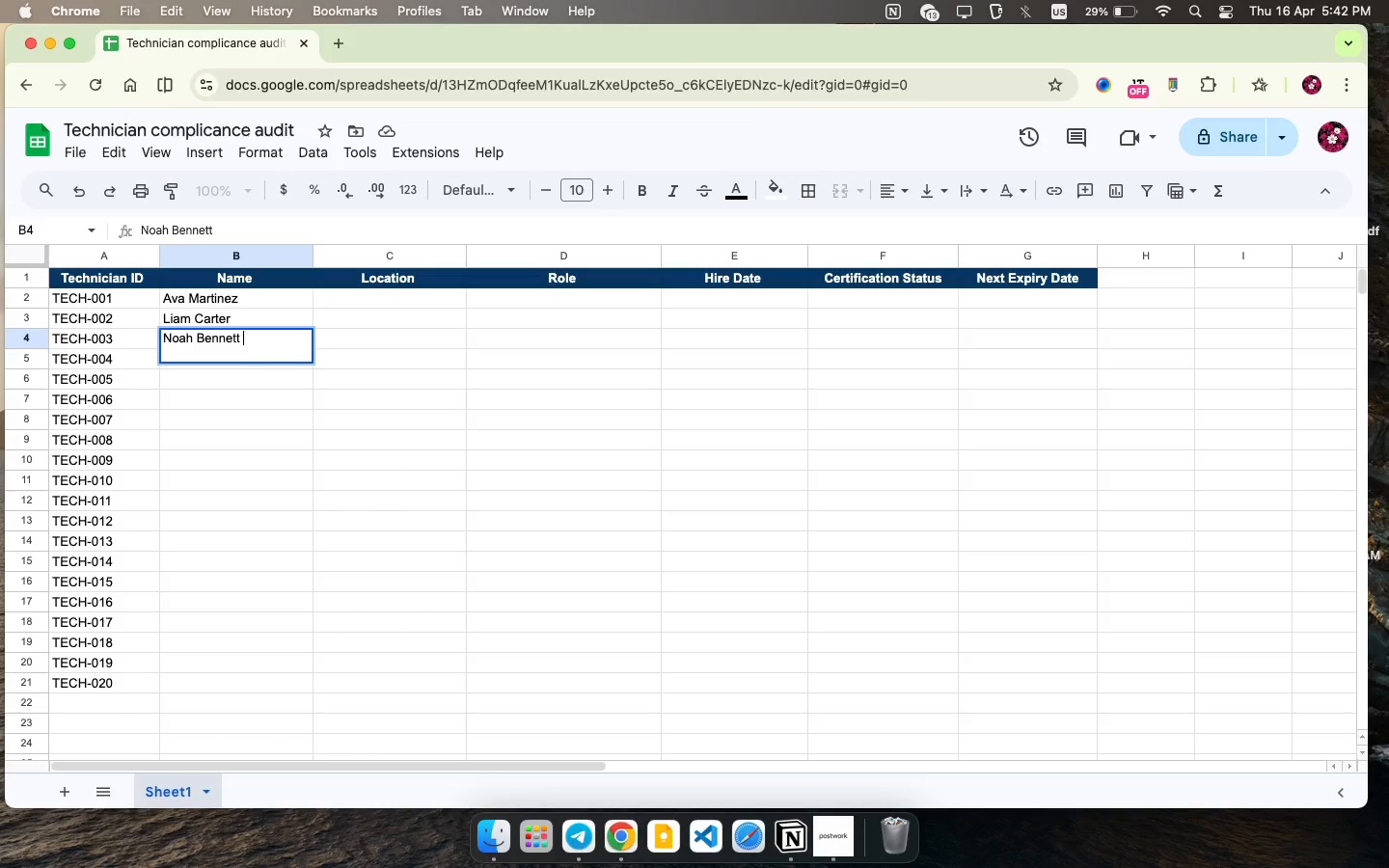 
wait(33.93)
 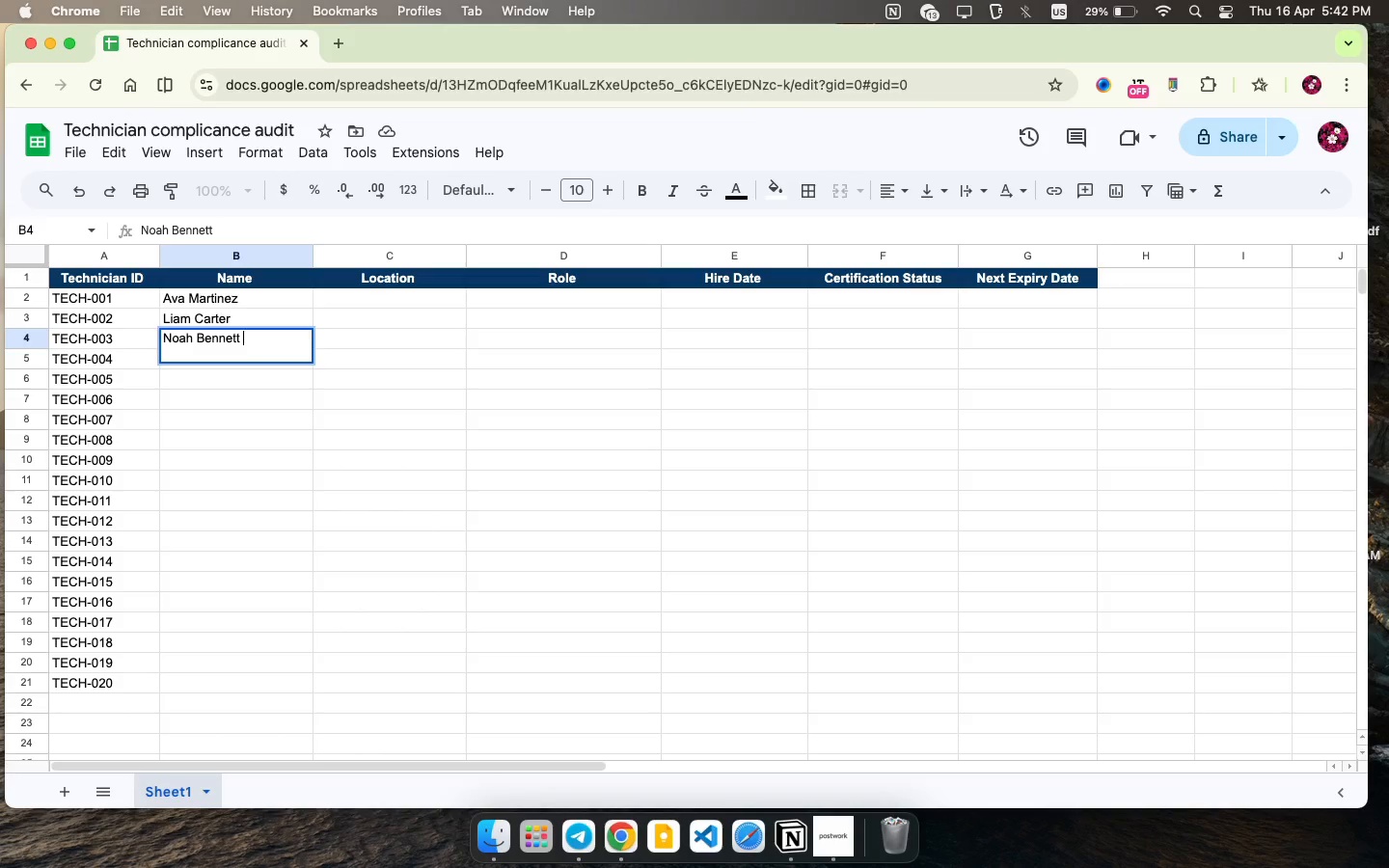 
scroll: coordinate [266, 330], scroll_direction: up, amount: 16.0
 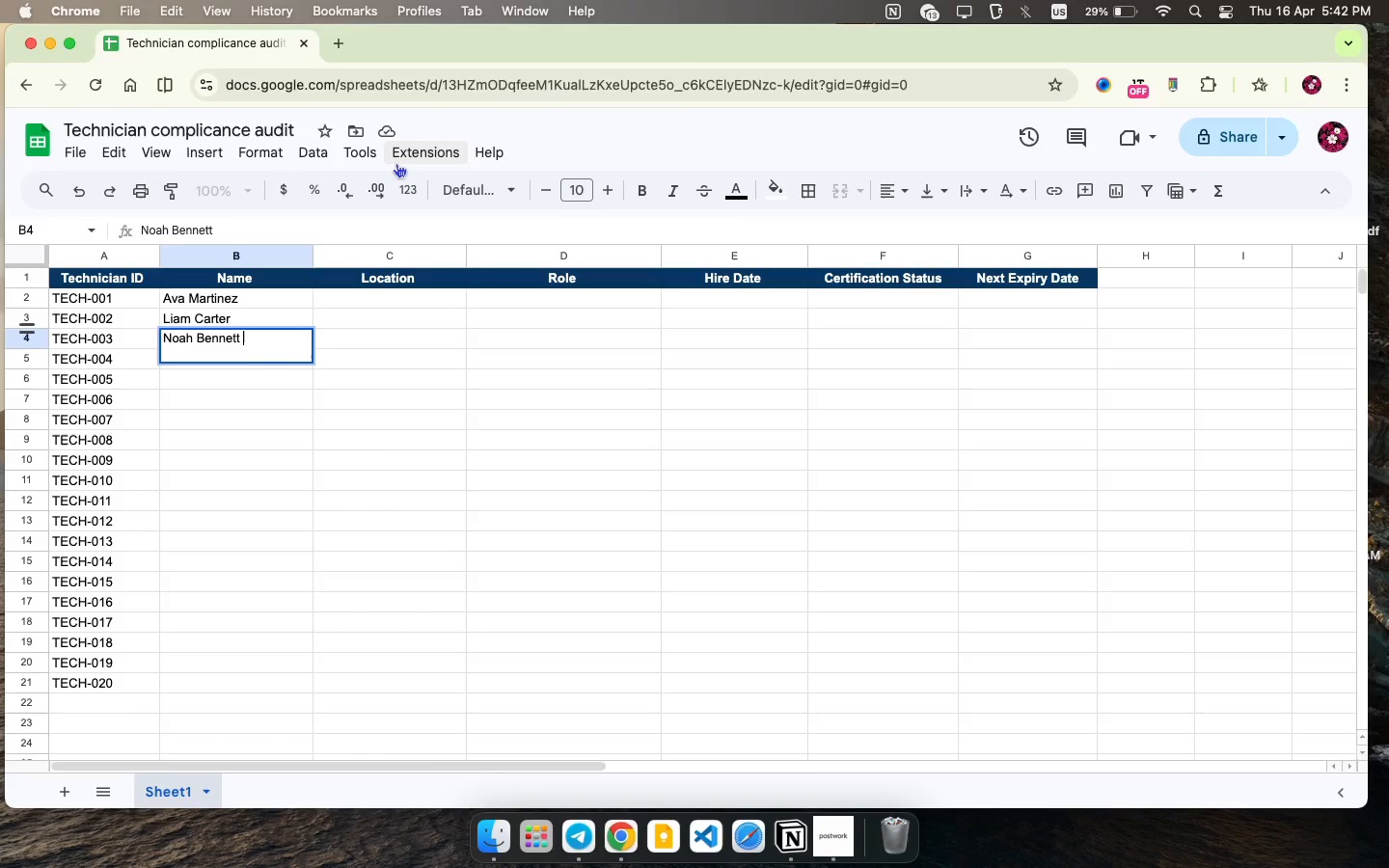 
wait(16.63)
 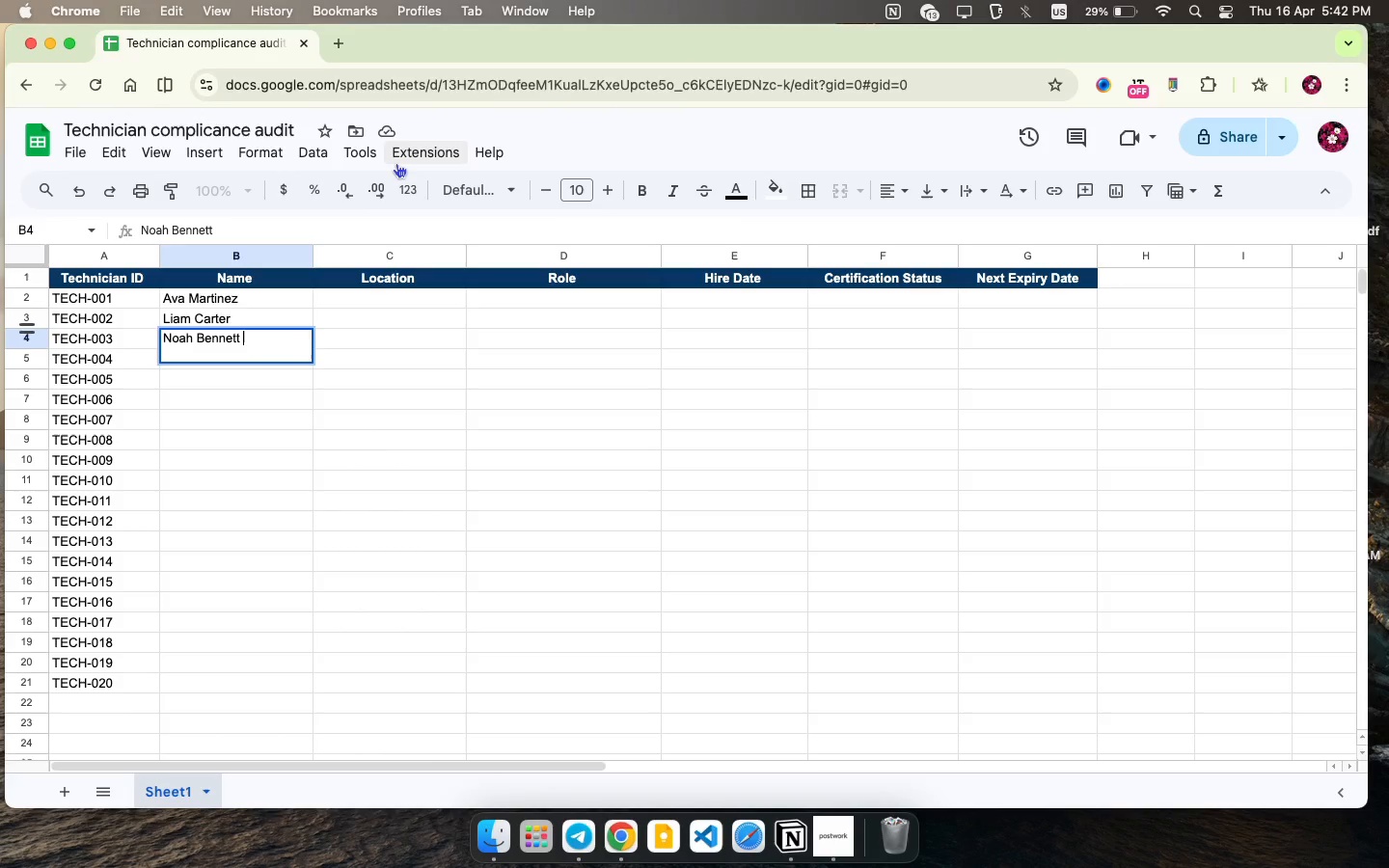 
scroll: coordinate [263, 325], scroll_direction: up, amount: 73.0
 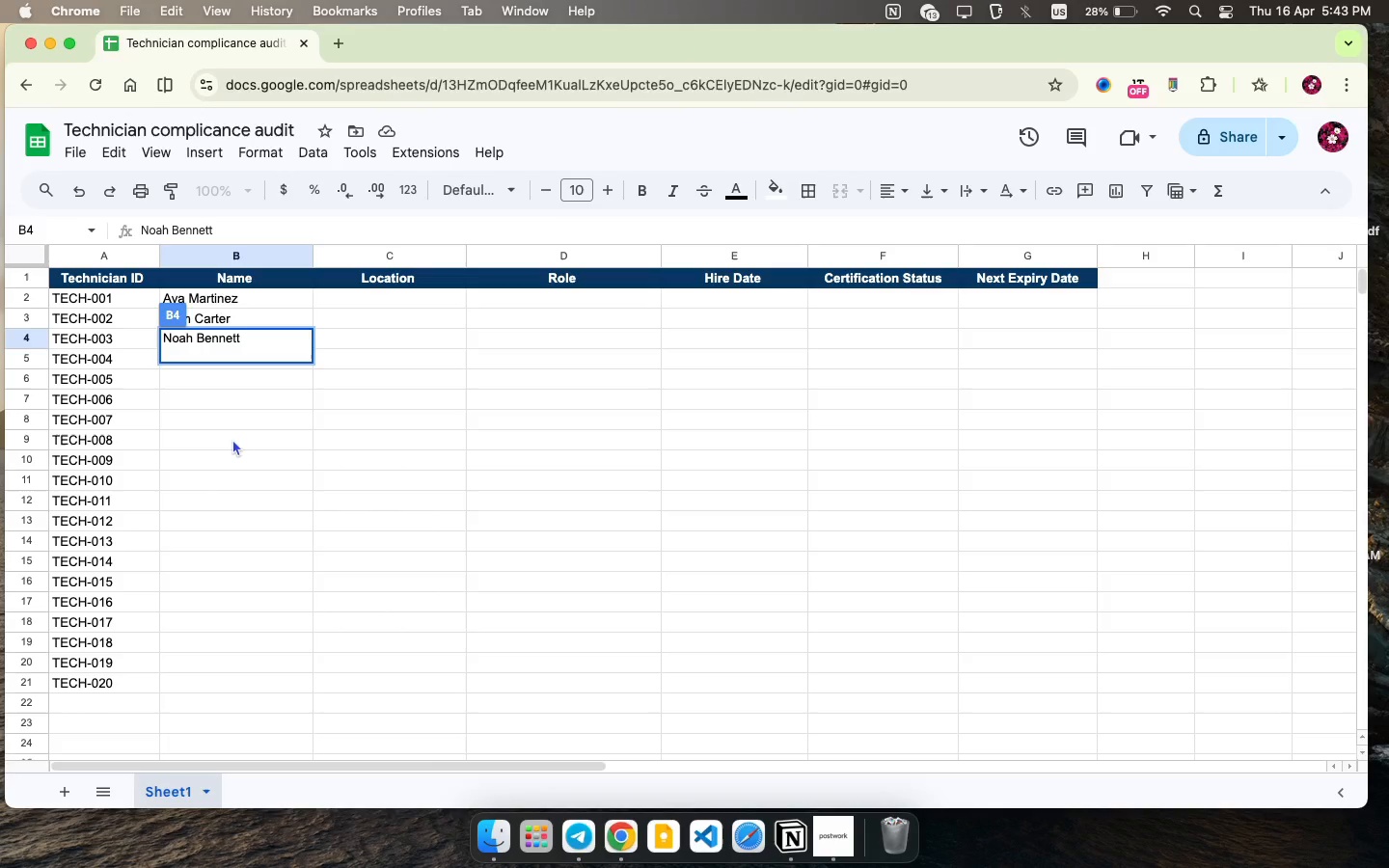 
wait(78.34)
 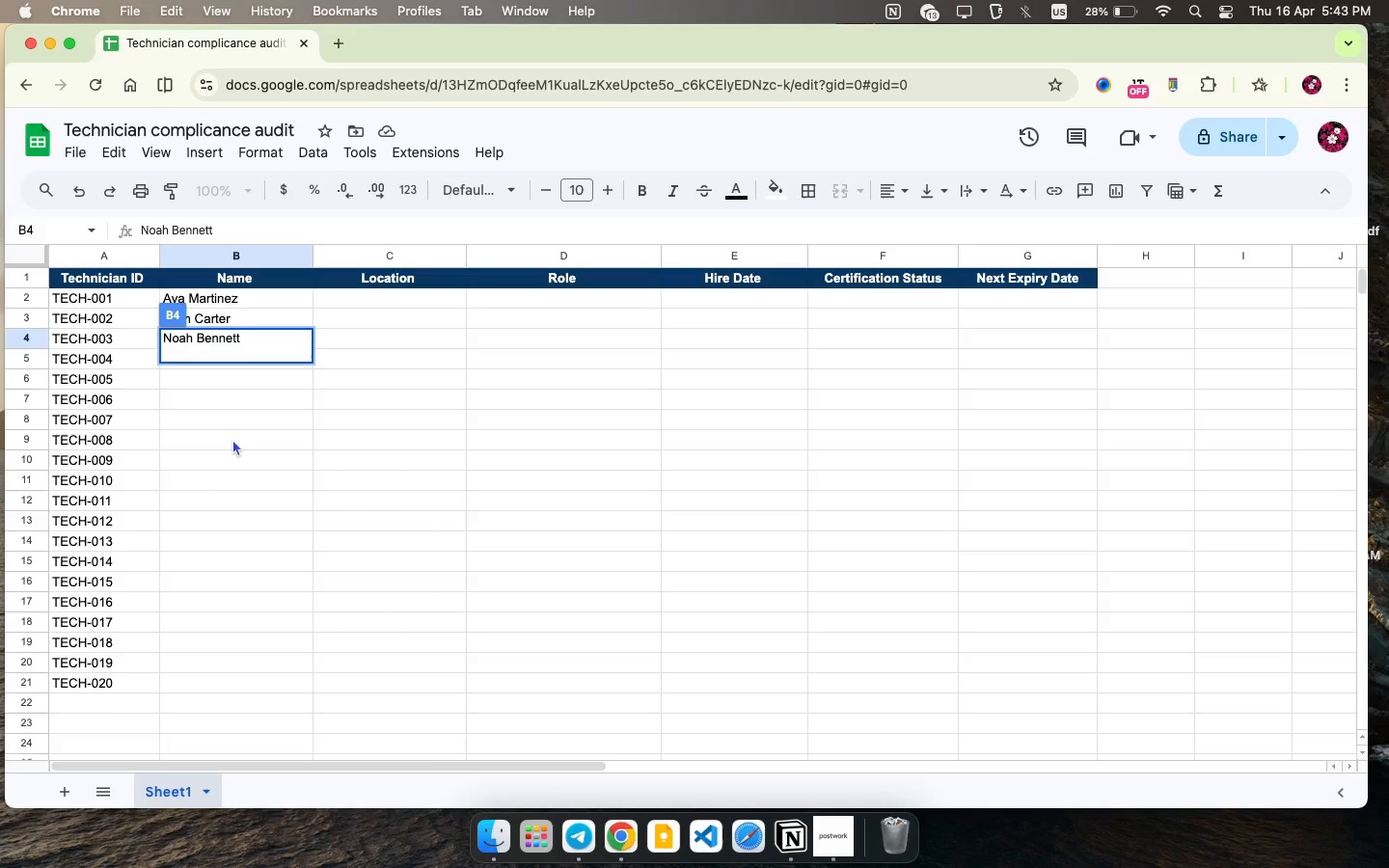 
scroll: coordinate [232, 439], scroll_direction: up, amount: 44.0
 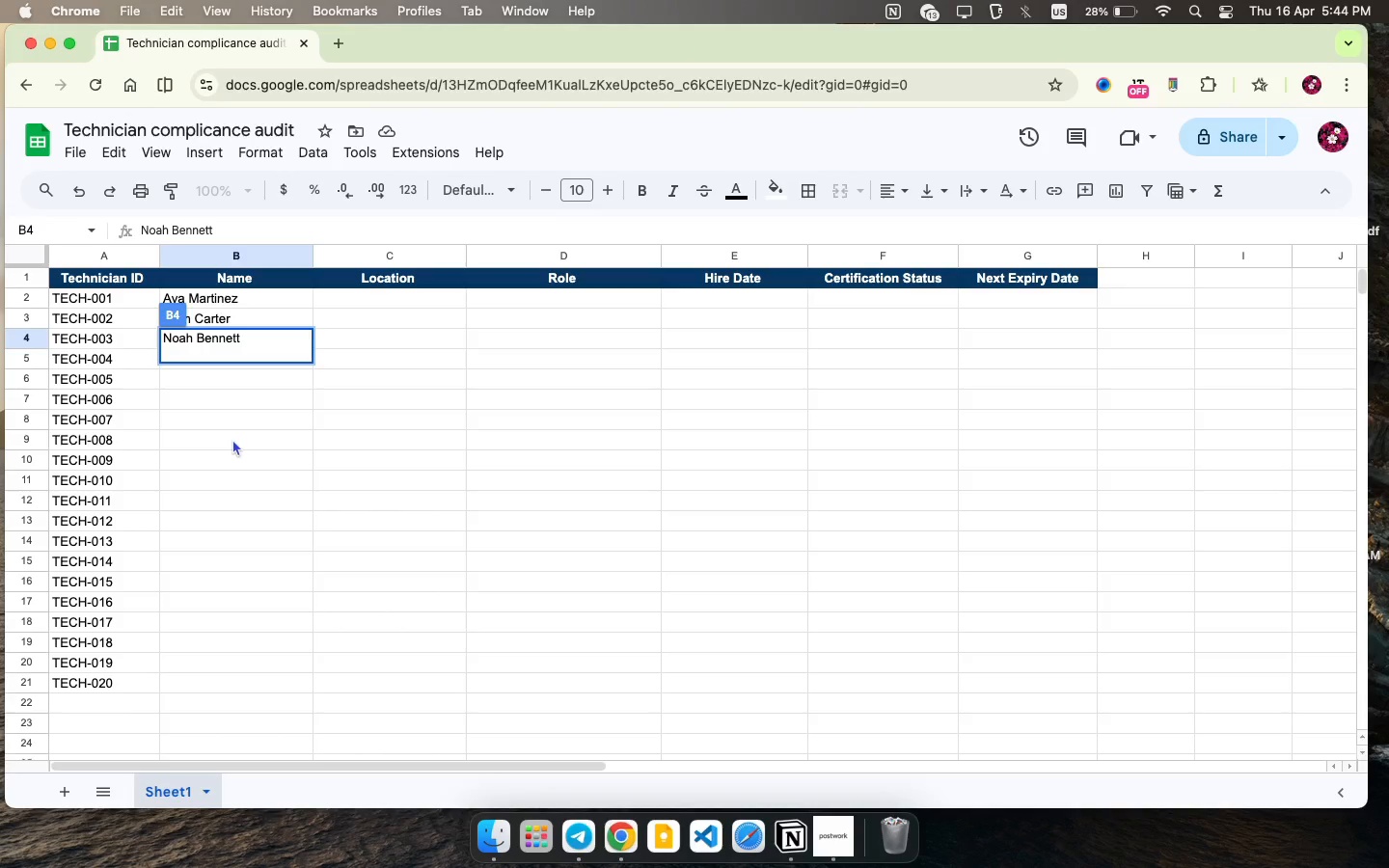 
wait(15.58)
 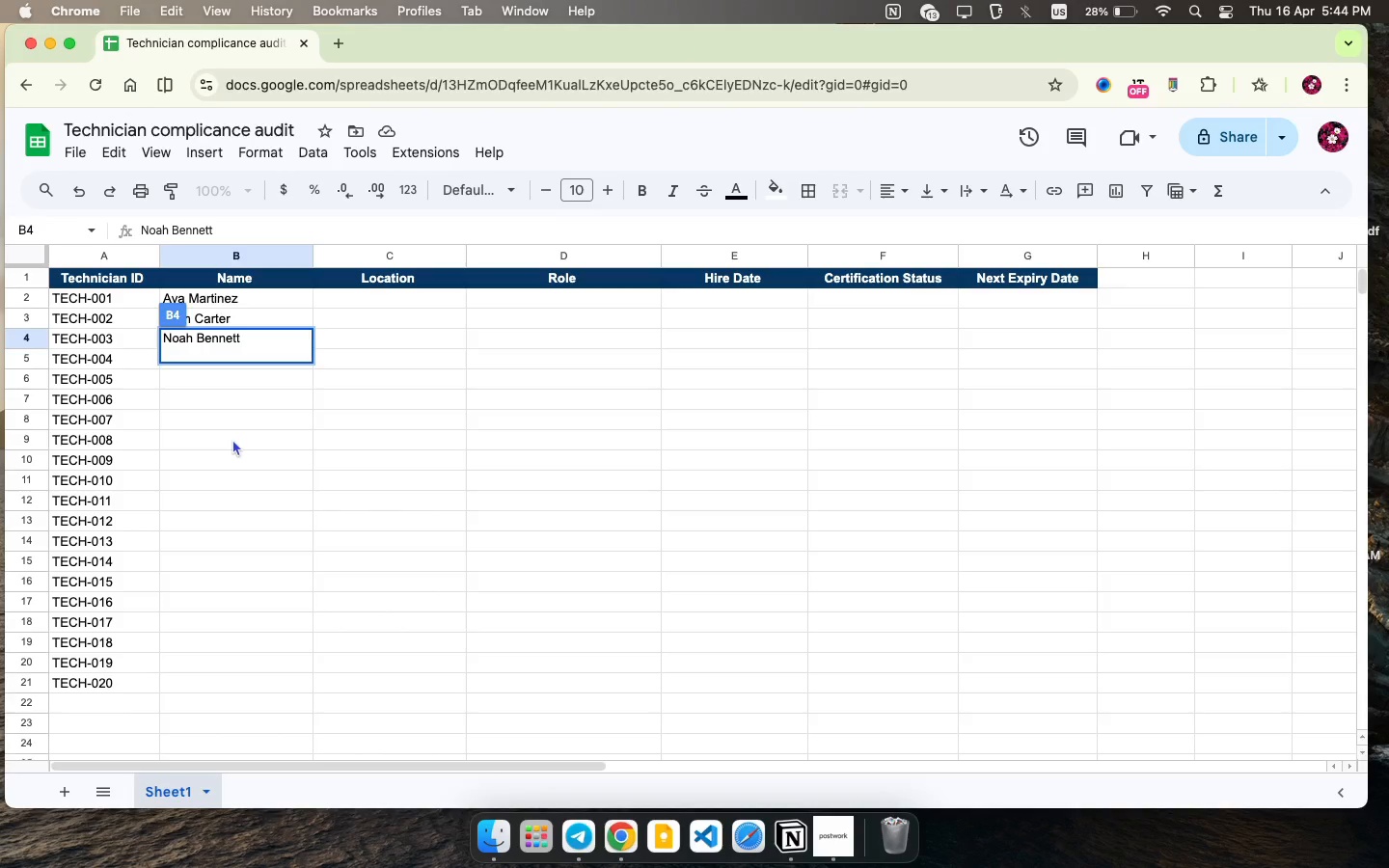 
scroll: coordinate [285, 468], scroll_direction: up, amount: 14.0
 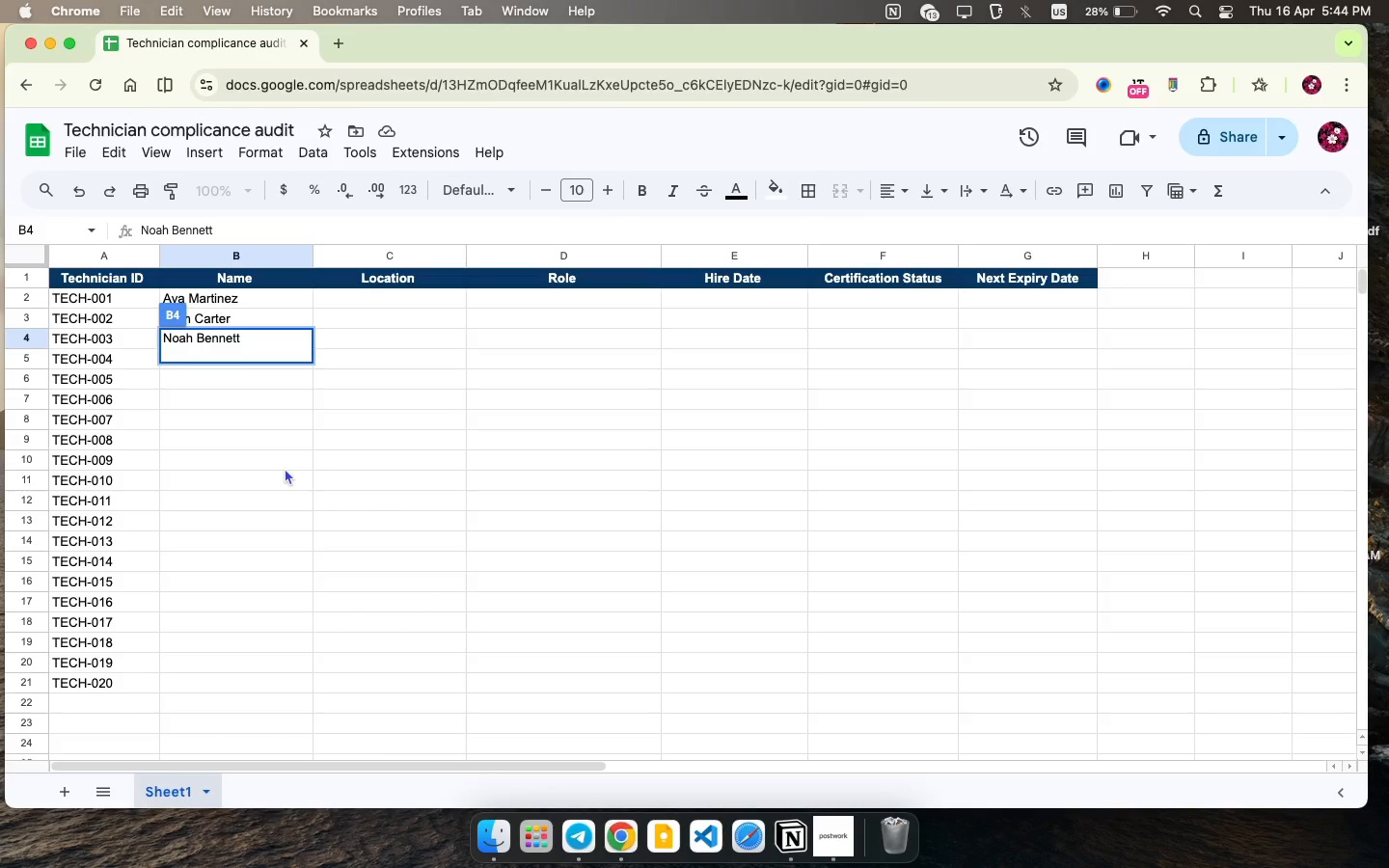 
wait(5.75)
 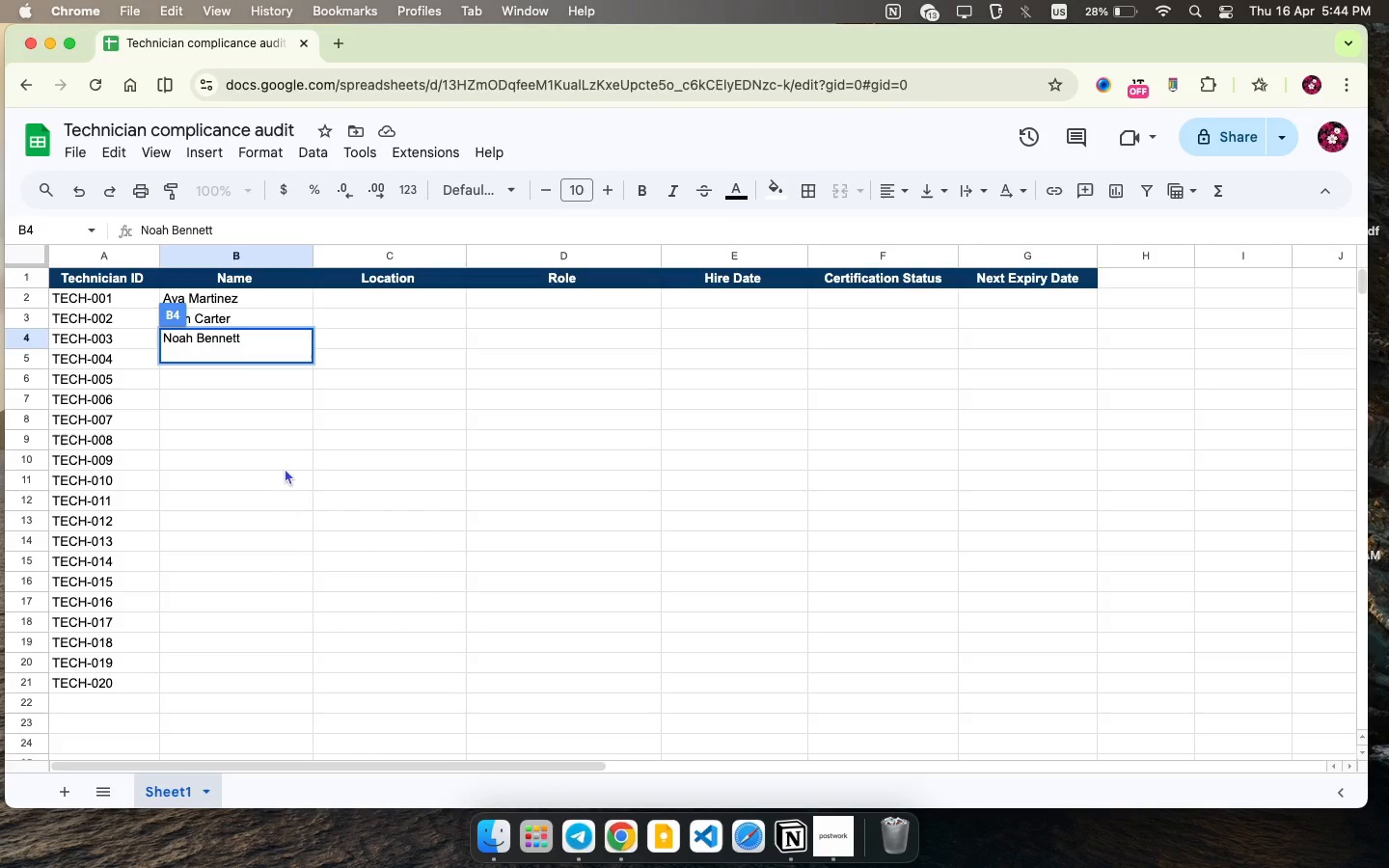 
scroll: coordinate [285, 468], scroll_direction: up, amount: 6.0
 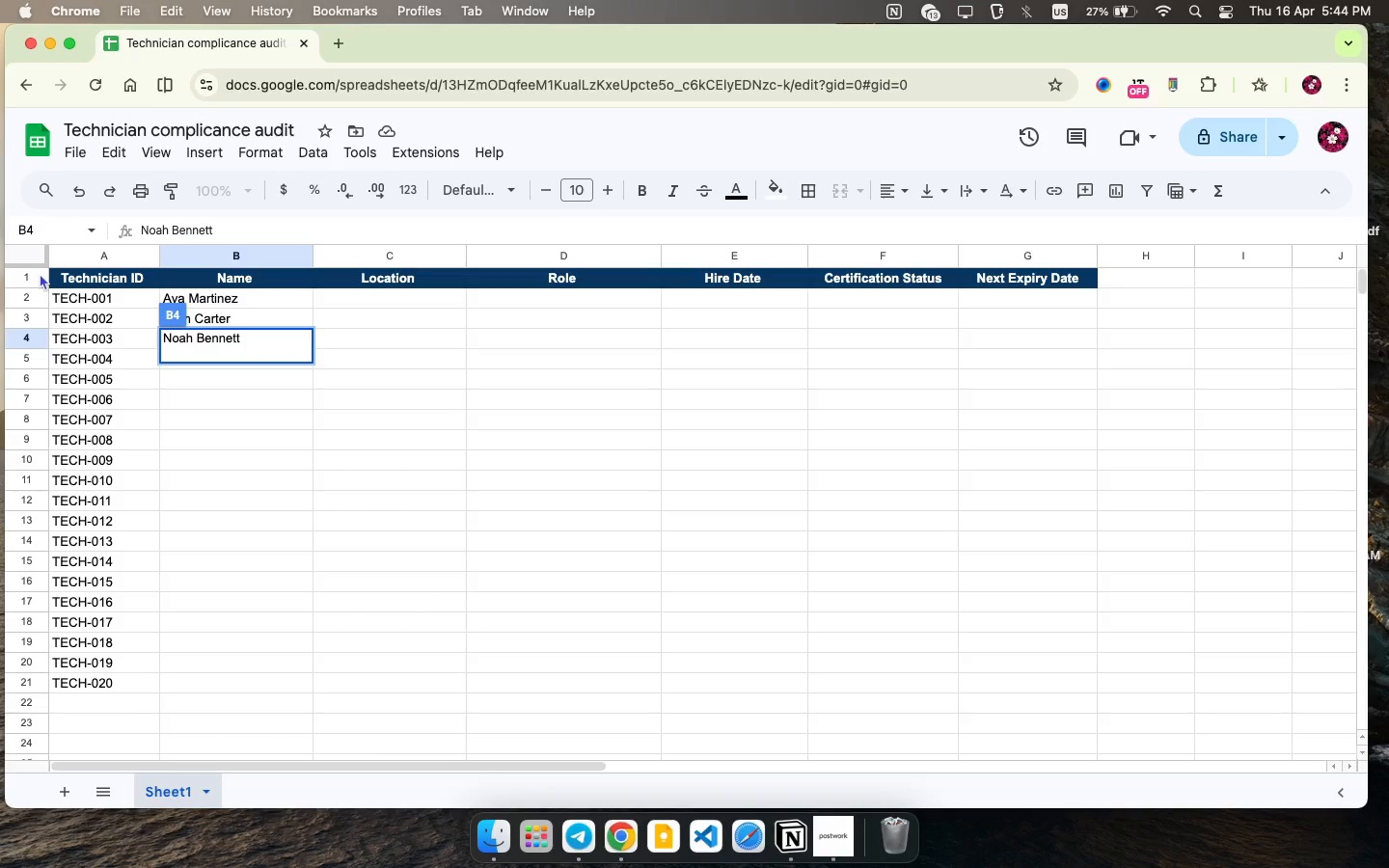 
wait(22.82)
 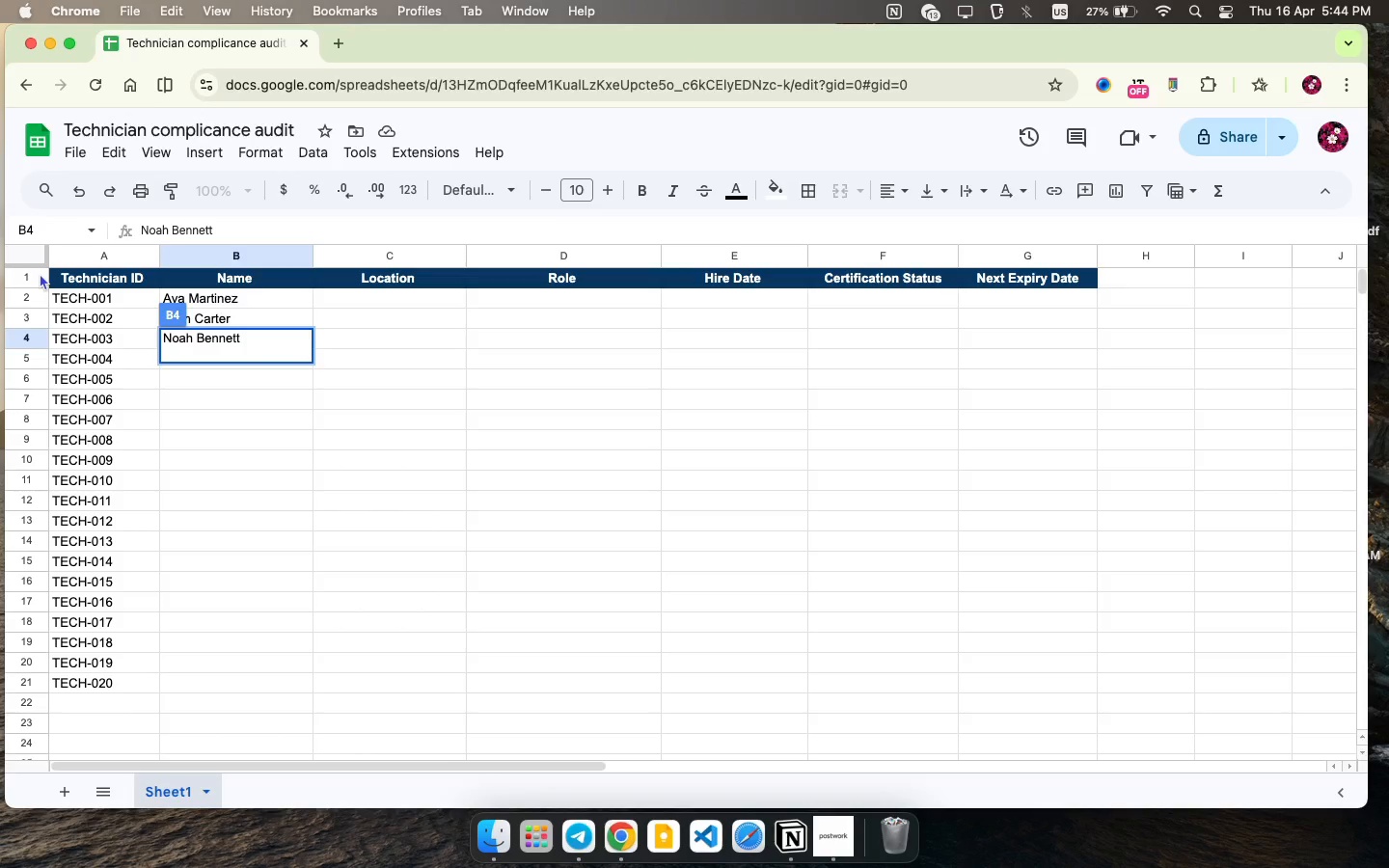 
key(ArrowDown)
 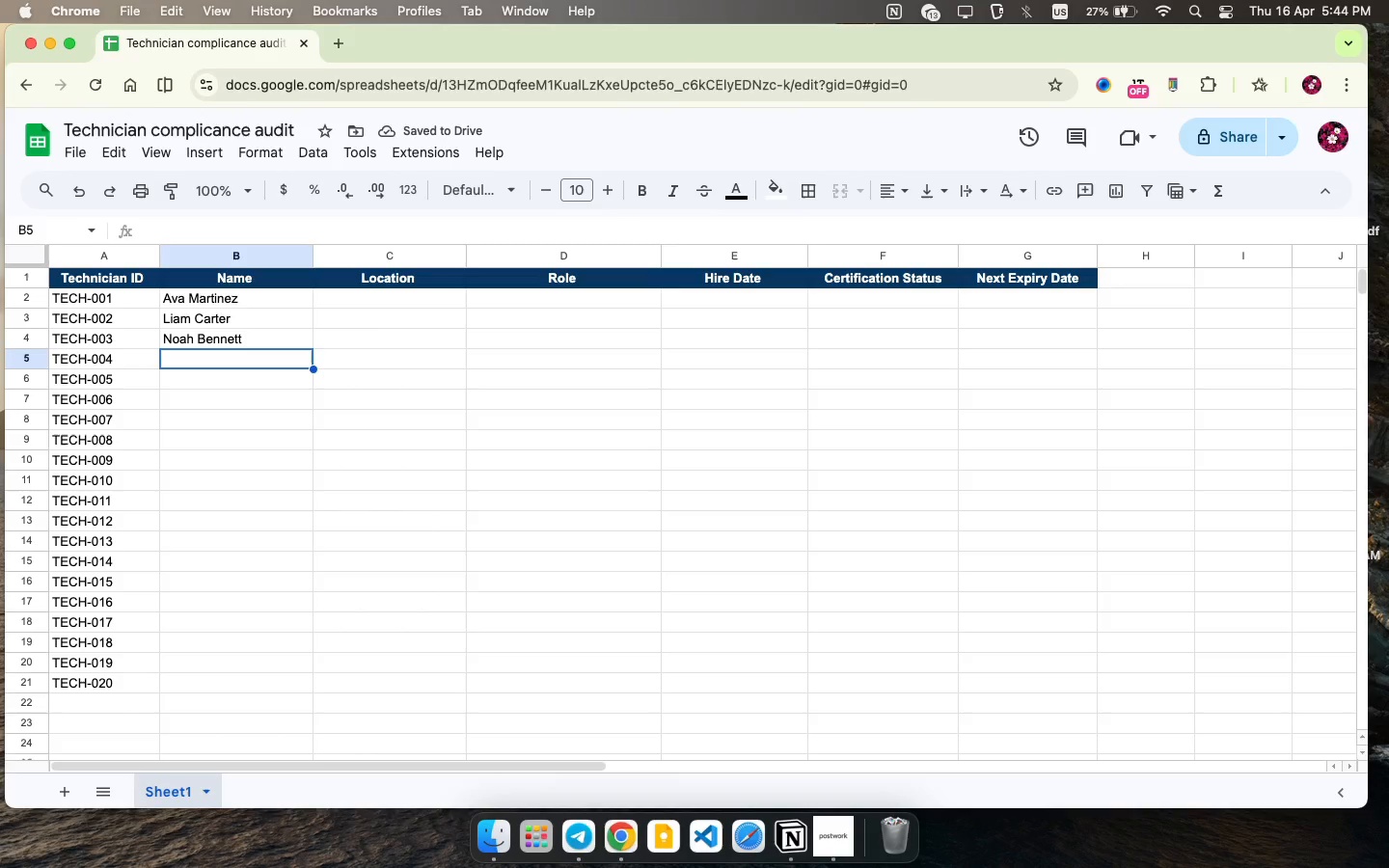 
type(Emma Hughes )
 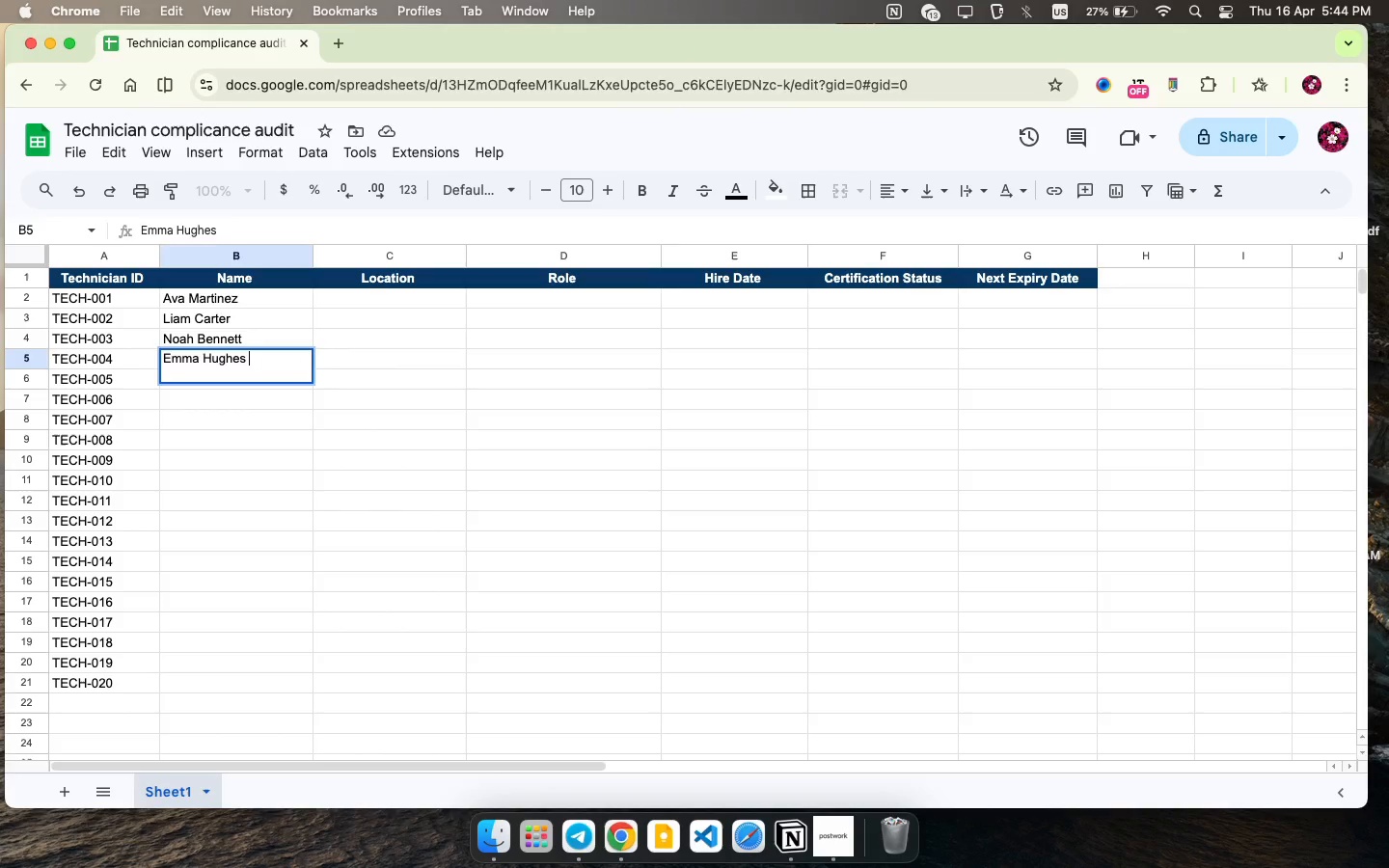 
key(ArrowDown)
 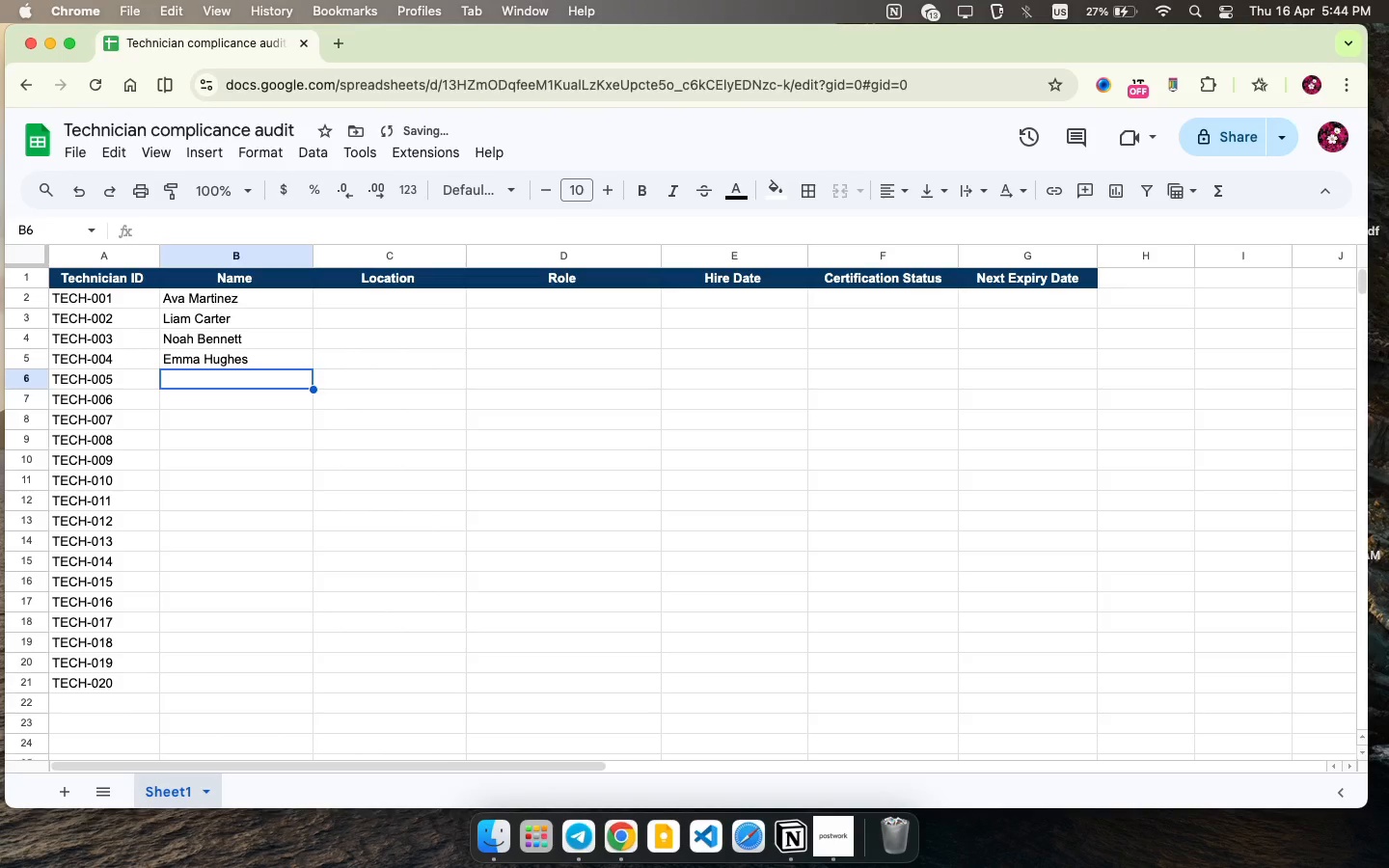 
key(CapsLock)
 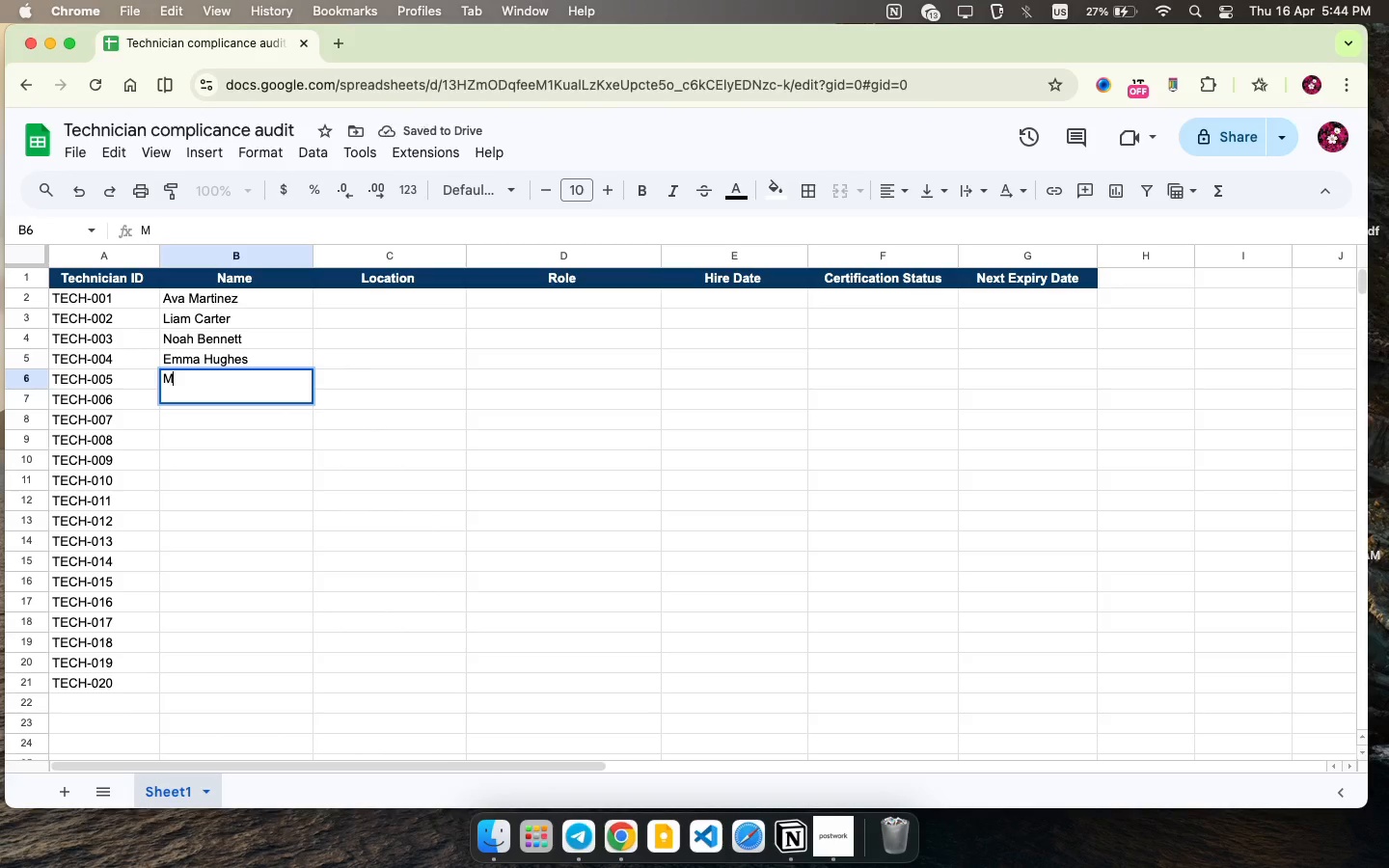 
key(M)
 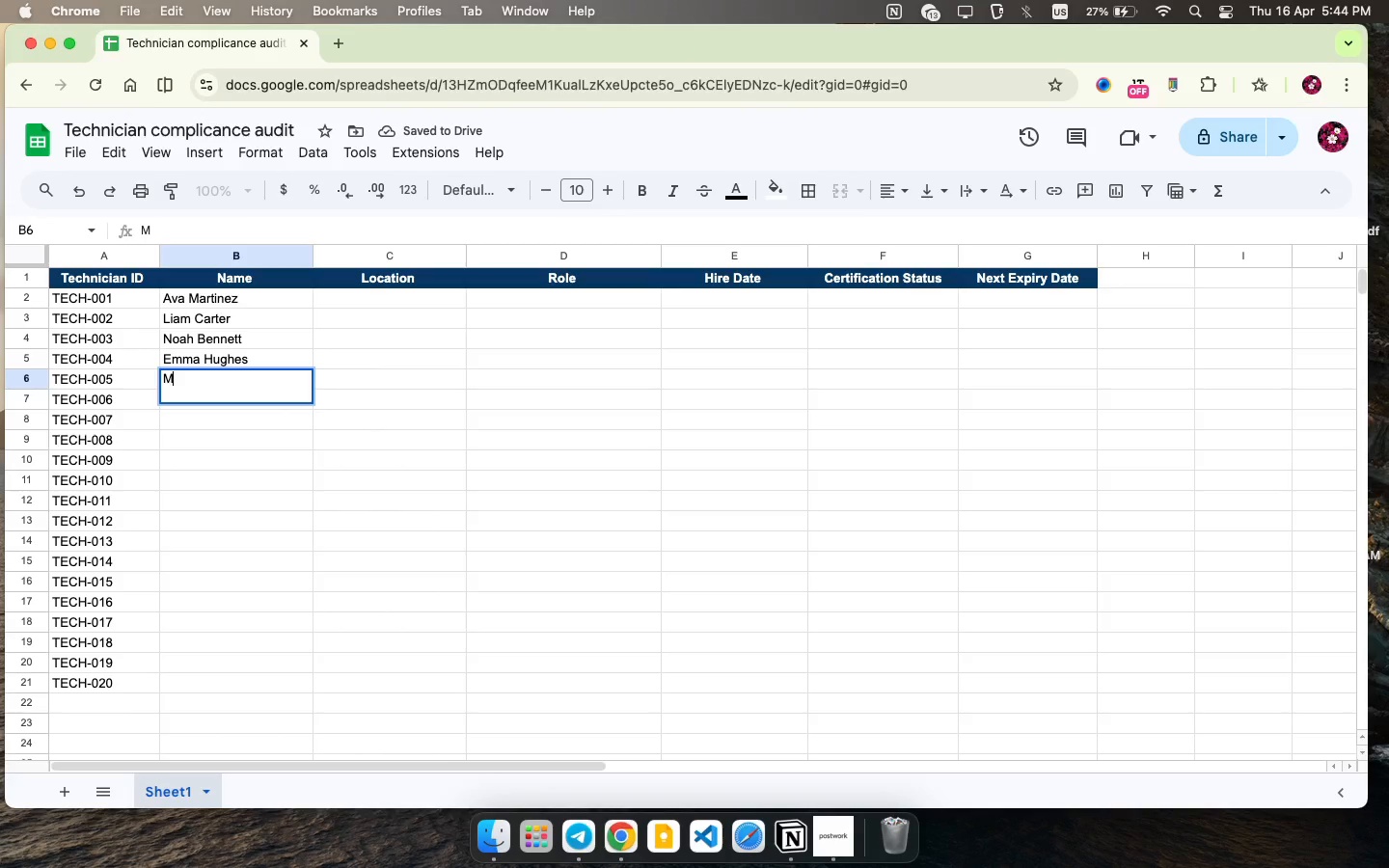 
key(CapsLock)
 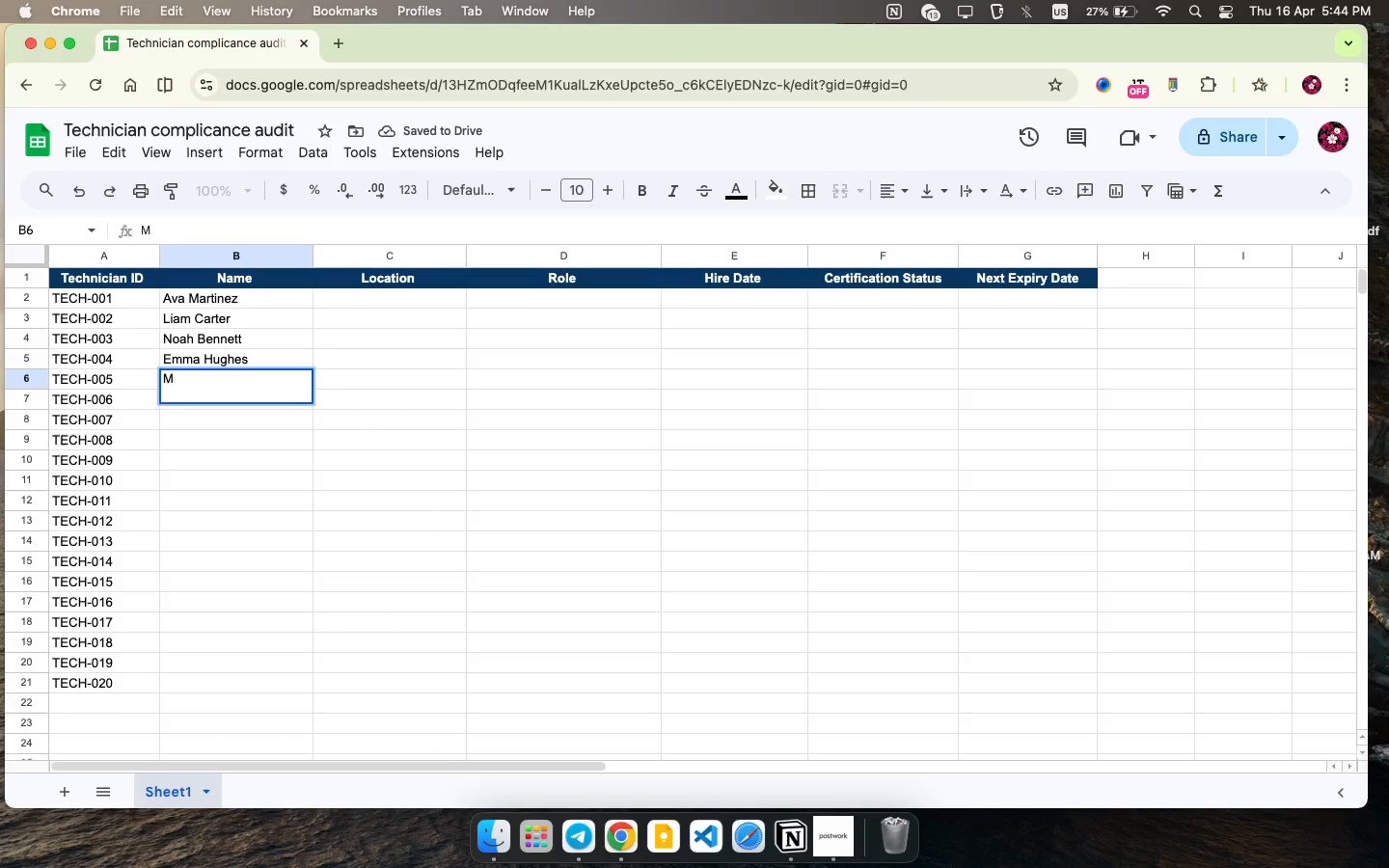 
key(A)
 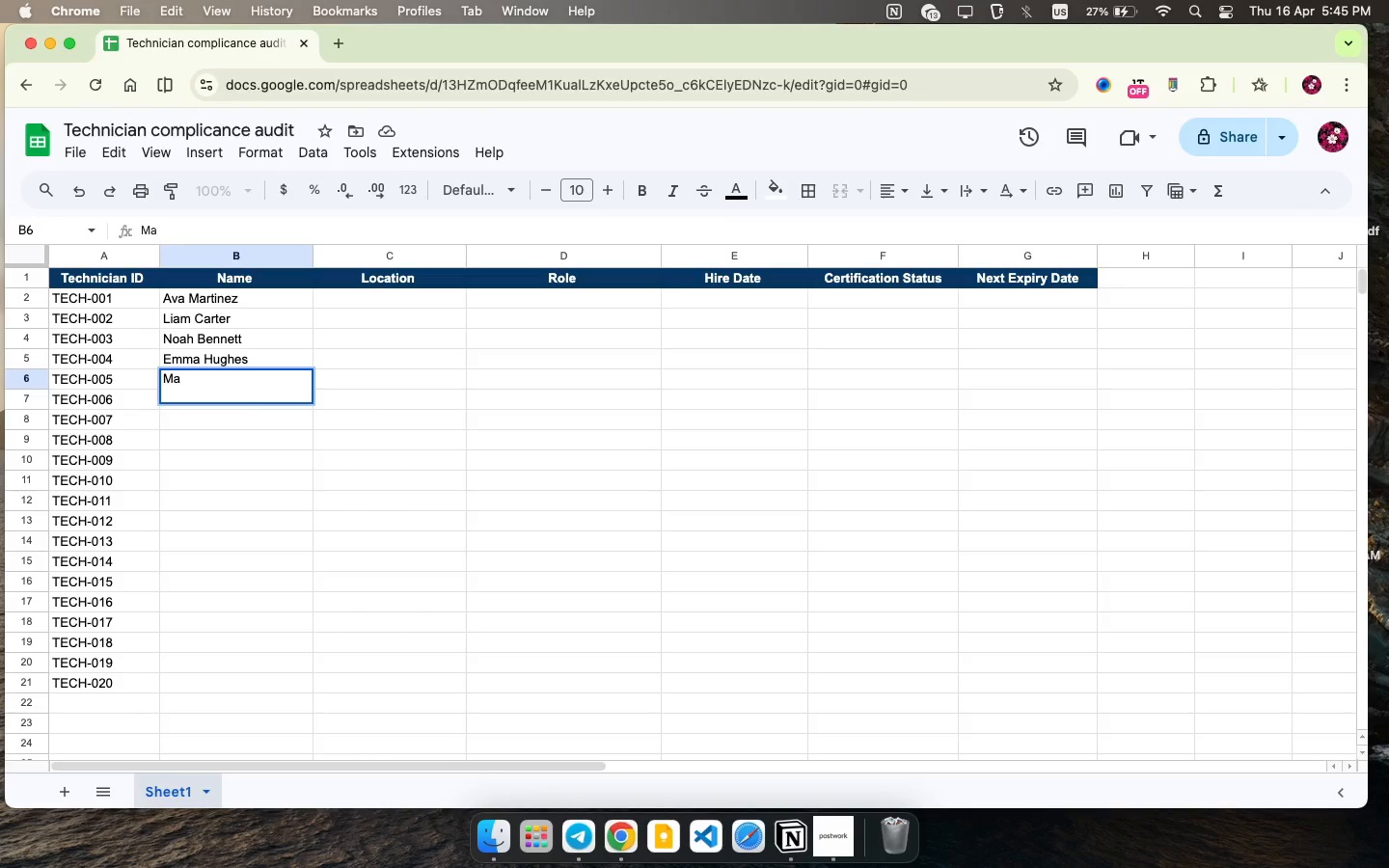 
wait(8.96)
 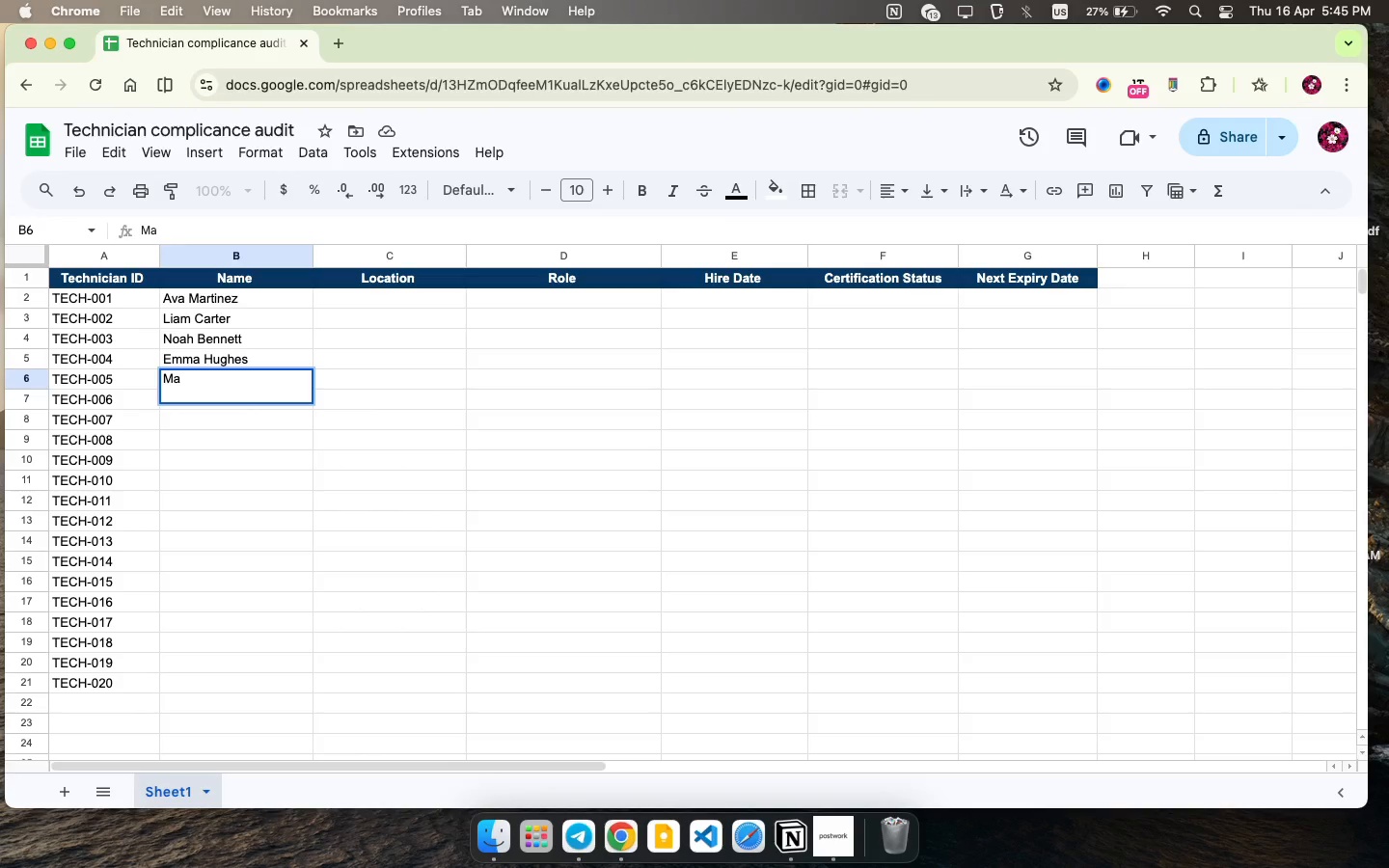 
type(son Reed)
 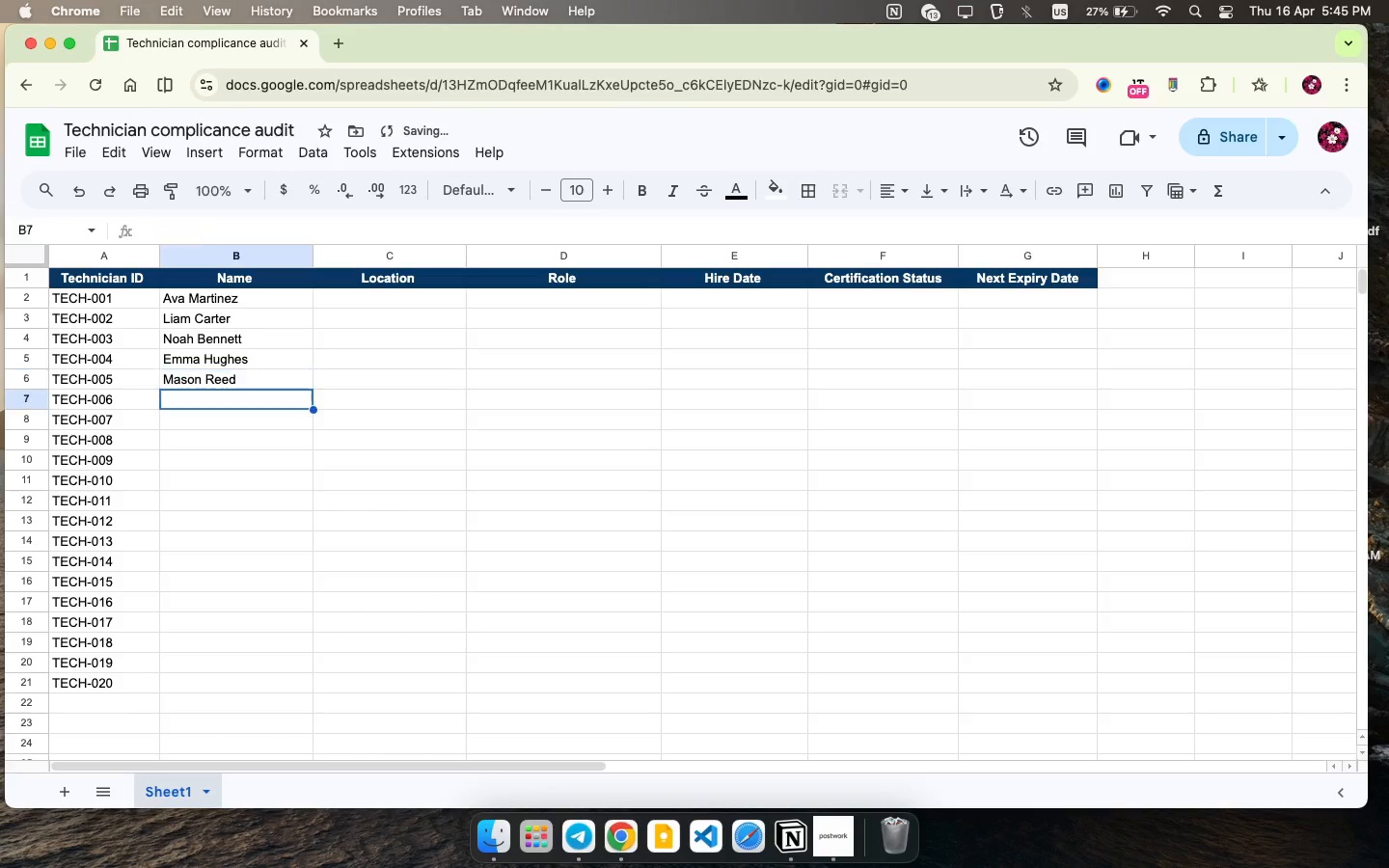 
key(ArrowDown)
 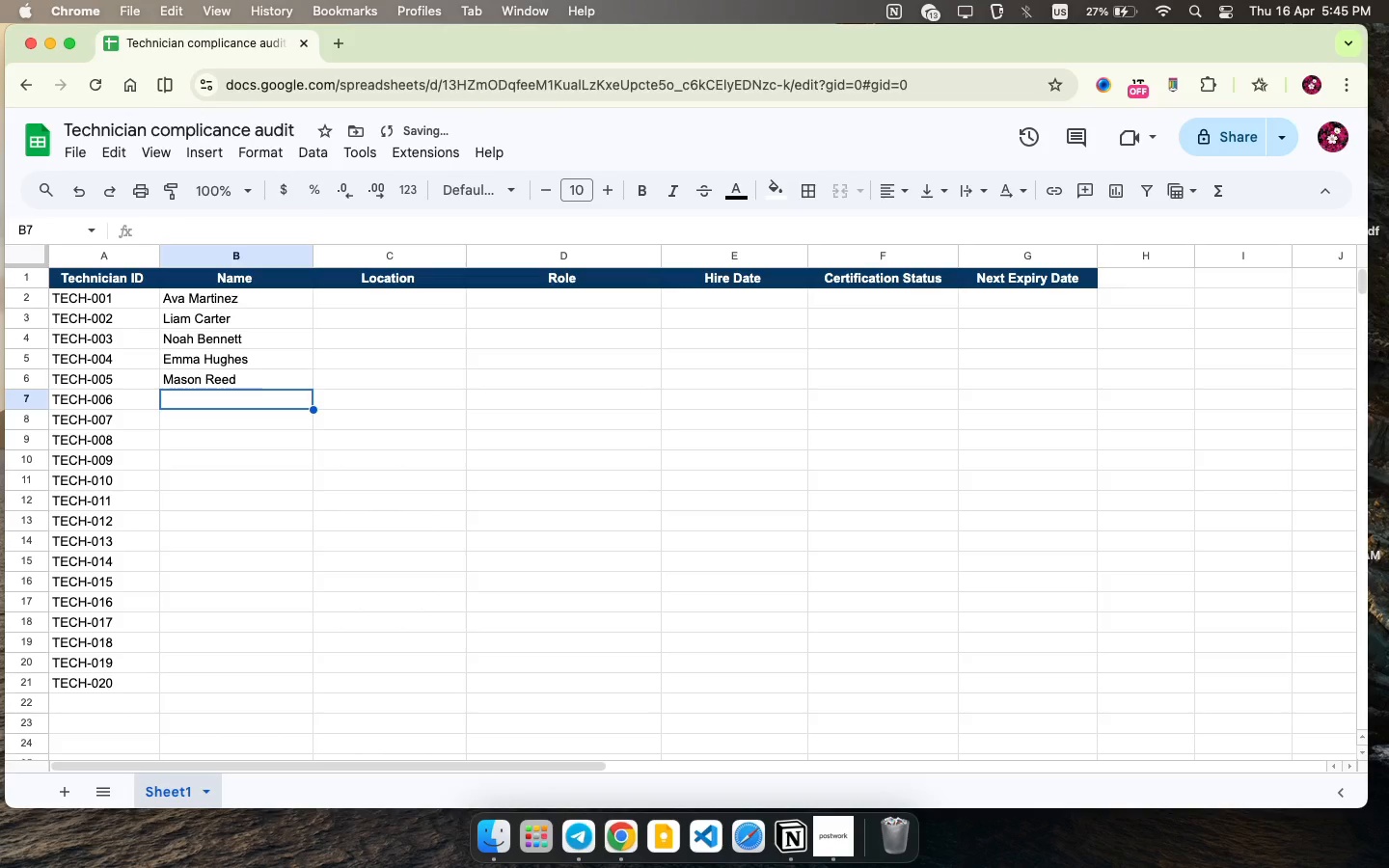 
key(ArrowDown)
 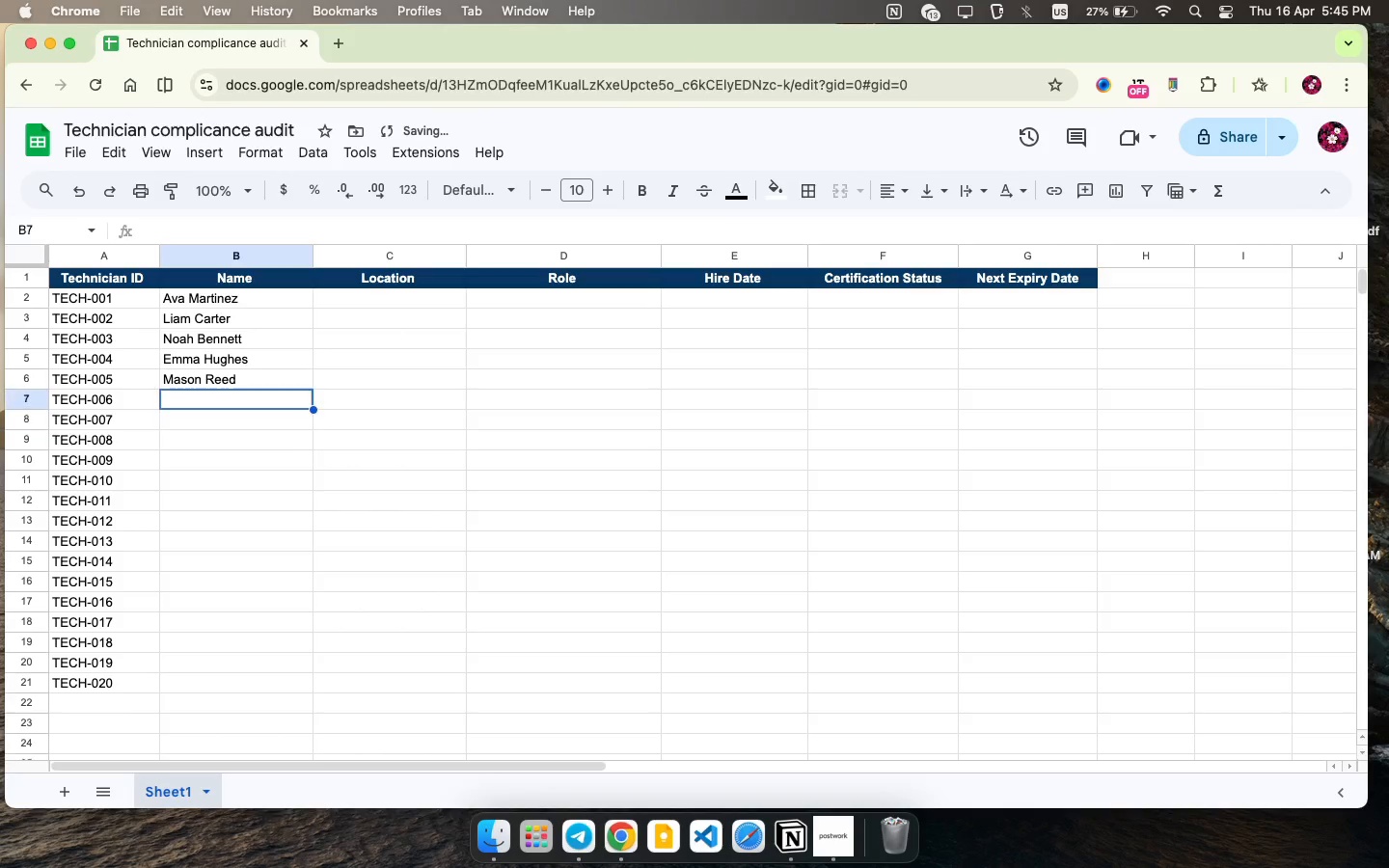 
key(ArrowUp)
 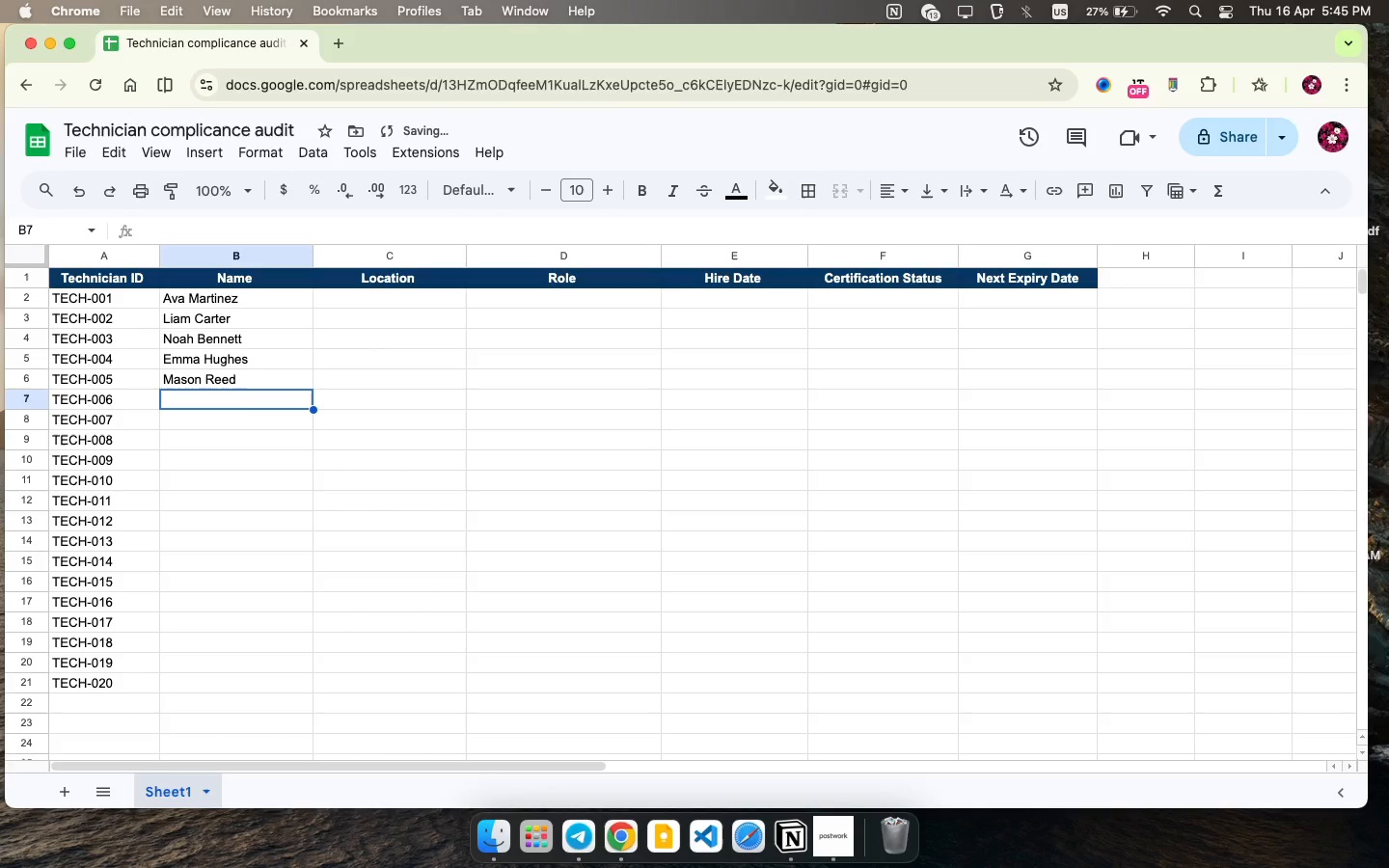 
type(Olivia Tun)
key(Backspace)
type(rner )
 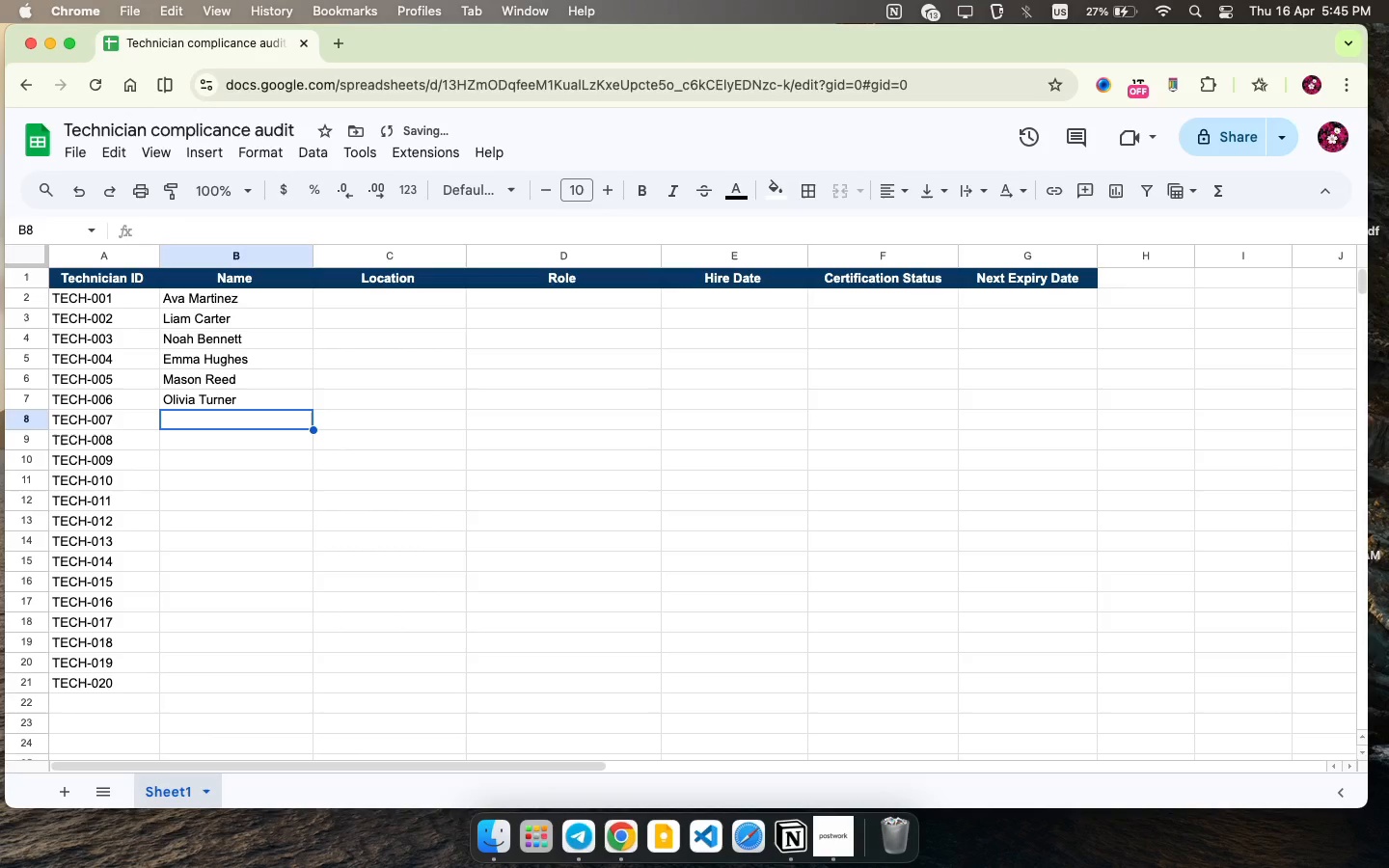 
key(ArrowDown)
 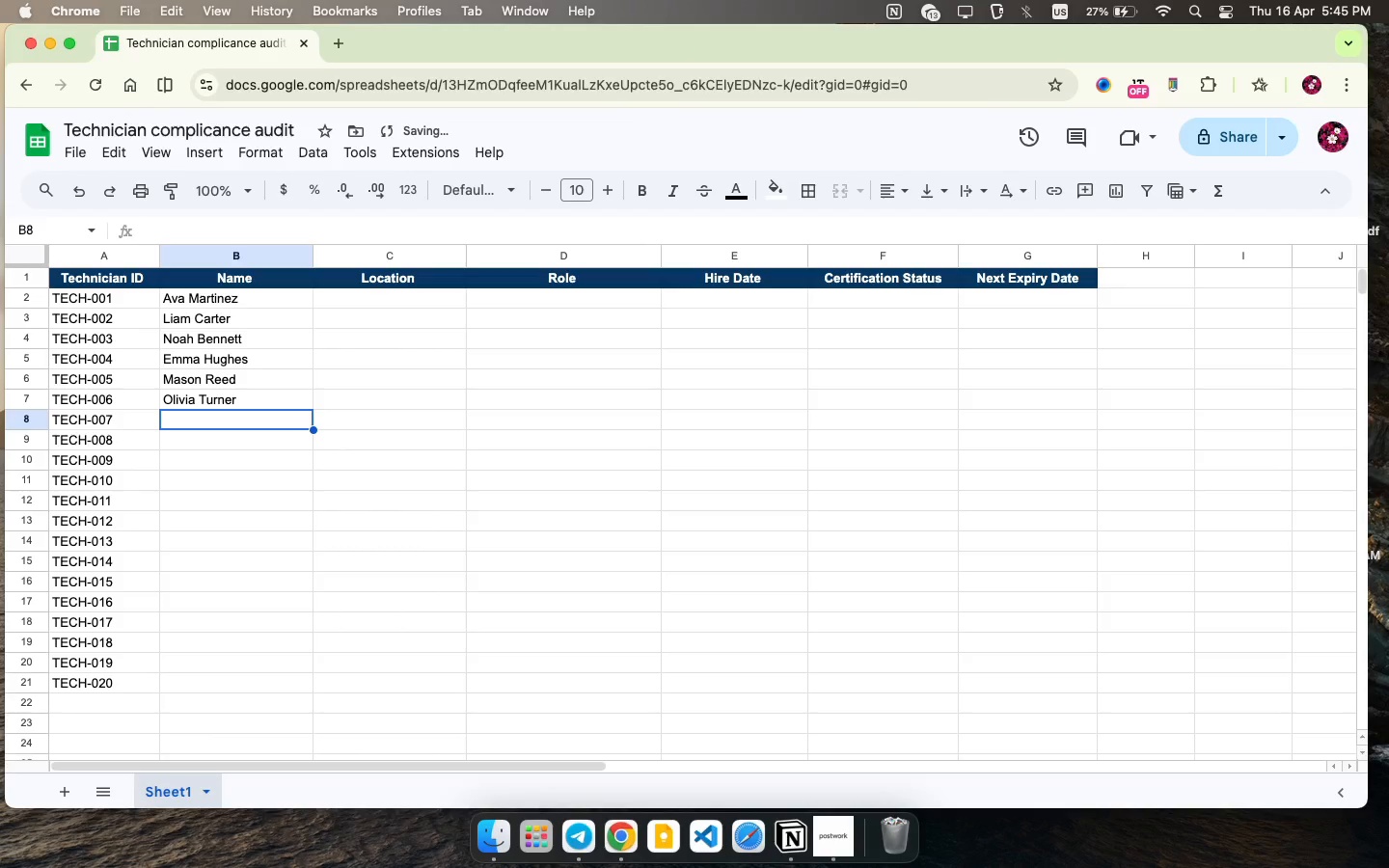 
type(Ethan Brooks)
 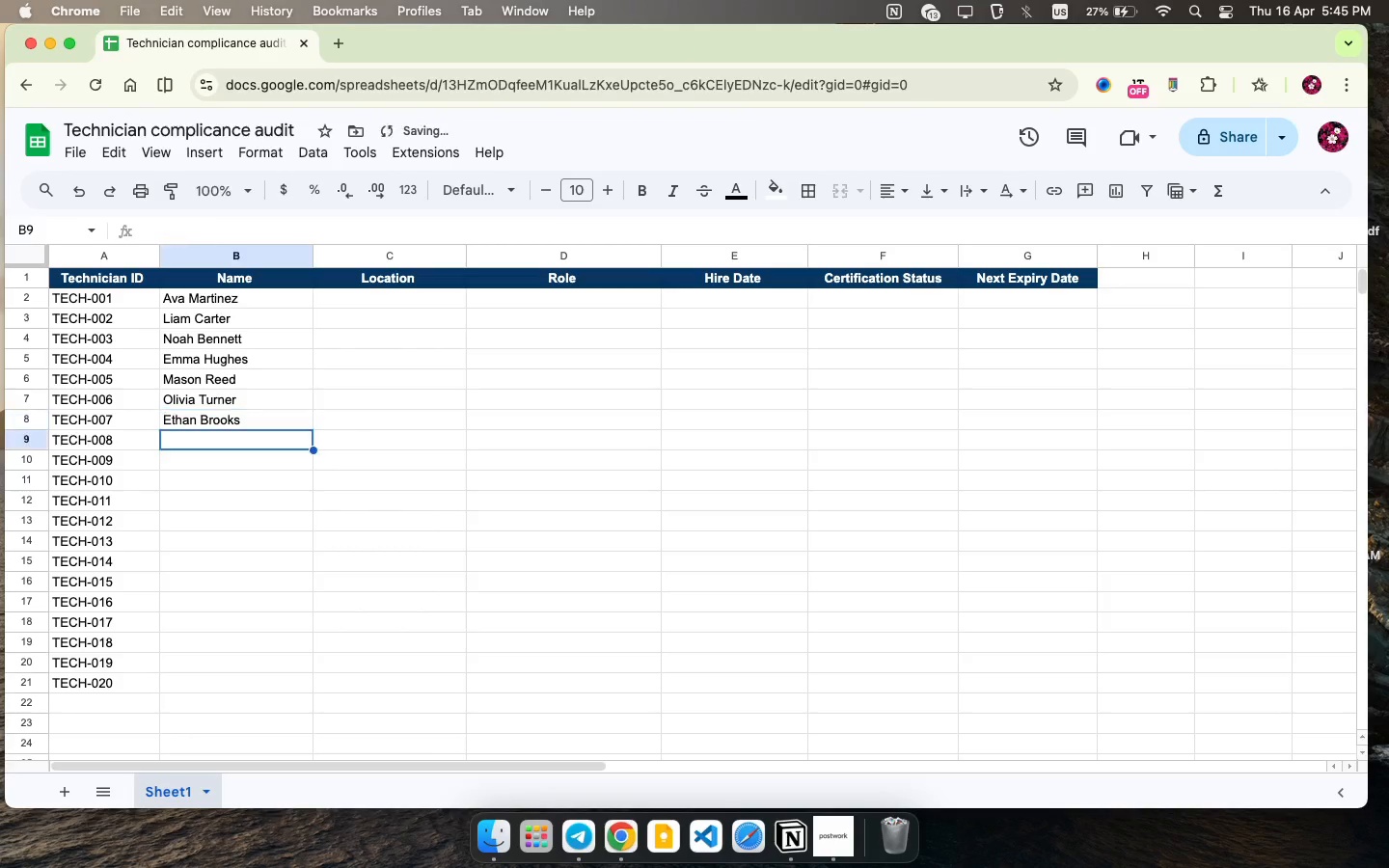 
key(ArrowDown)
 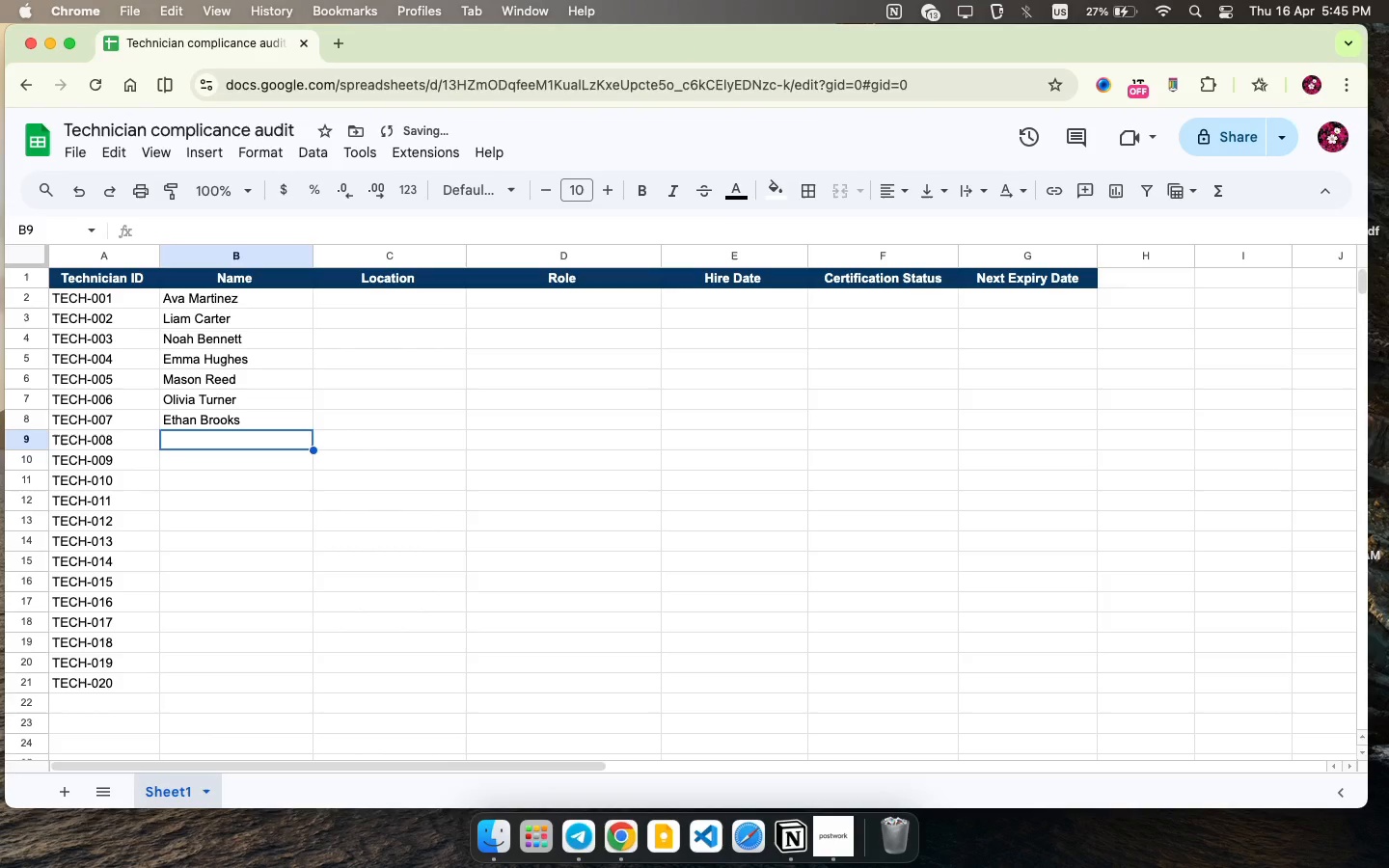 
type(Sophia )
 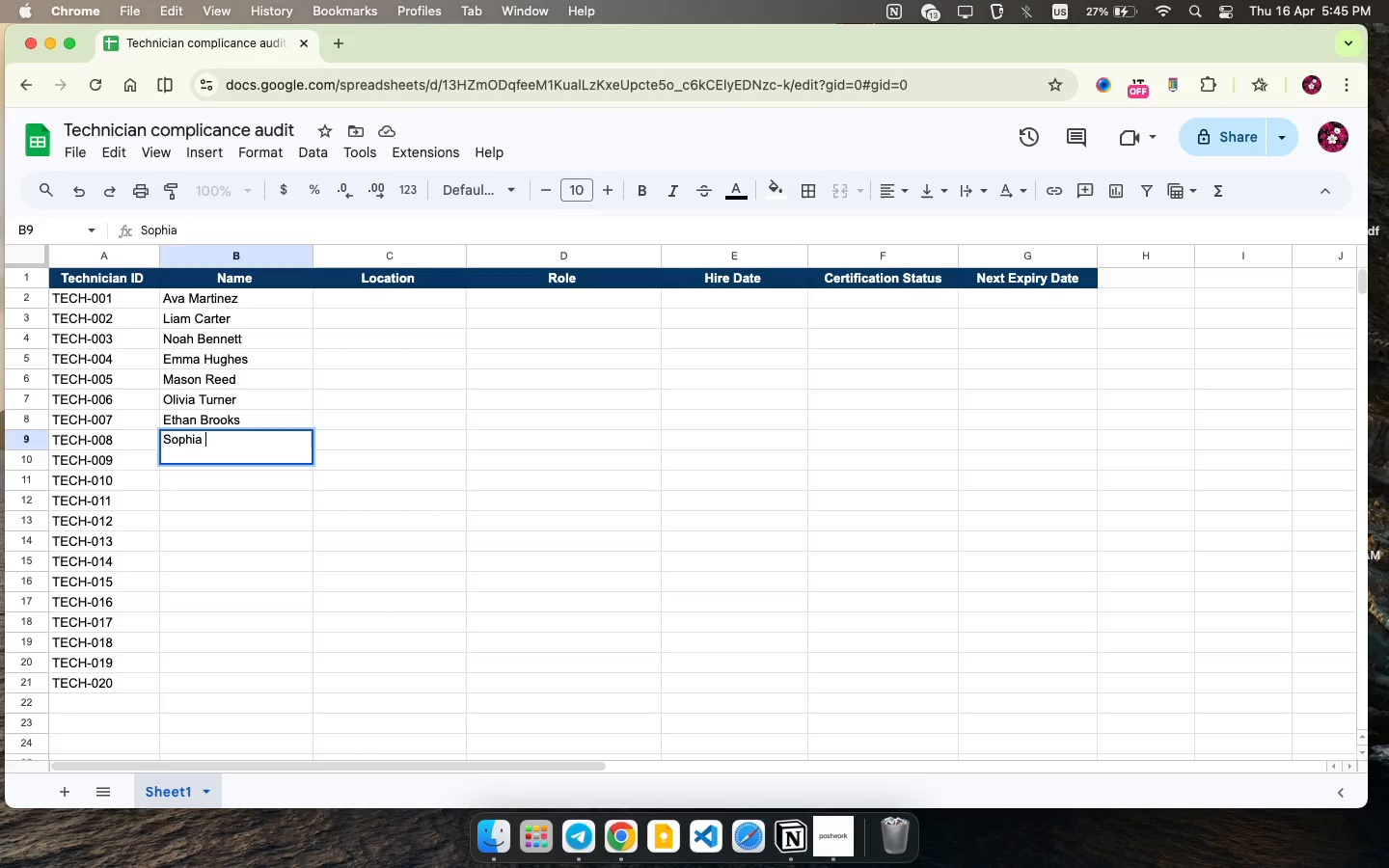 
key(ArrowDown)
 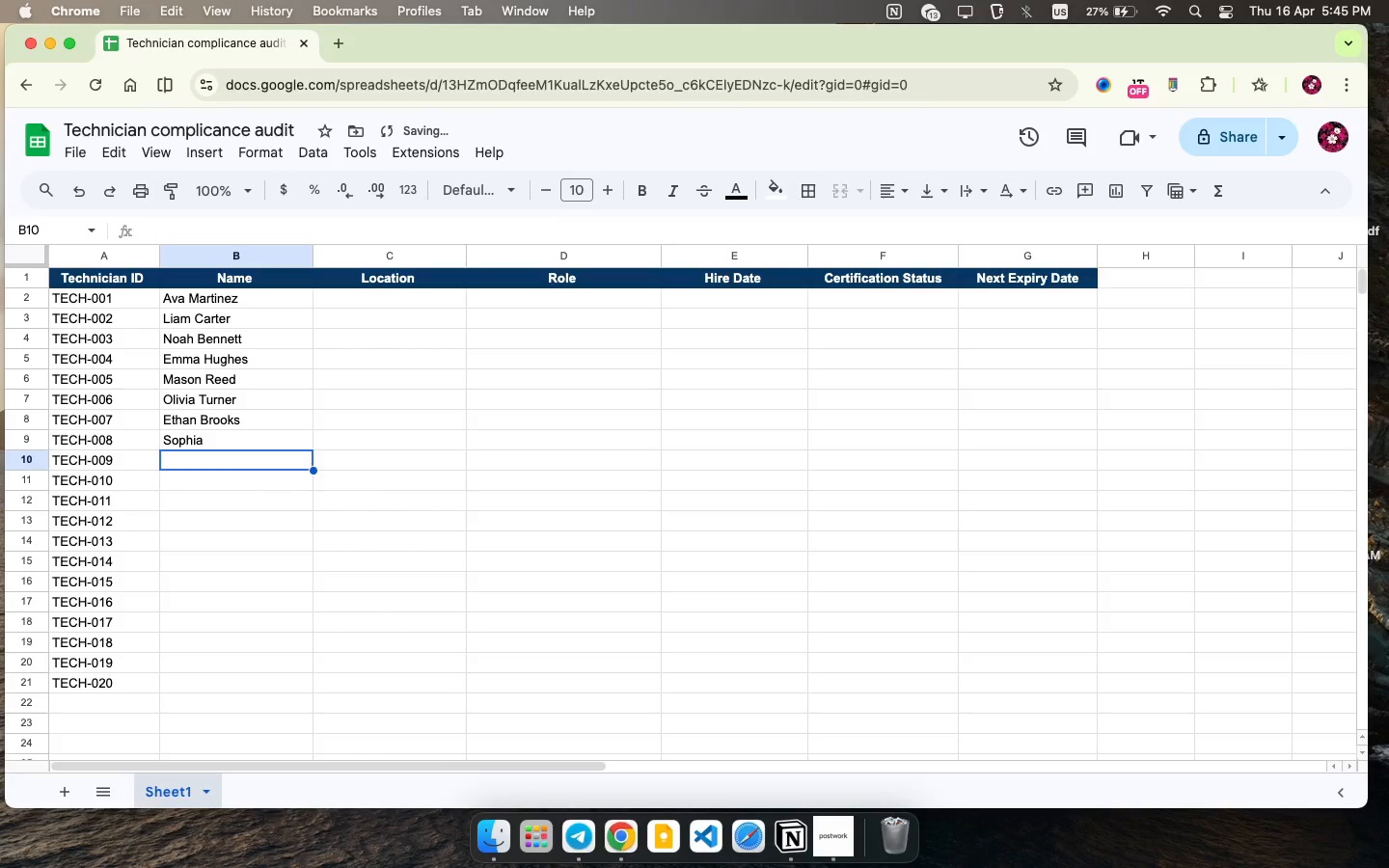 
key(ArrowUp)
 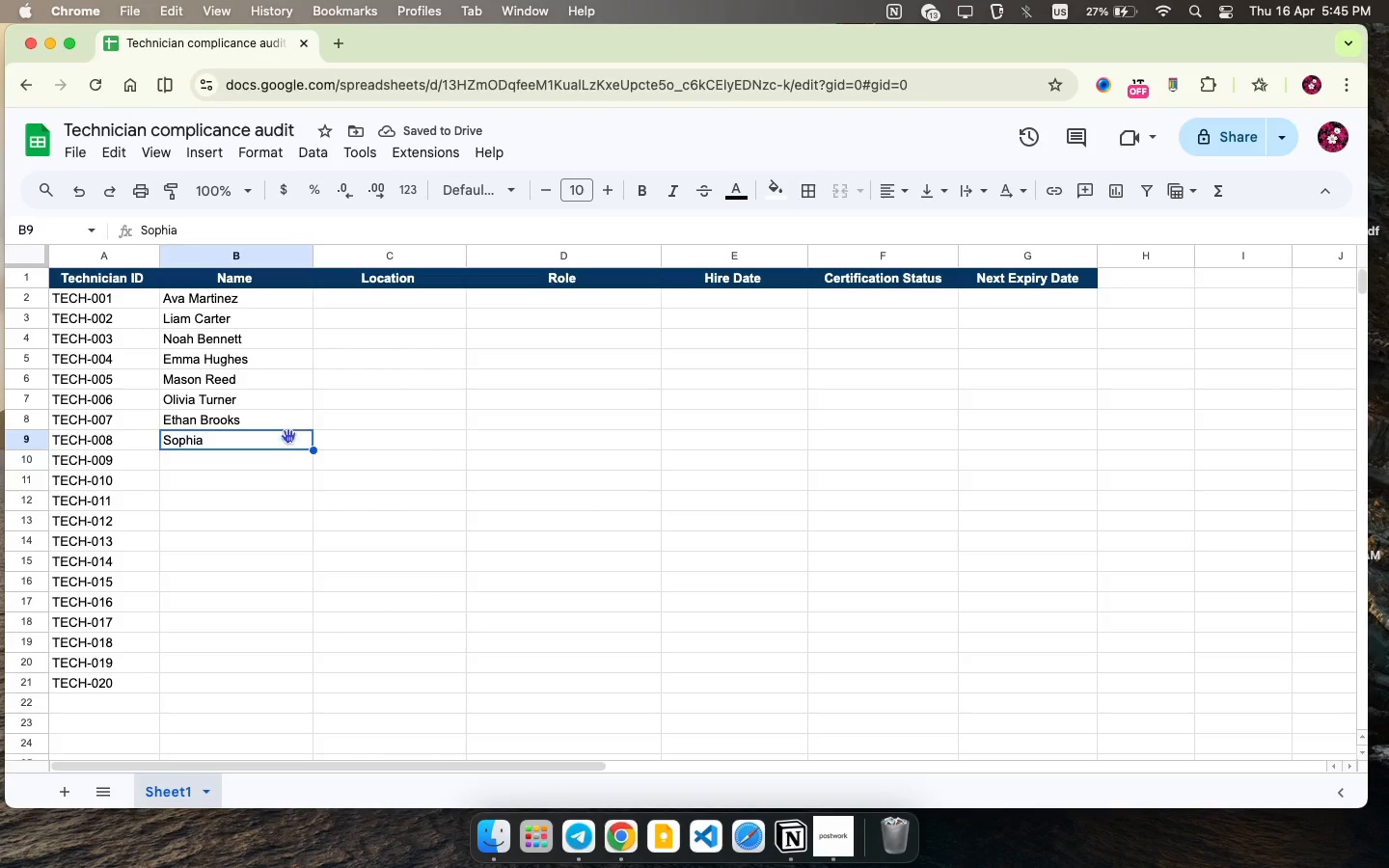 
double_click([287, 439])
 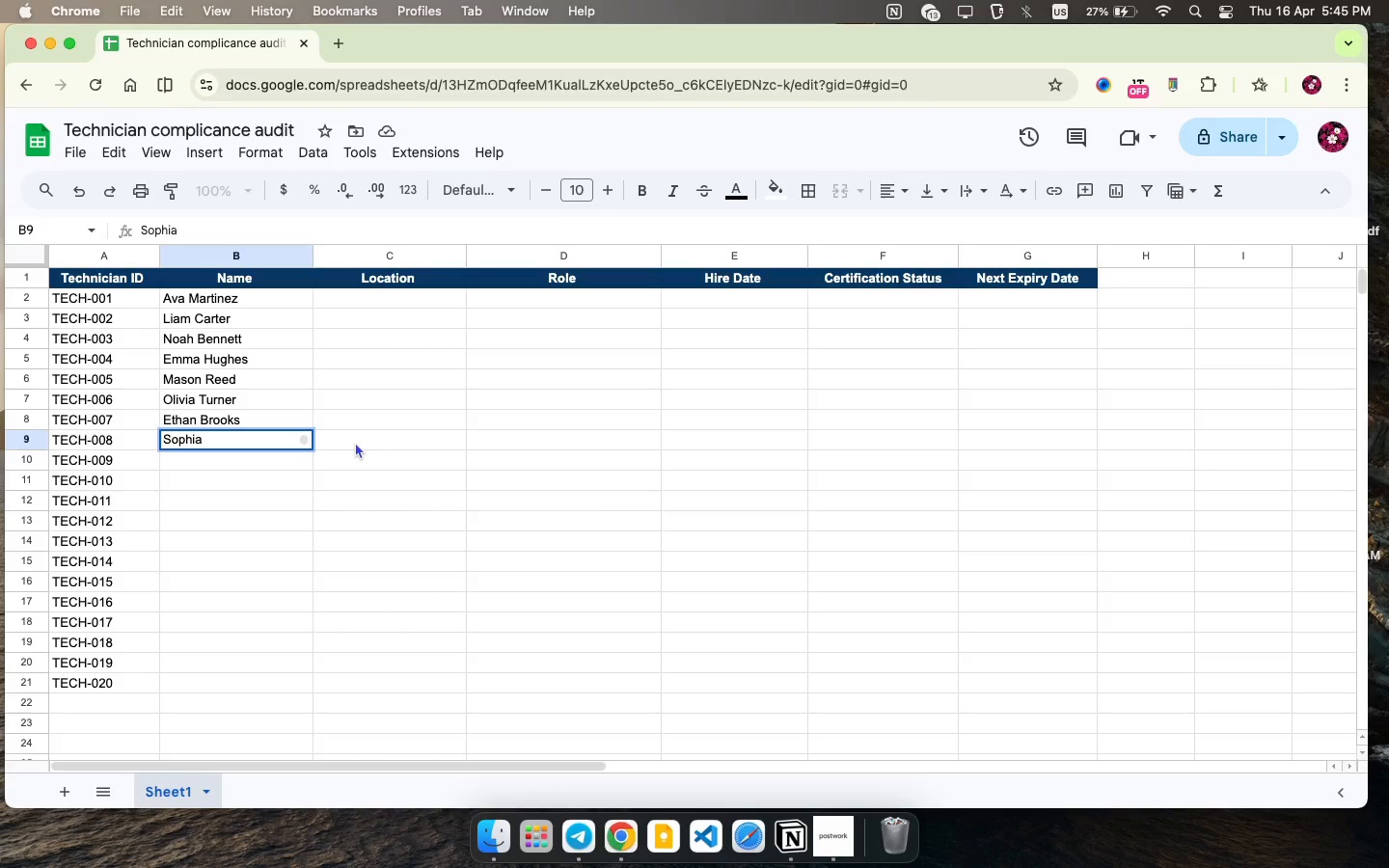 
type(Ramirez)
 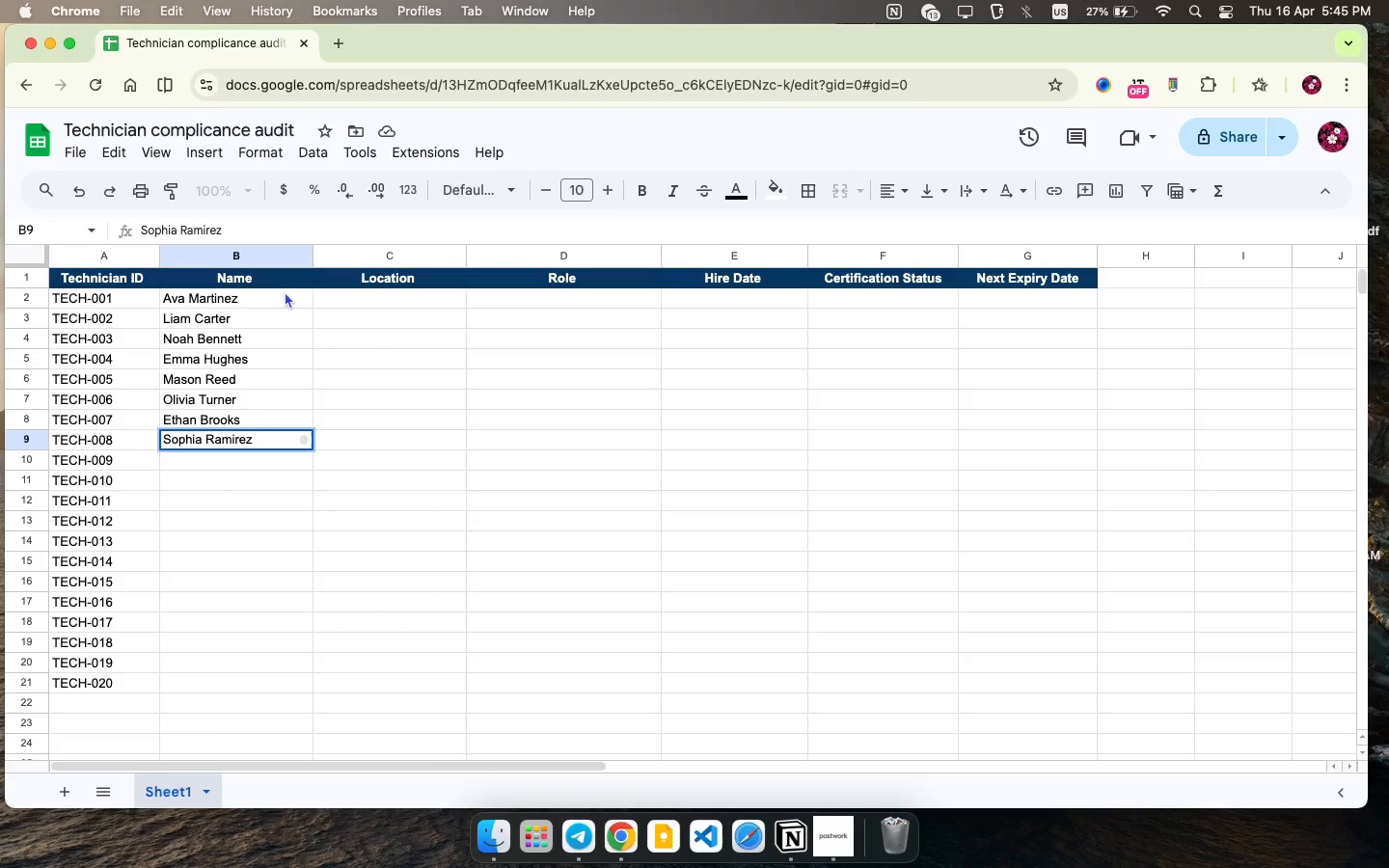 
left_click_drag(start_coordinate=[285, 295], to_coordinate=[258, 440])
 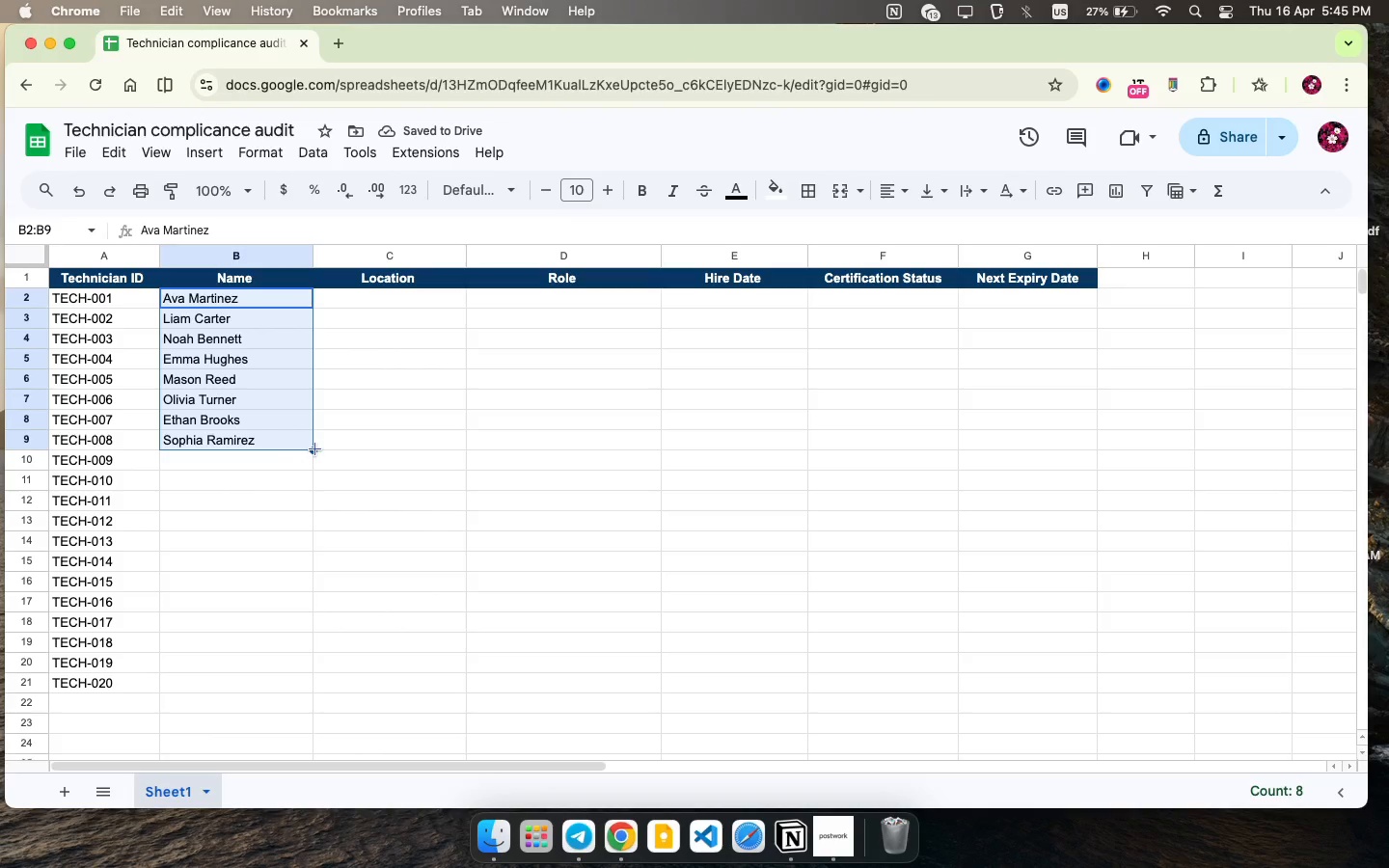 
left_click_drag(start_coordinate=[315, 449], to_coordinate=[265, 679])
 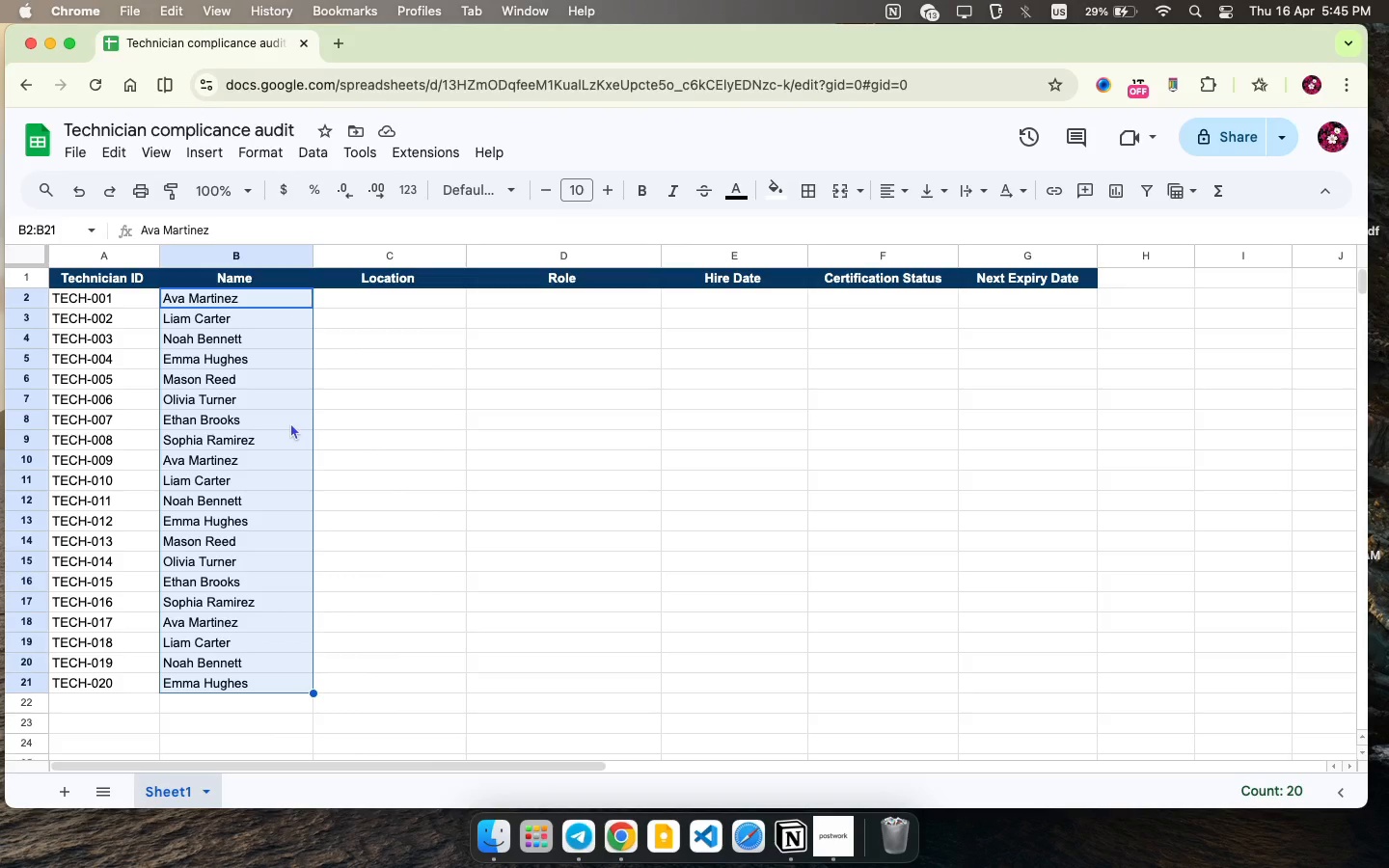 
wait(7.02)
 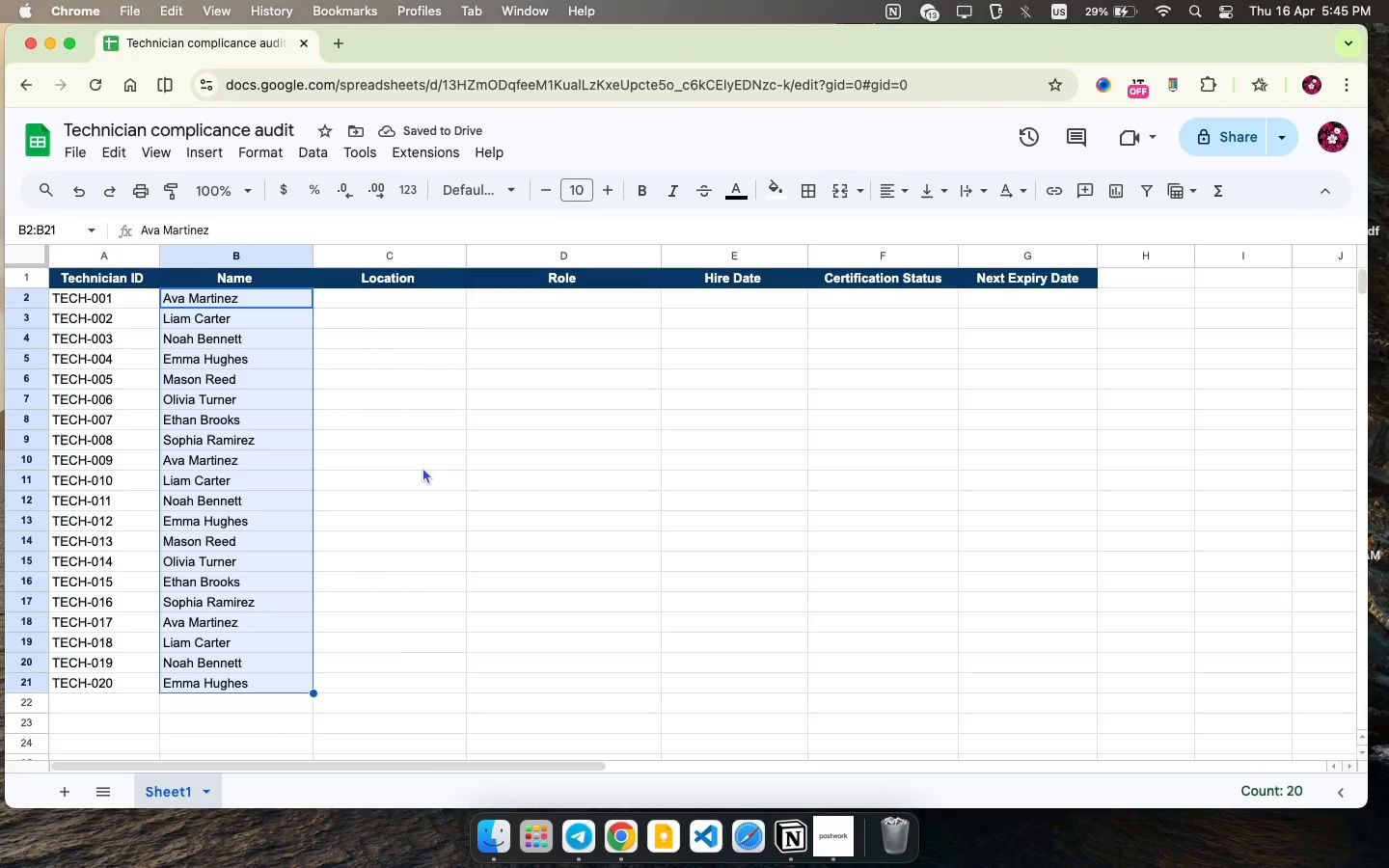 
hold_key(key=CommandLeft, duration=0.95)
 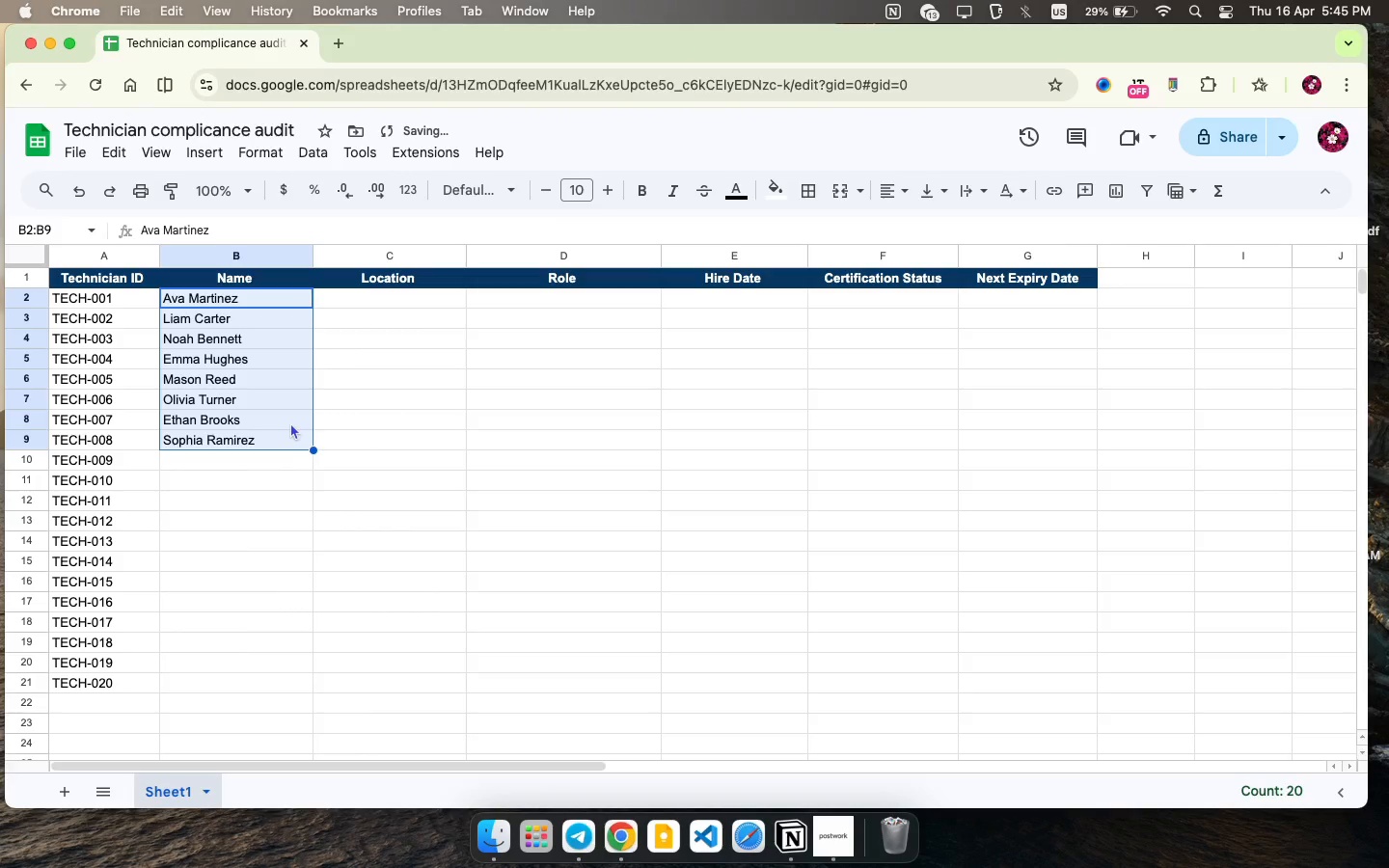 
key(Meta+CommandLeft)
 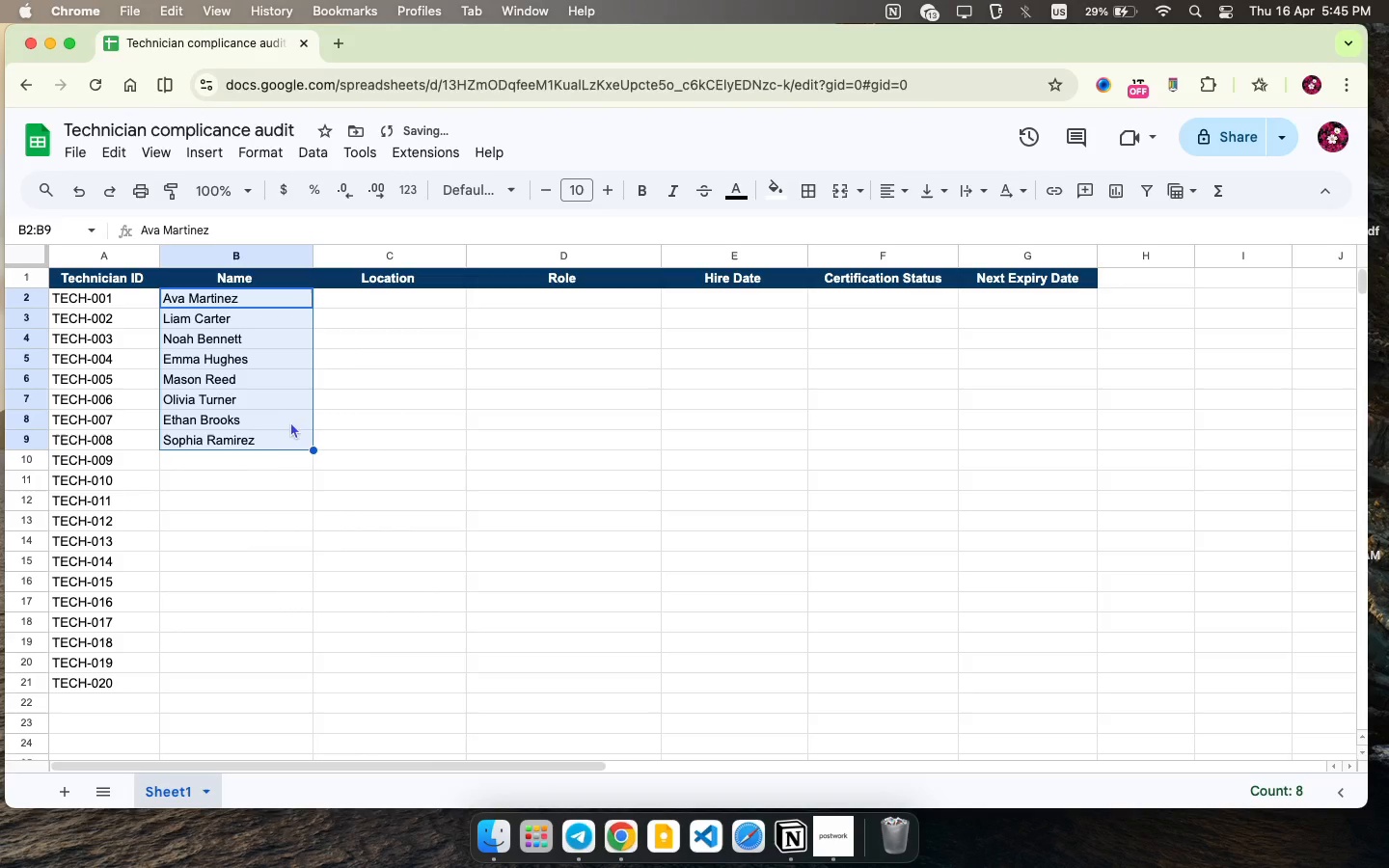 
key(Meta+Z)
 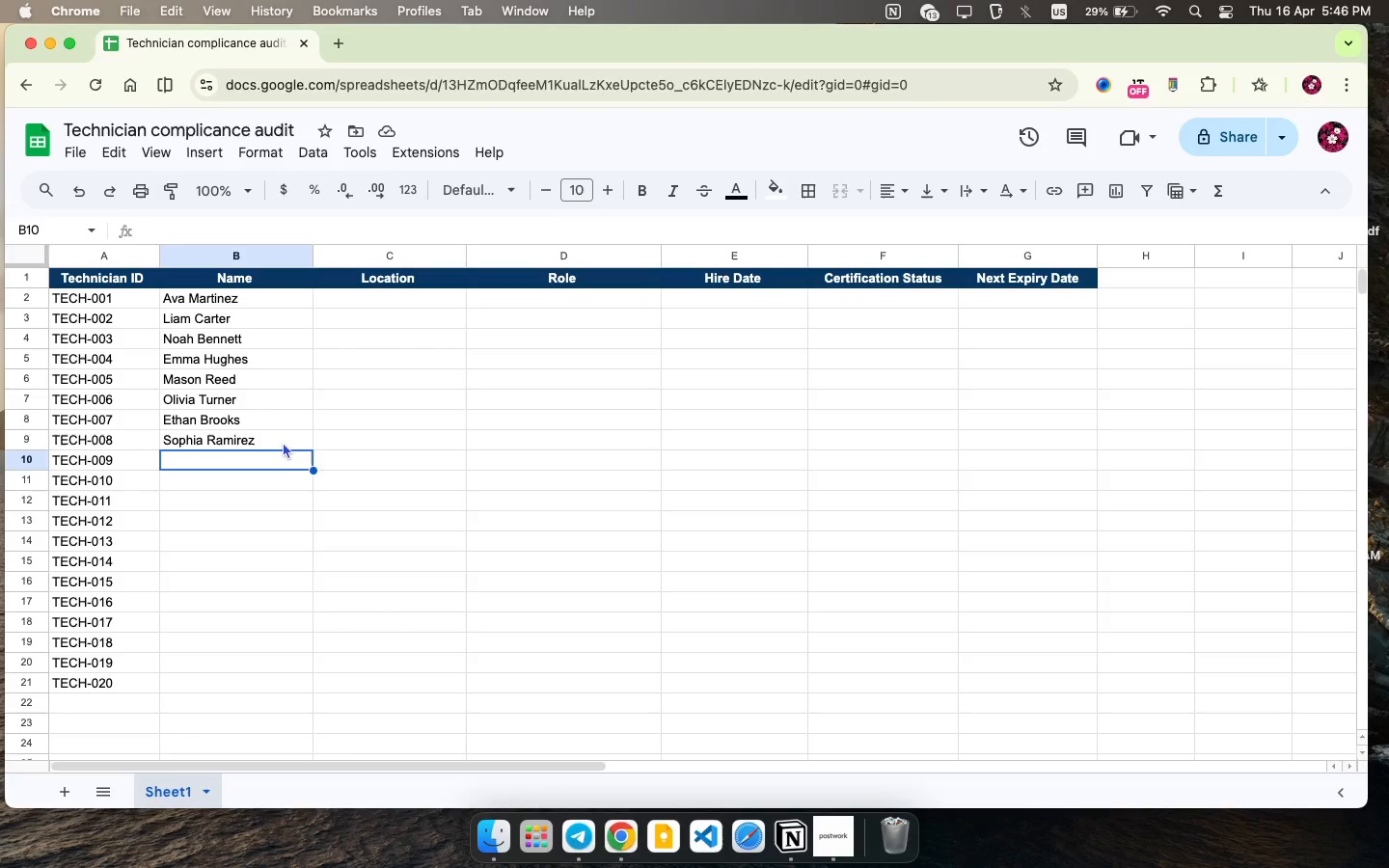 
wait(7.69)
 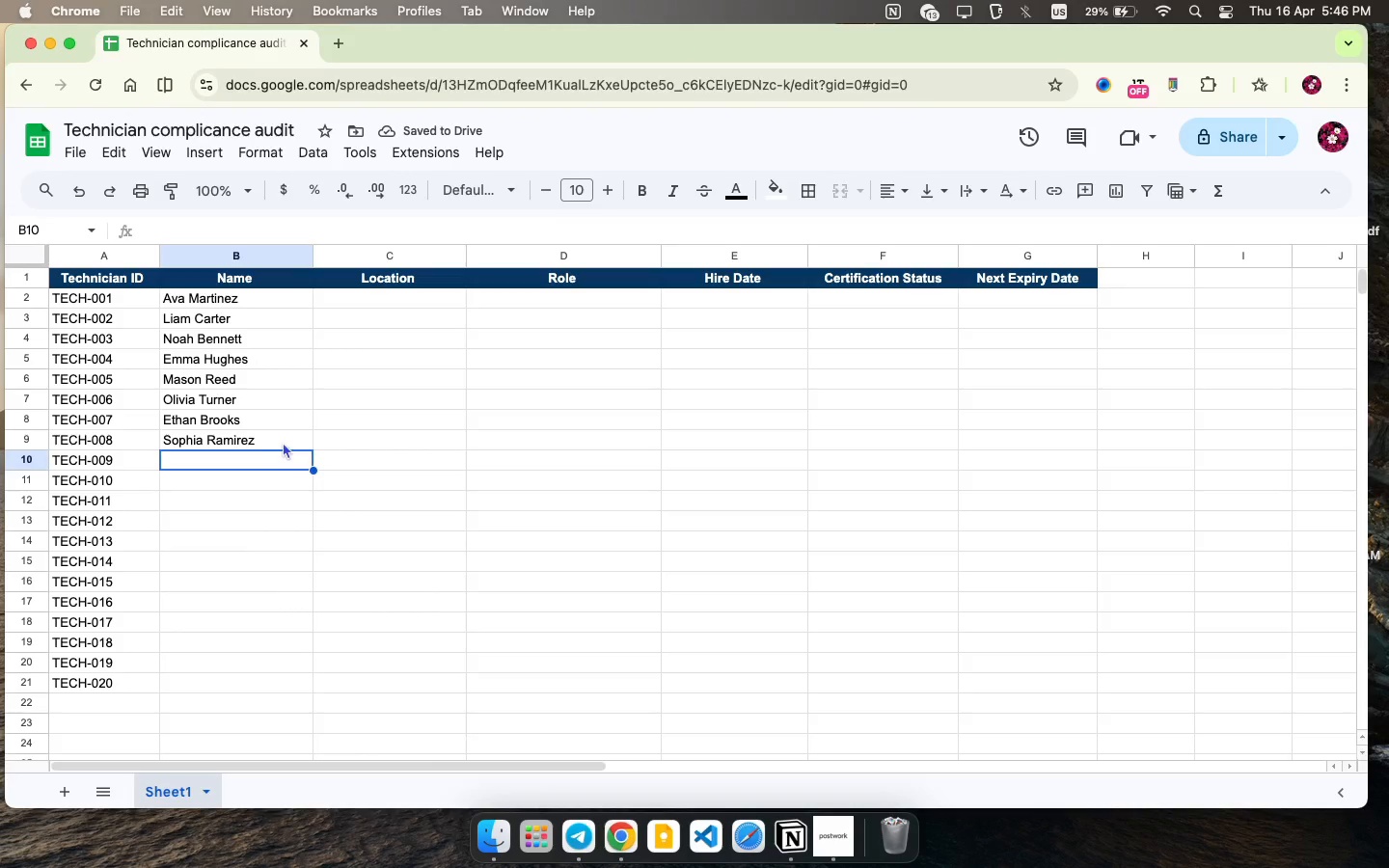 
type(Locas)
key(Backspace)
key(Backspace)
key(Backspace)
key(Backspace)
type(ucas Coleman)
 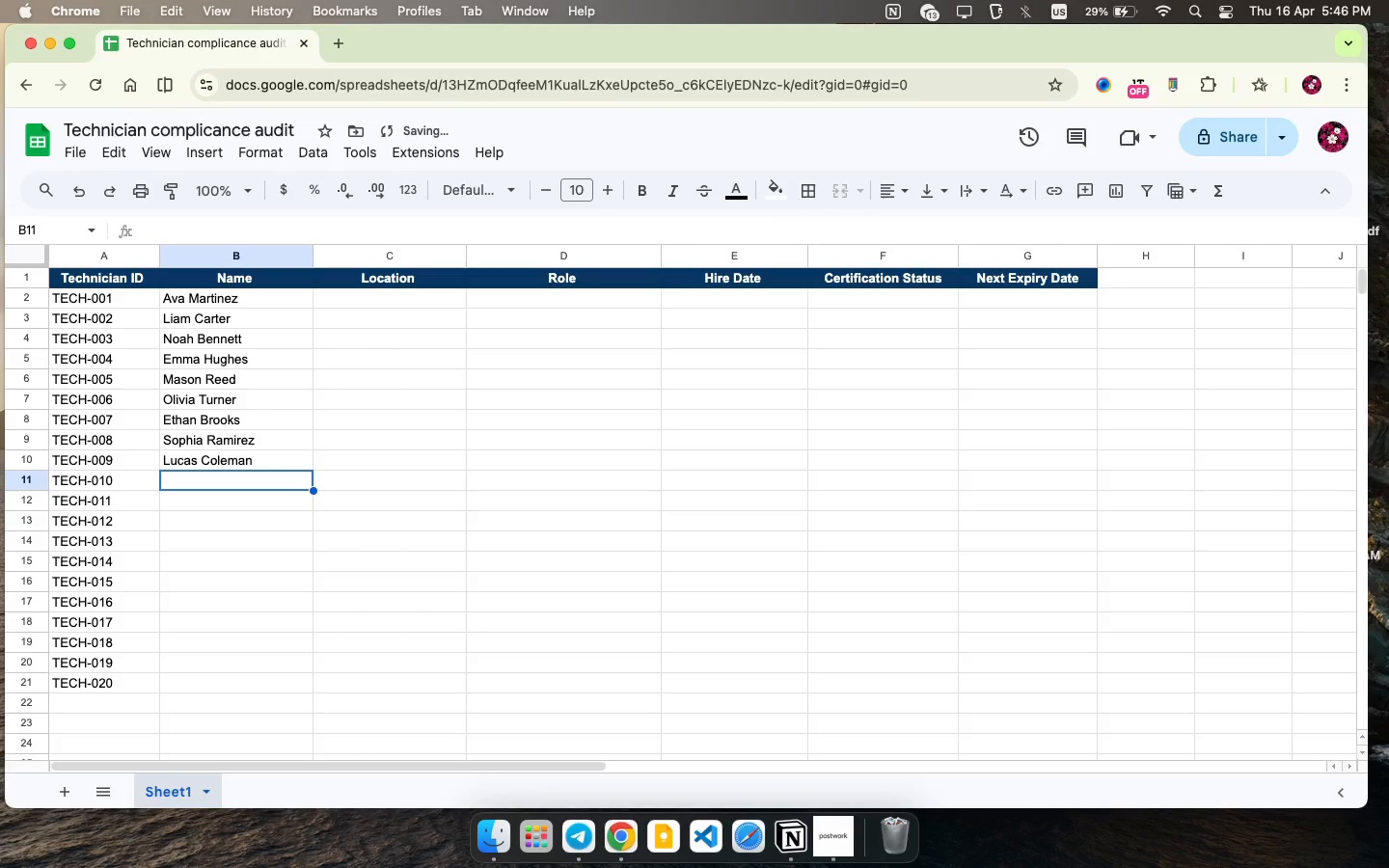 
key(ArrowDown)
 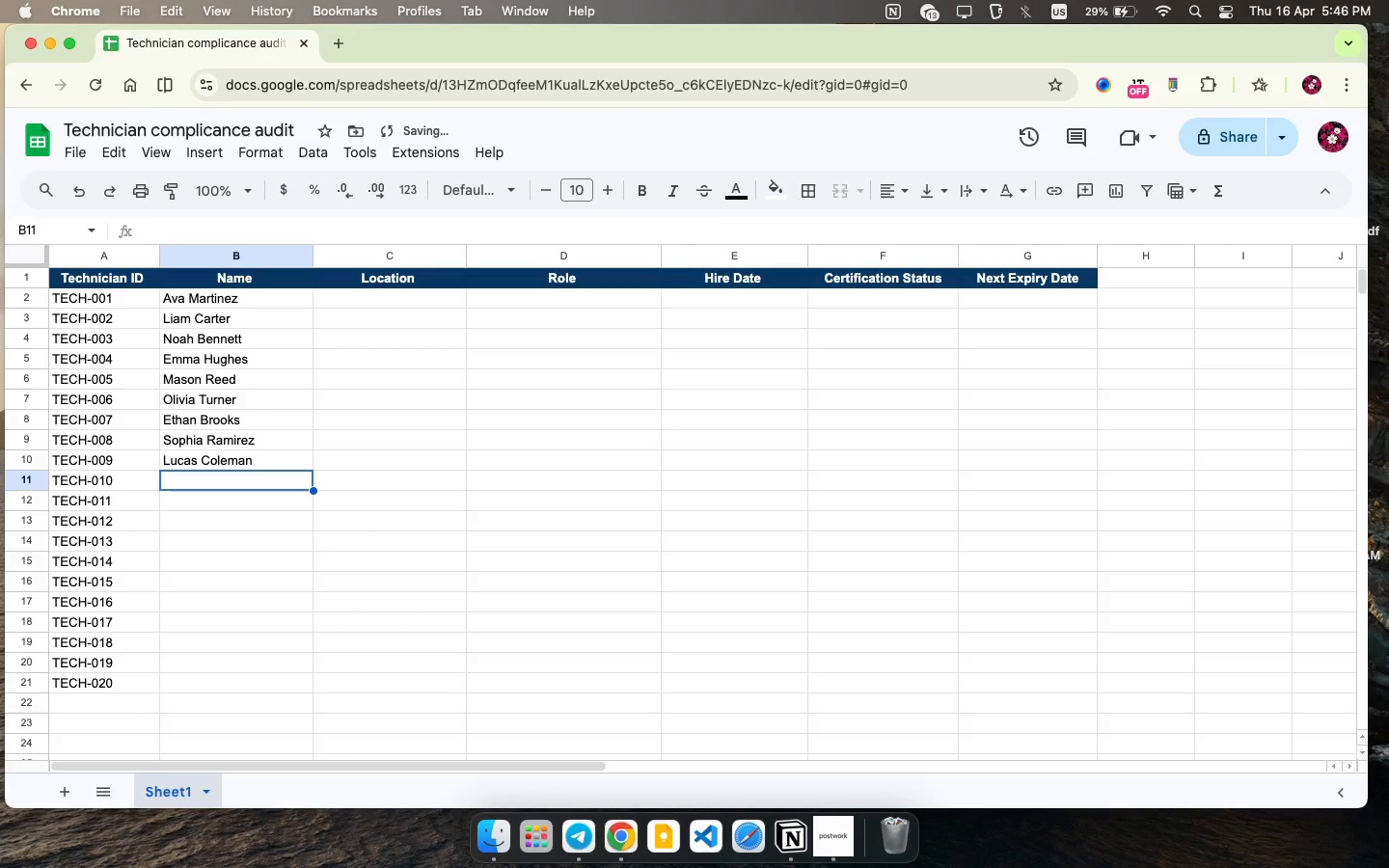 
type(Mia Foster)
 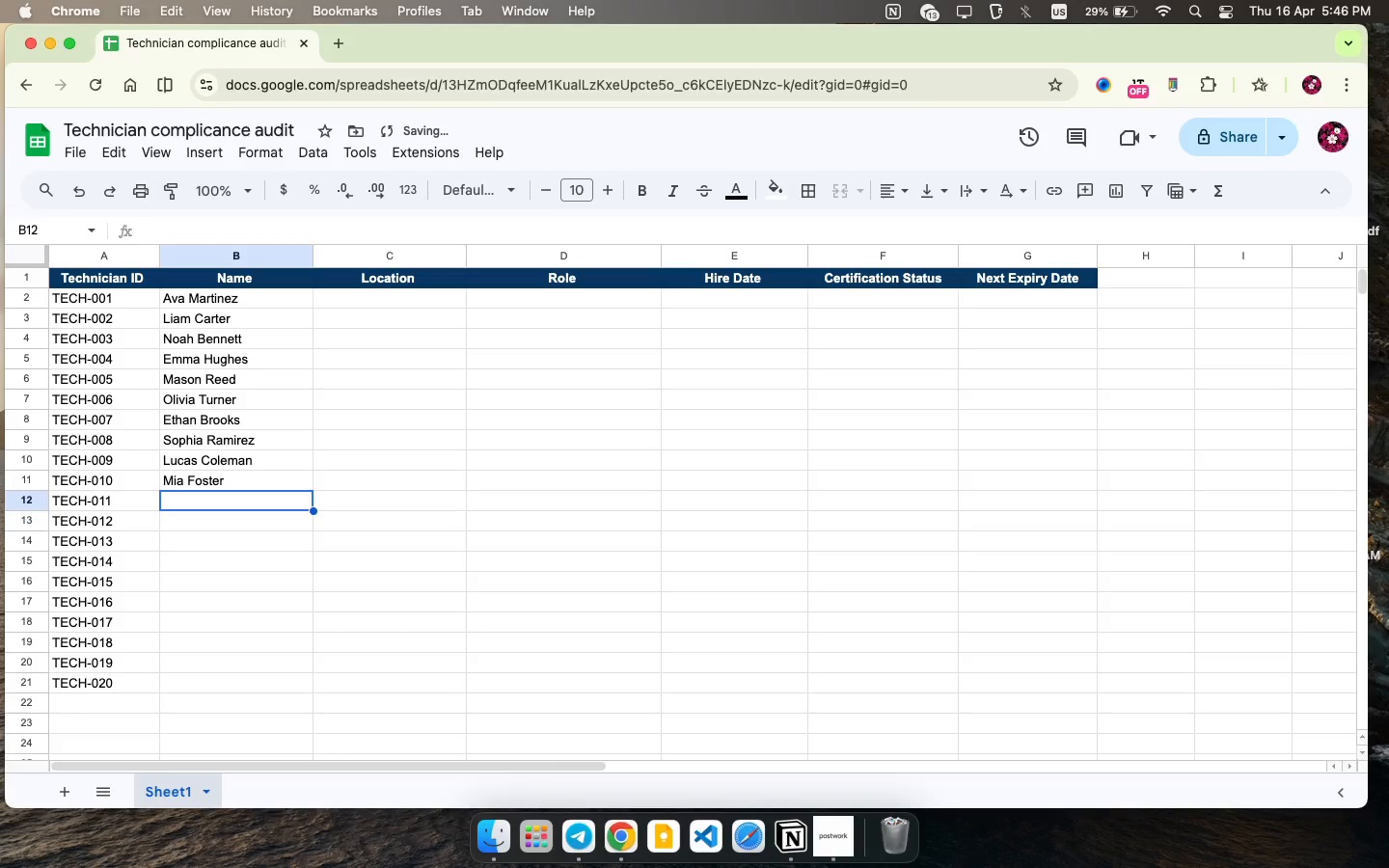 
key(ArrowDown)
 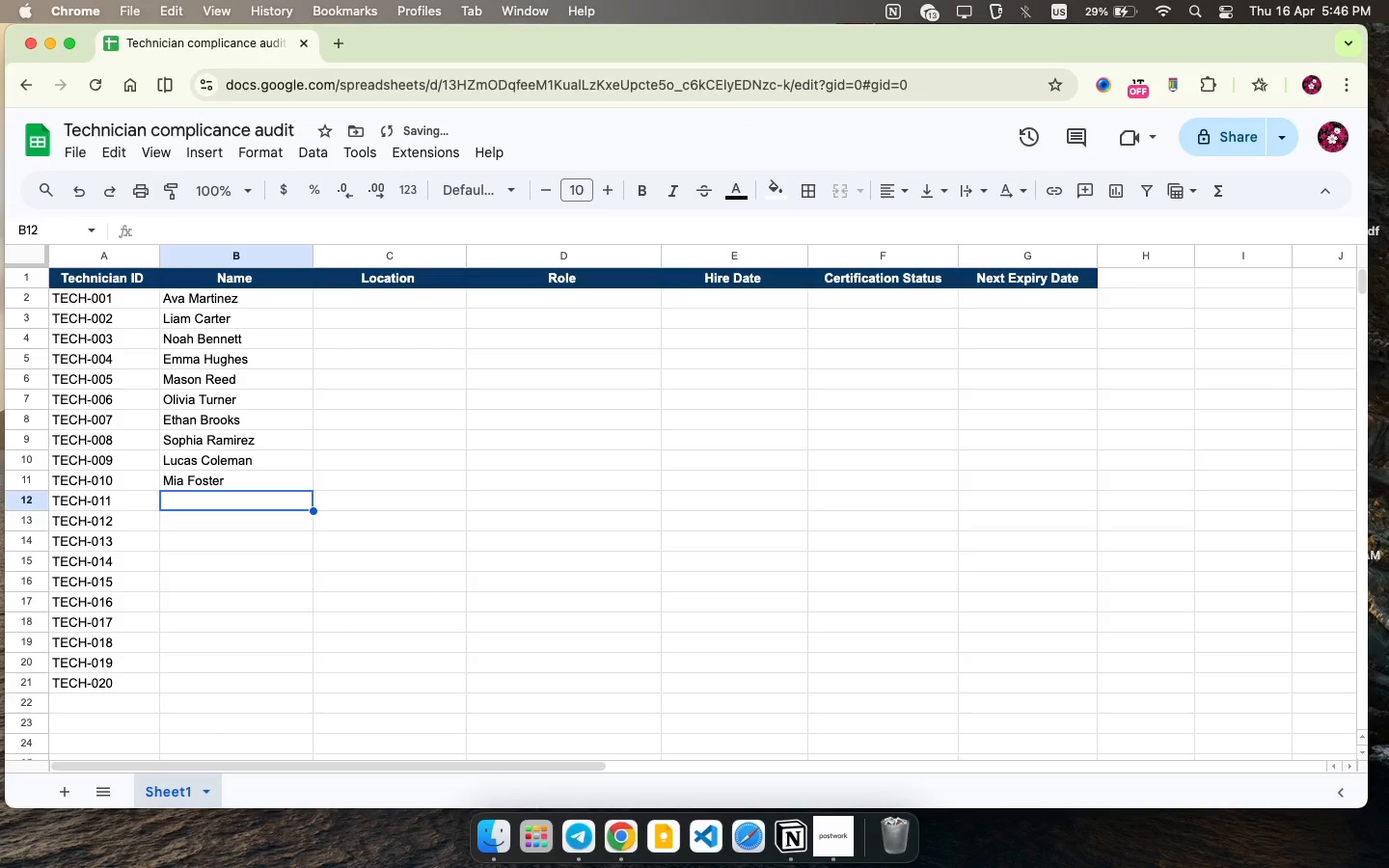 
type(james)
key(Backspace)
key(Backspace)
key(Backspace)
key(Backspace)
key(Backspace)
type(James Price)
 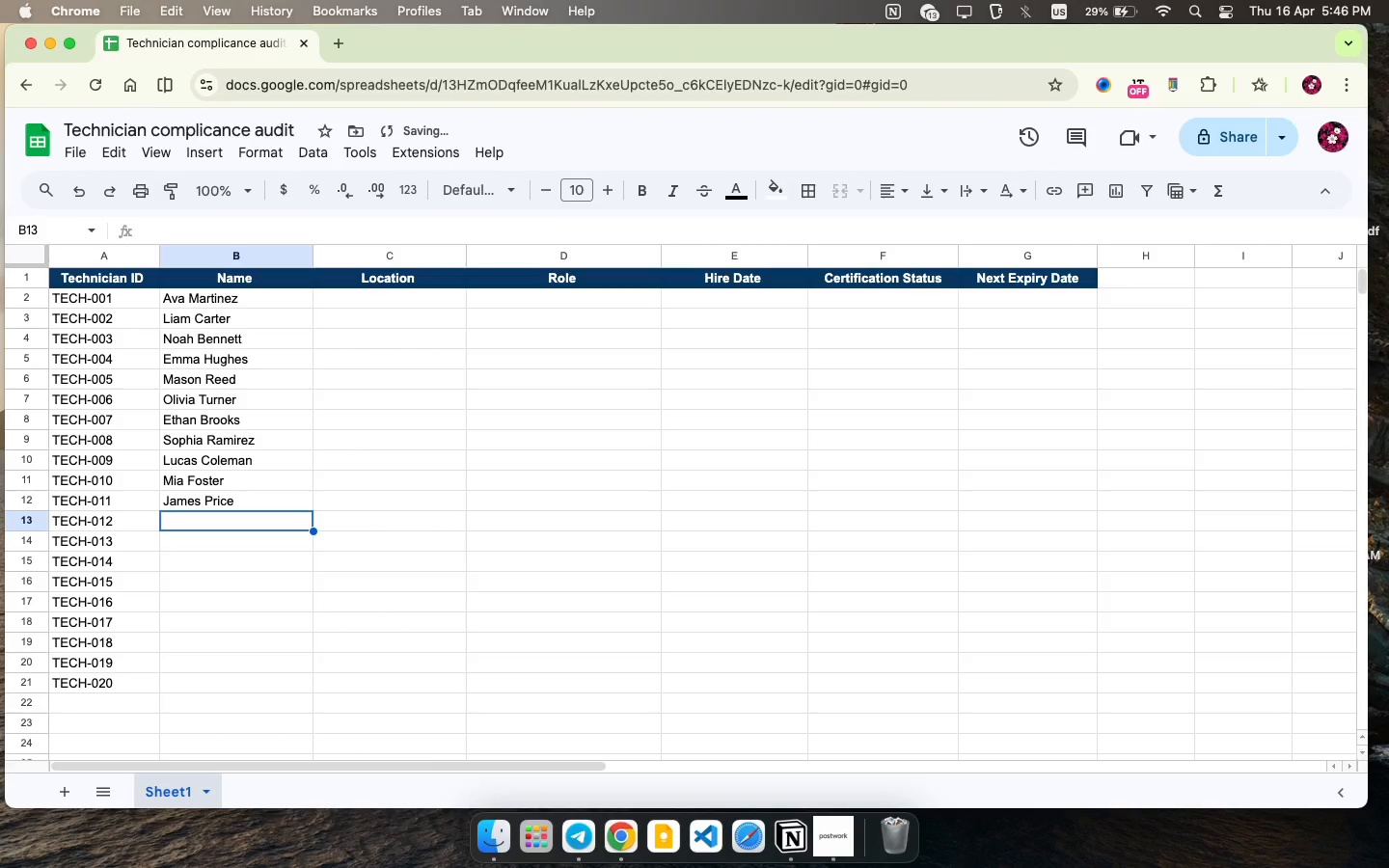 
key(ArrowDown)
 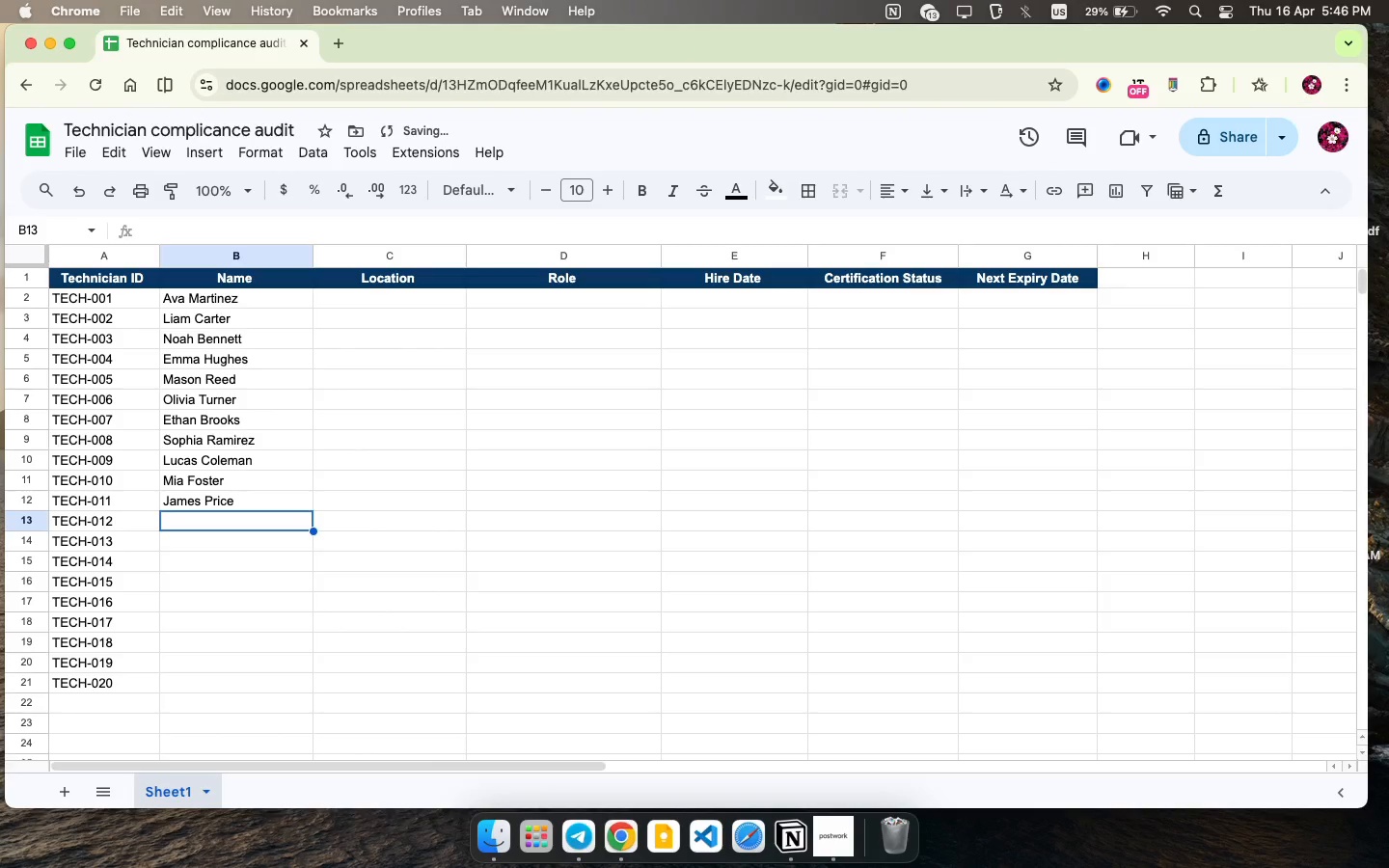 
key(ArrowDown)
 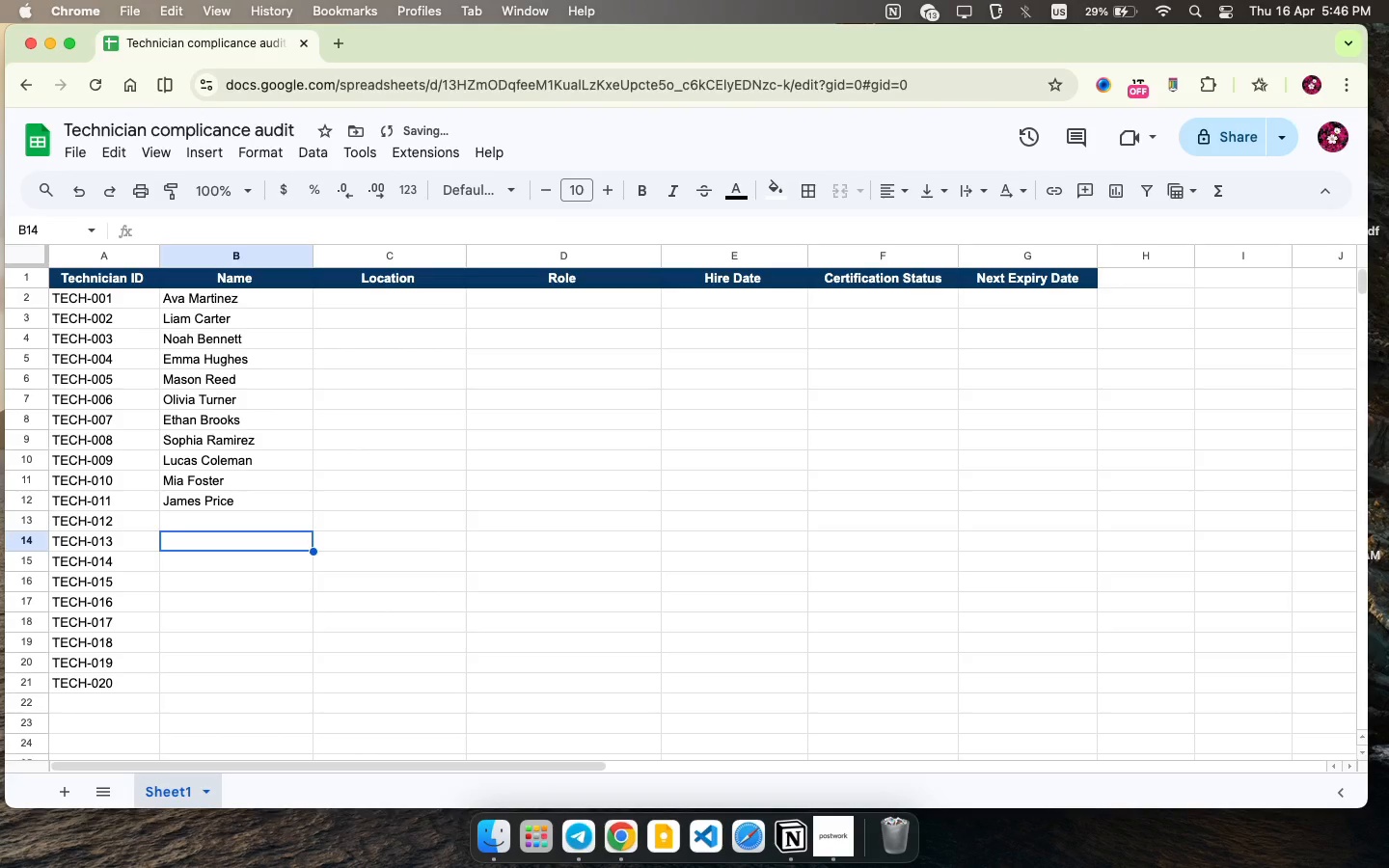 
key(CapsLock)
 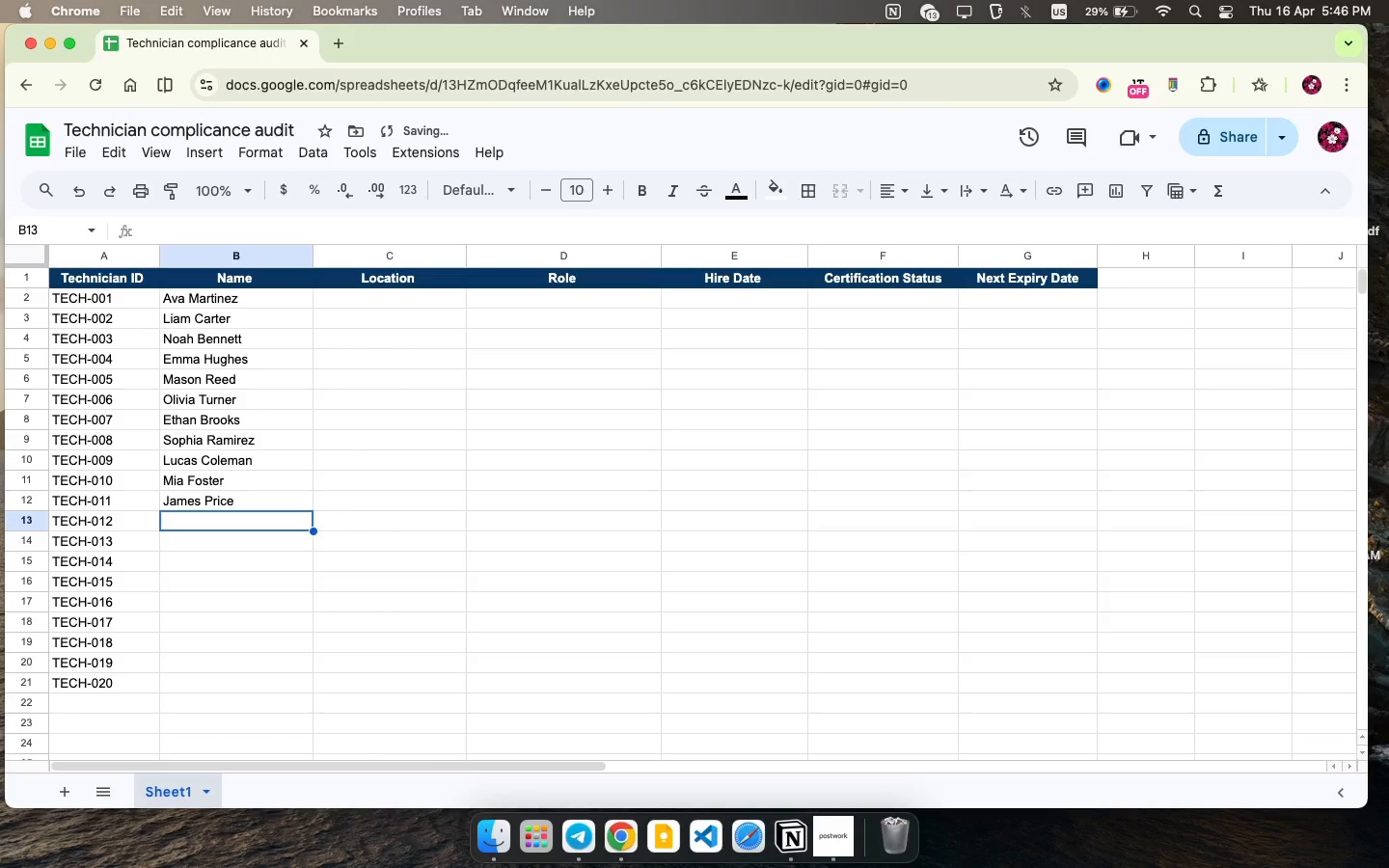 
key(ArrowUp)
 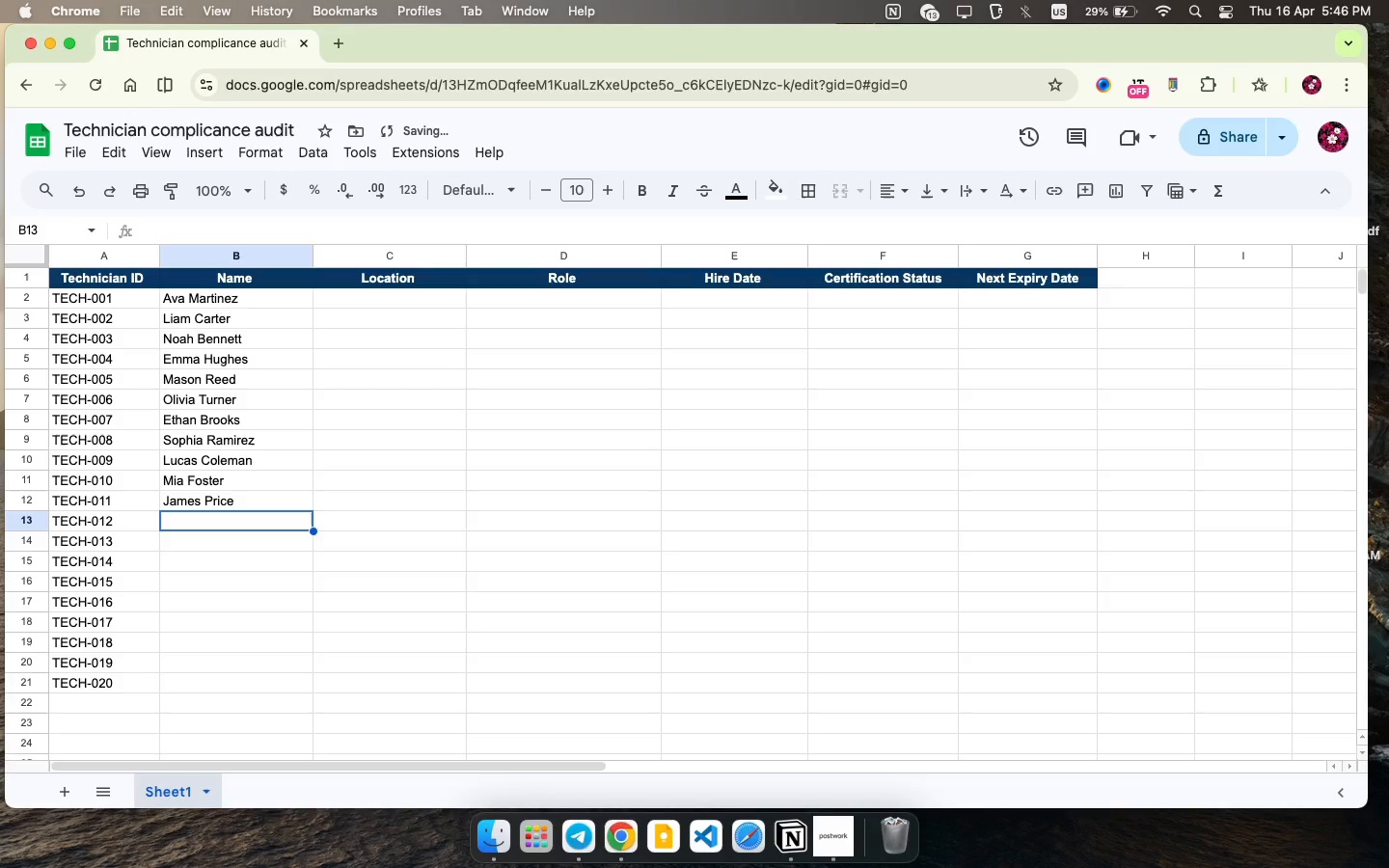 
type(Charlotte Gray )
 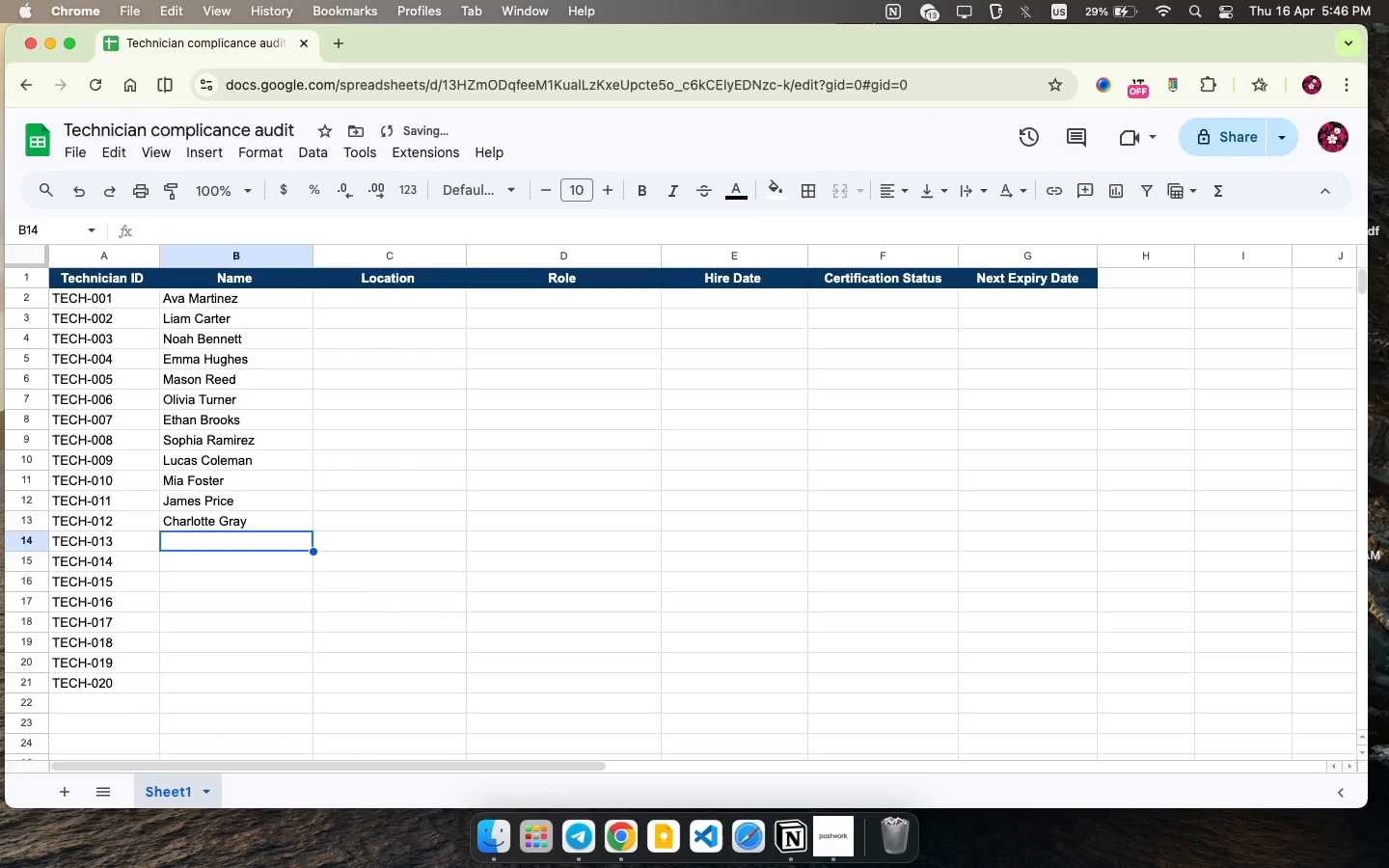 
key(ArrowDown)
 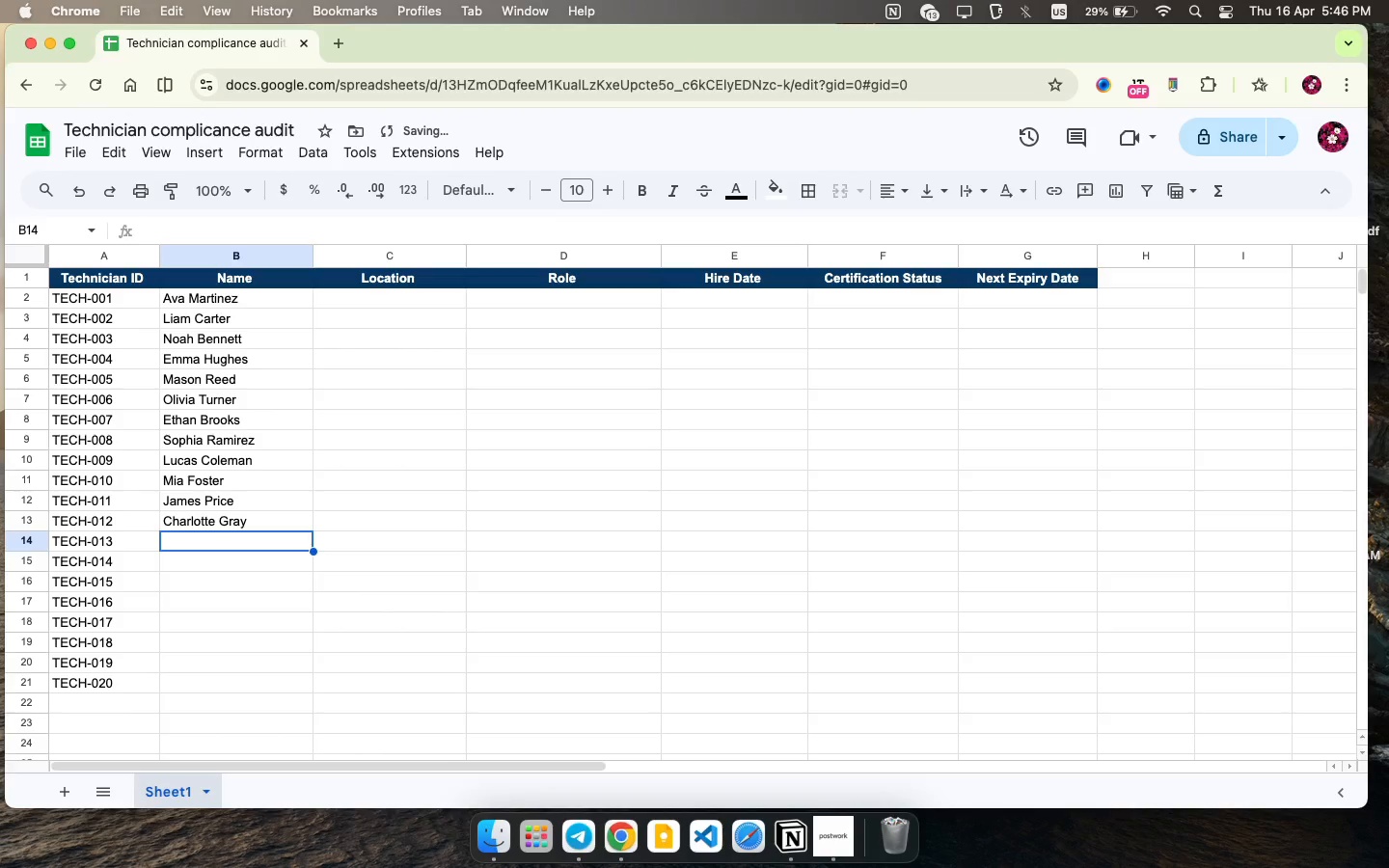 
type(Benjamin Ortiz )
 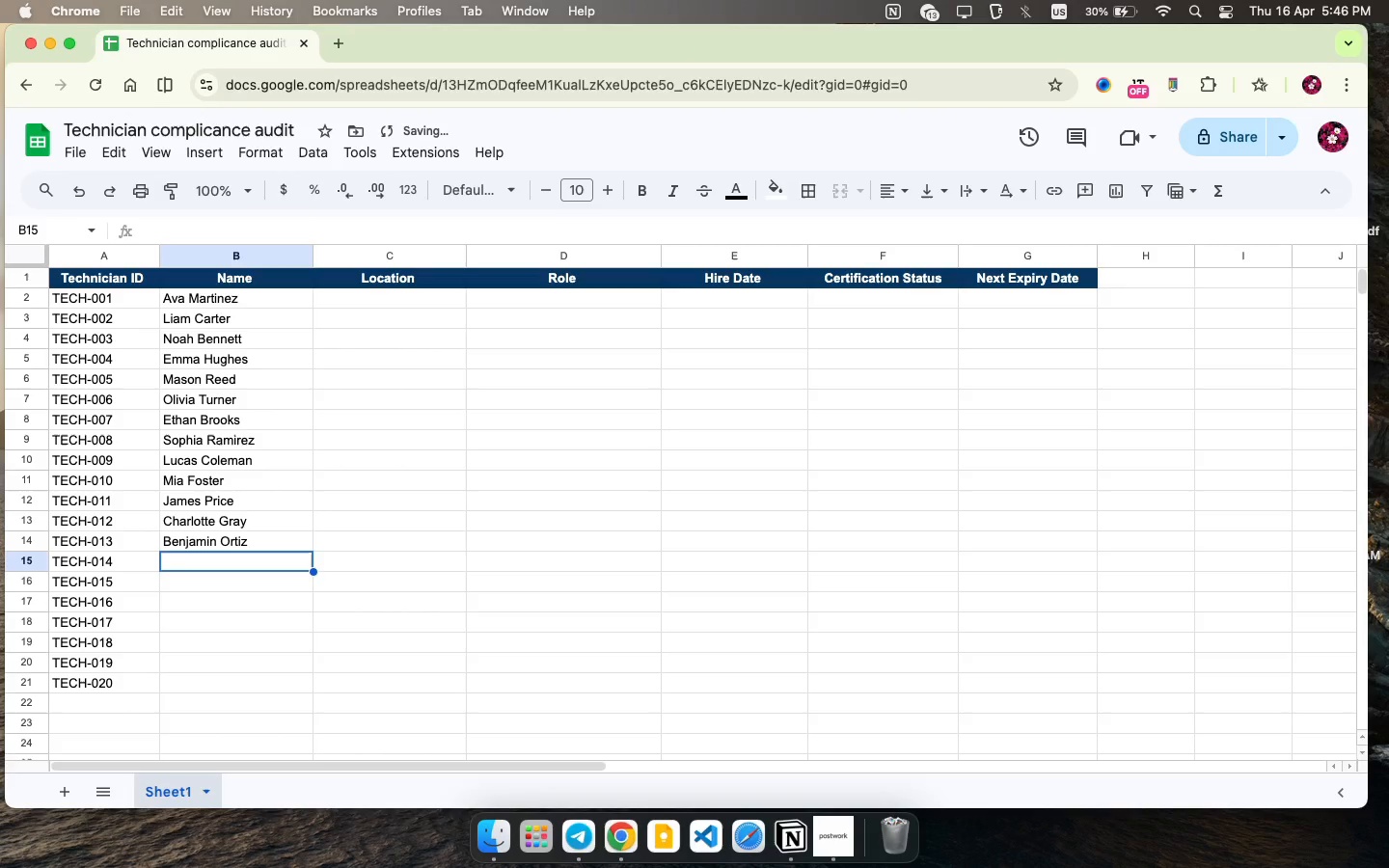 
key(ArrowDown)
 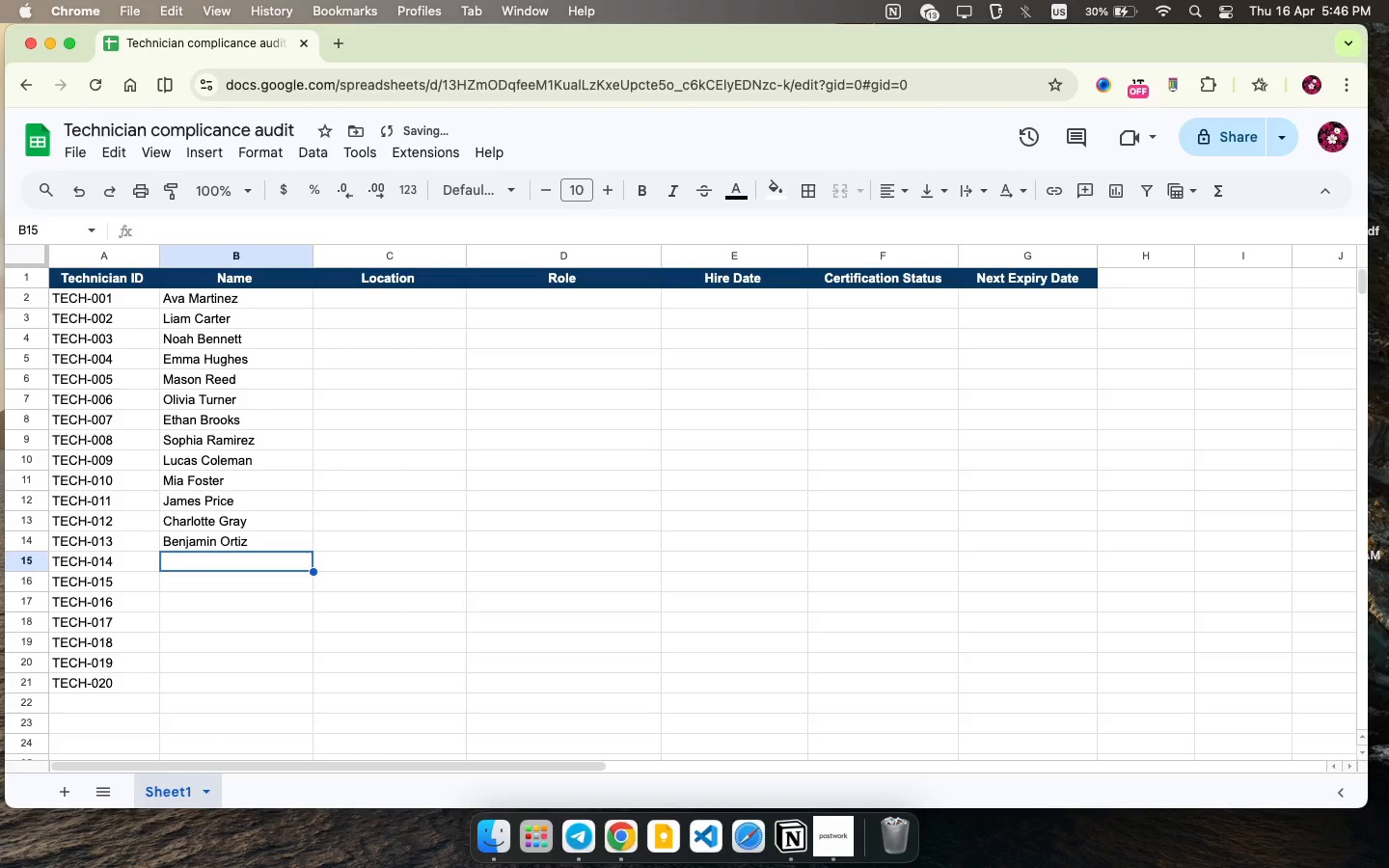 
type(AM)
key(Backspace)
type(melia )
 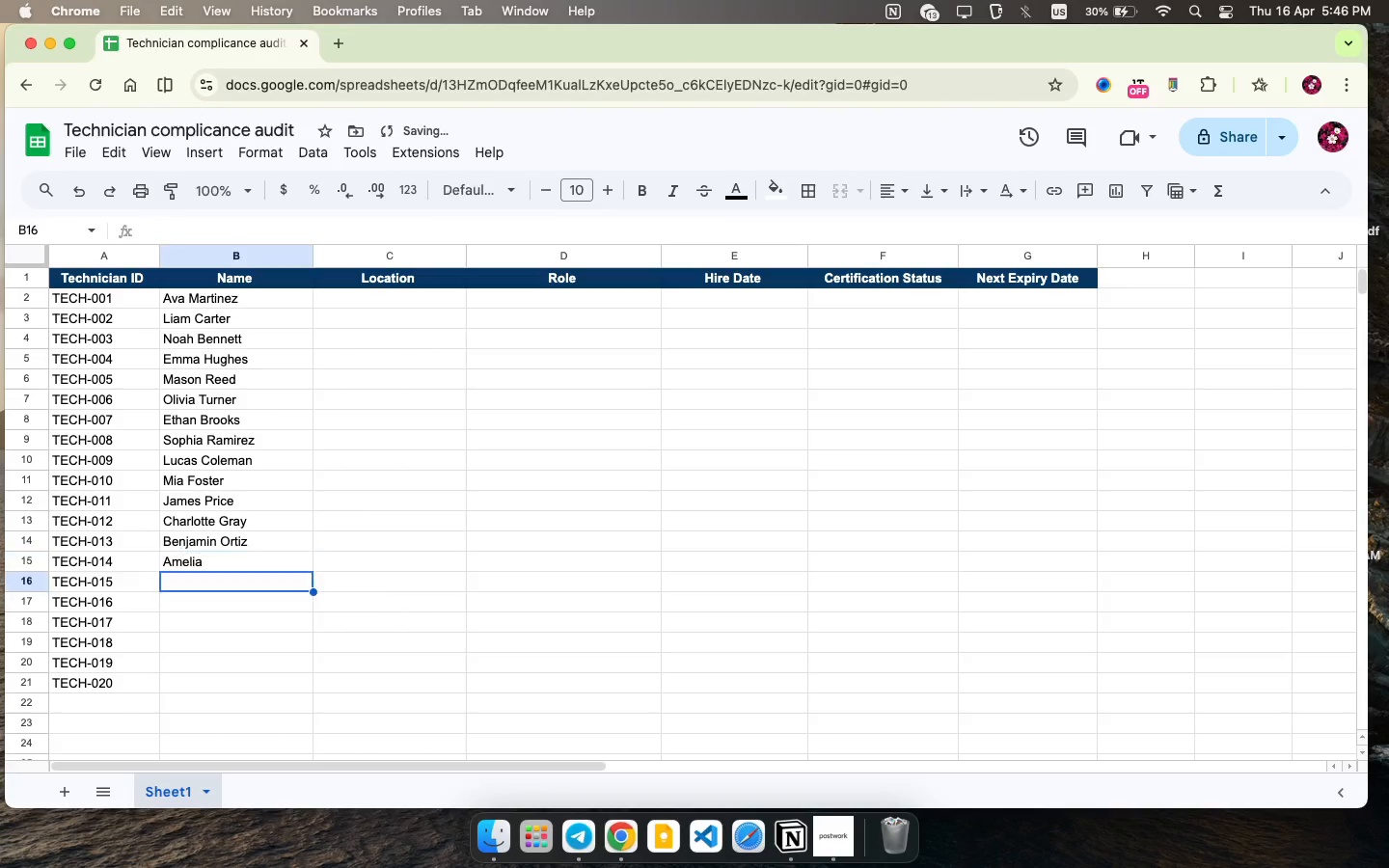 
key(ArrowDown)
 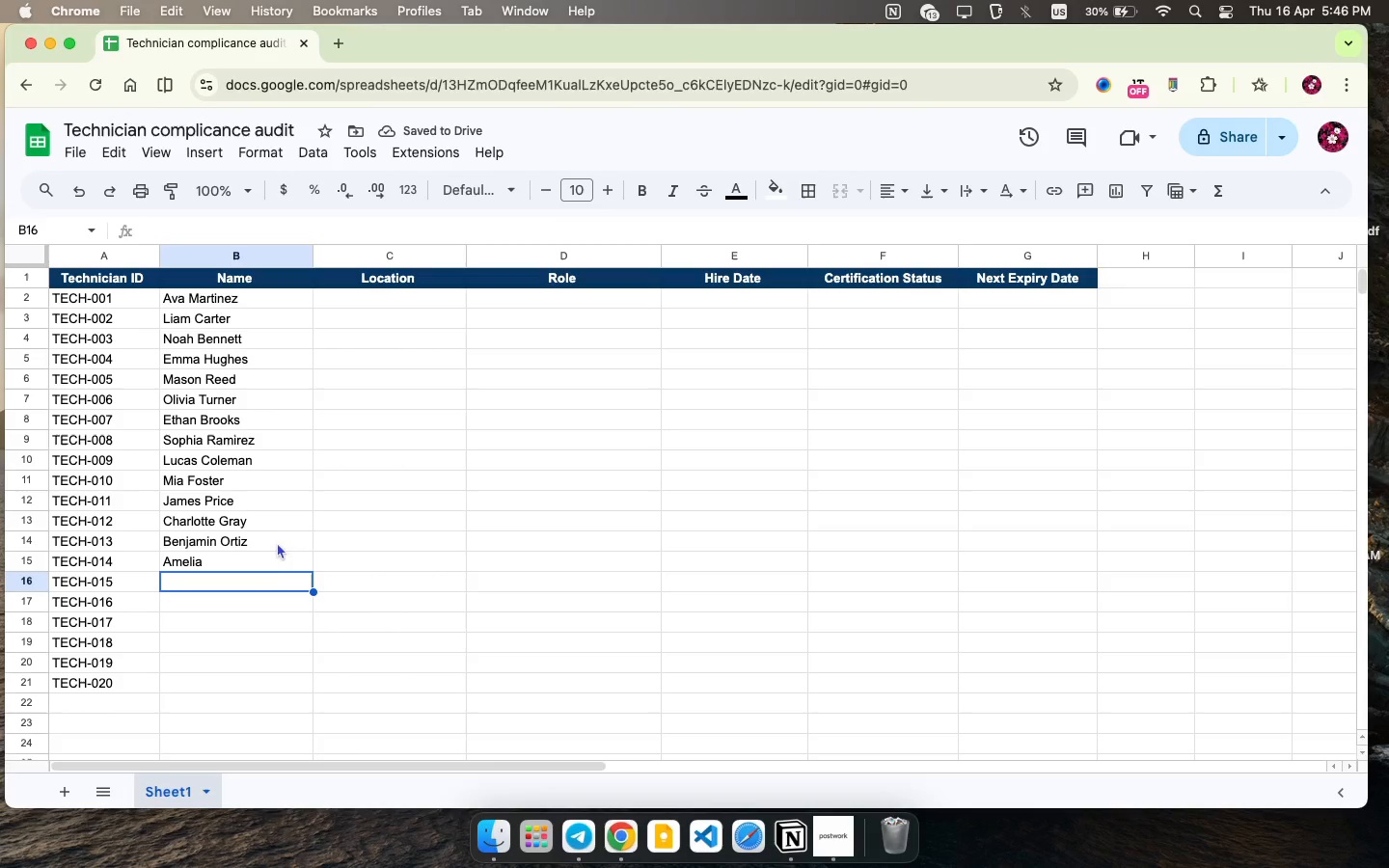 
double_click([280, 559])
 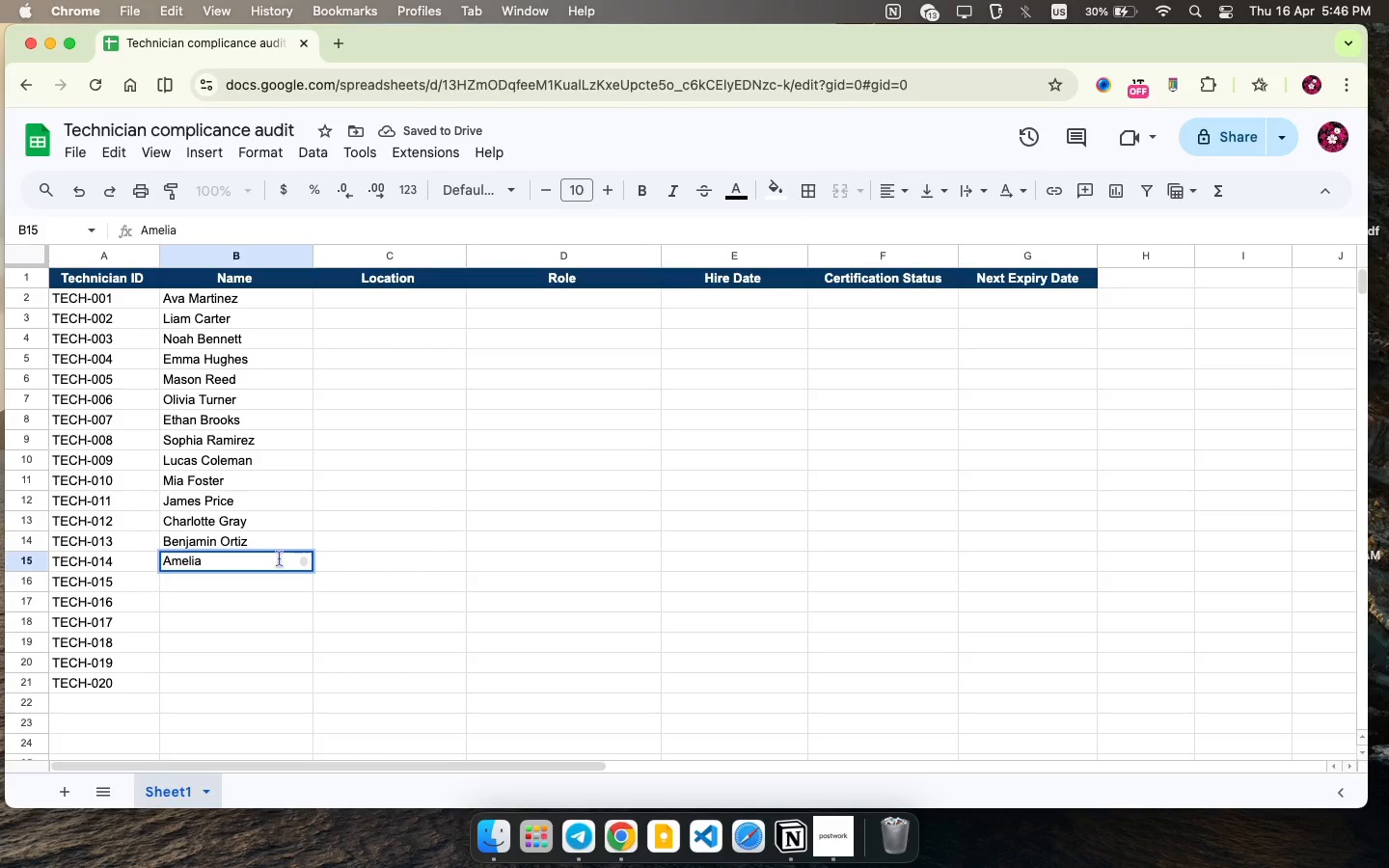 
type(Simmons )
 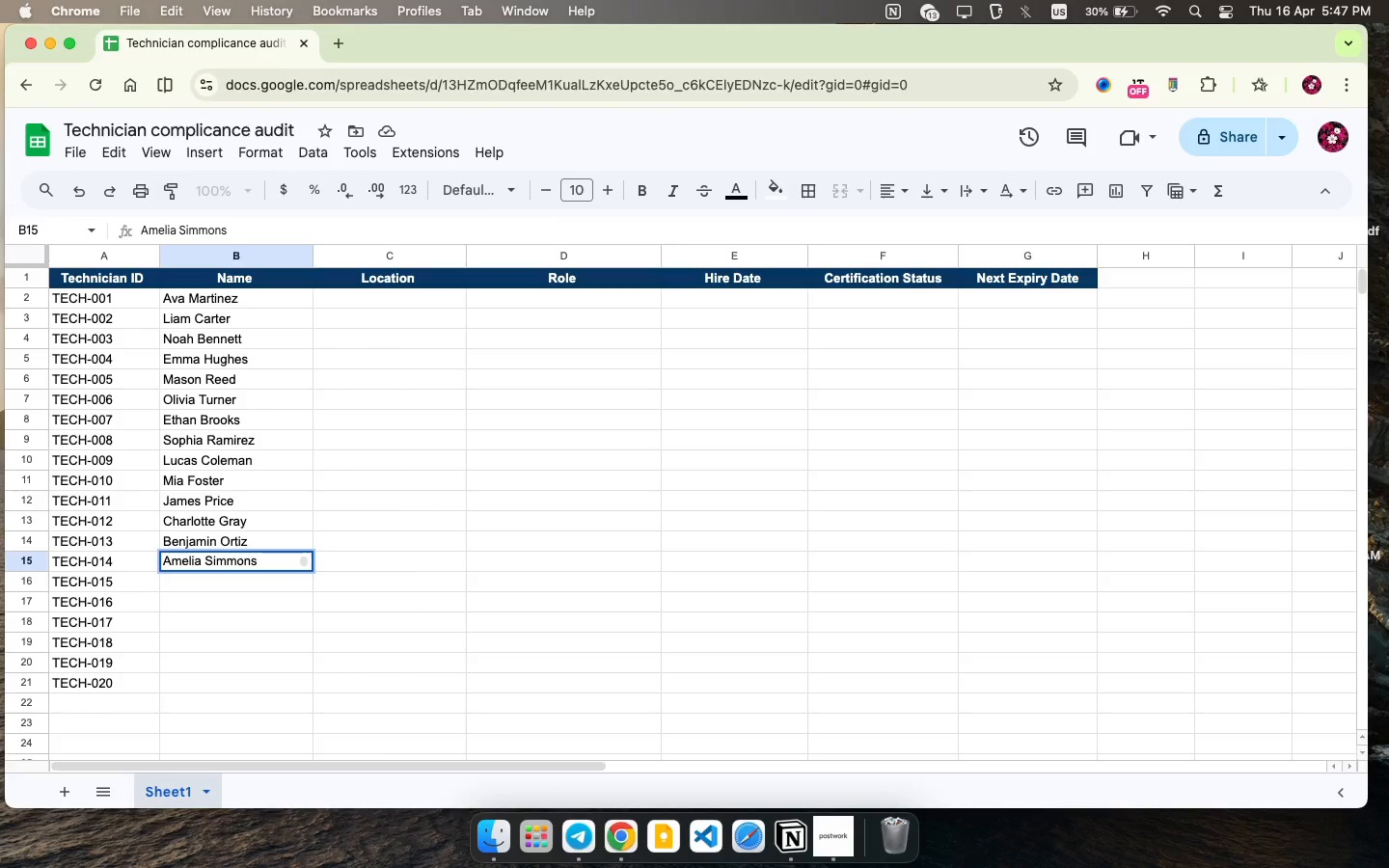 
key(ArrowDown)
 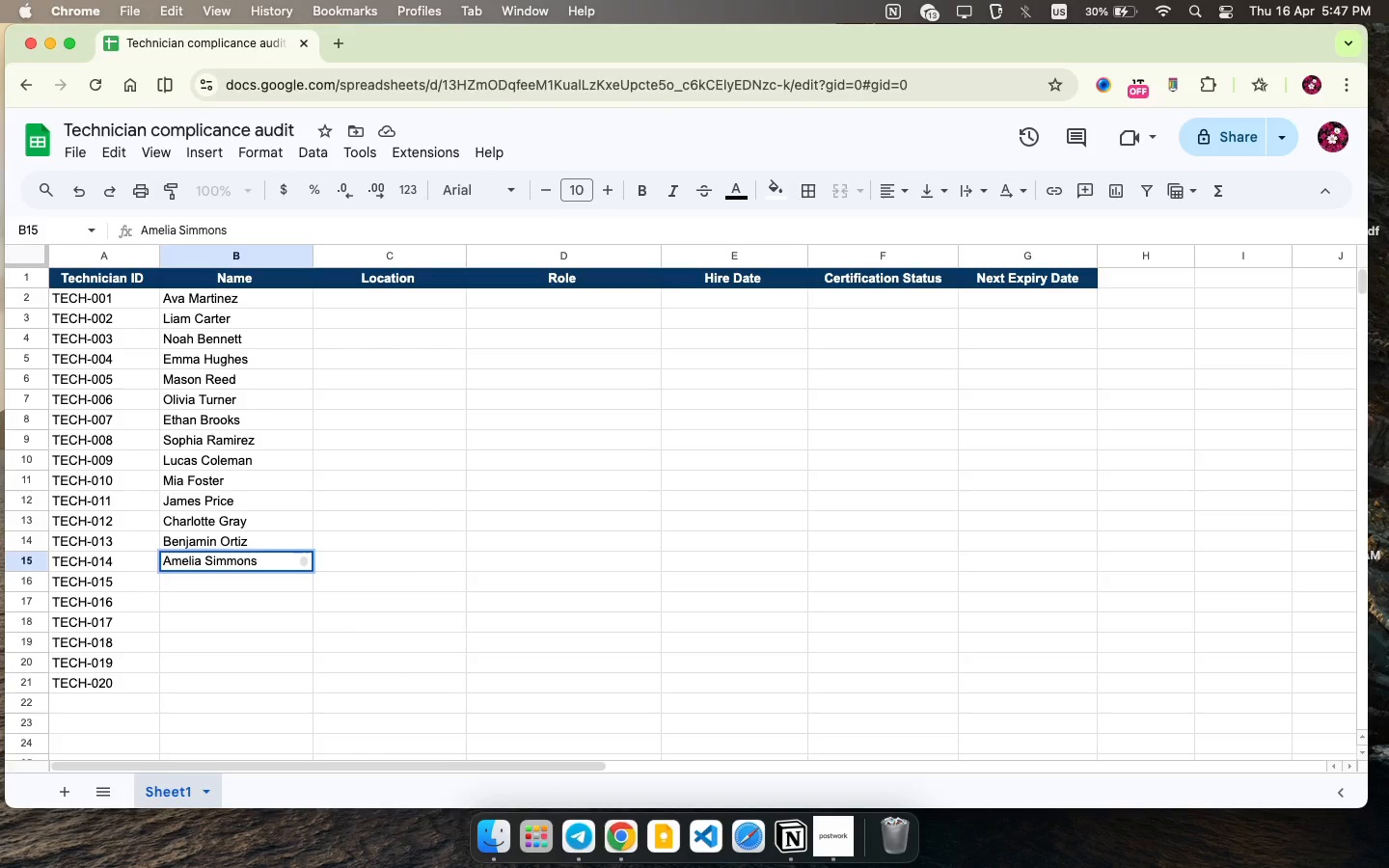 
type(Henry)
key(Backspace)
key(Backspace)
key(Backspace)
key(Backspace)
key(Backspace)
 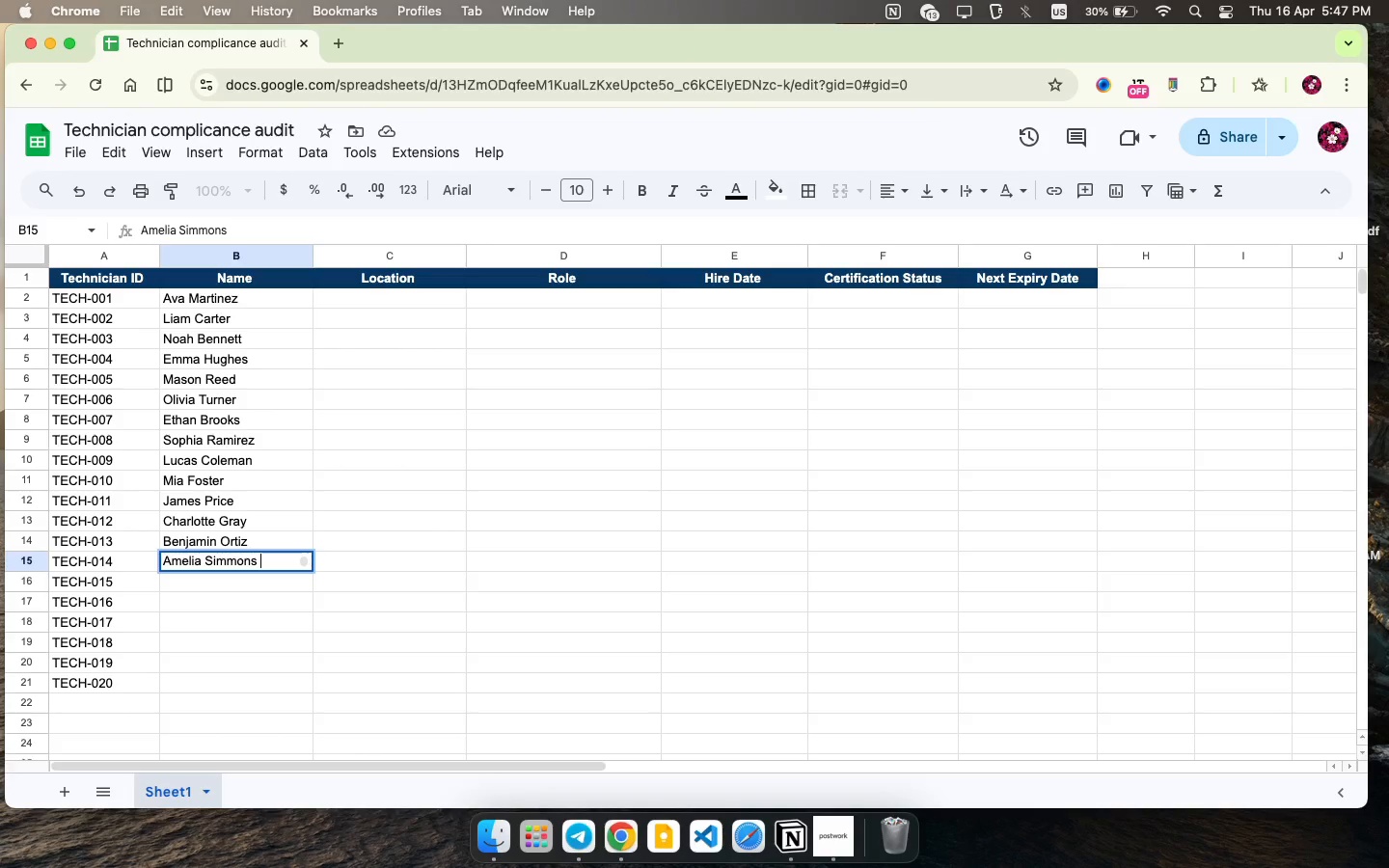 
key(ArrowDown)
 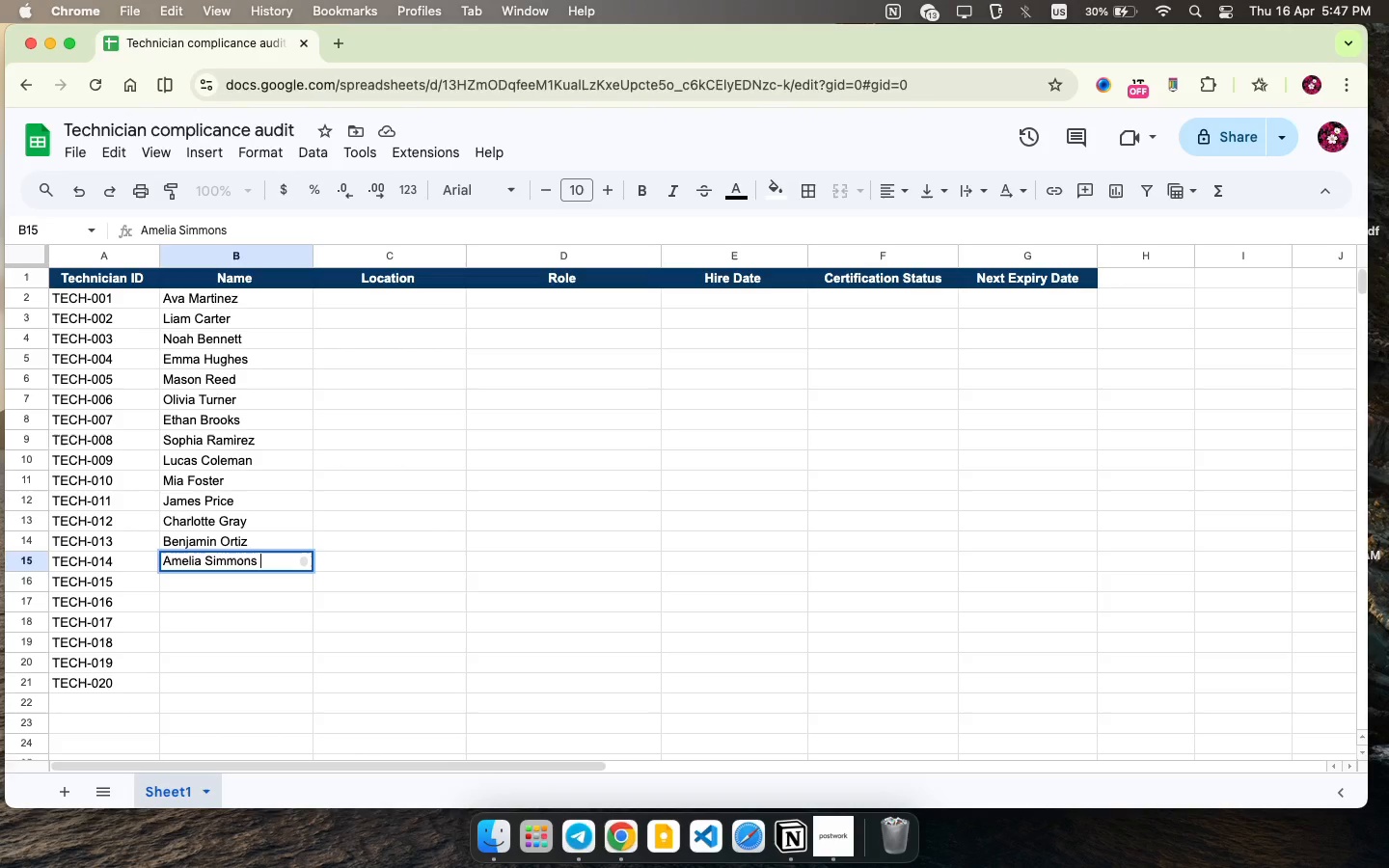 
key(ArrowDown)
 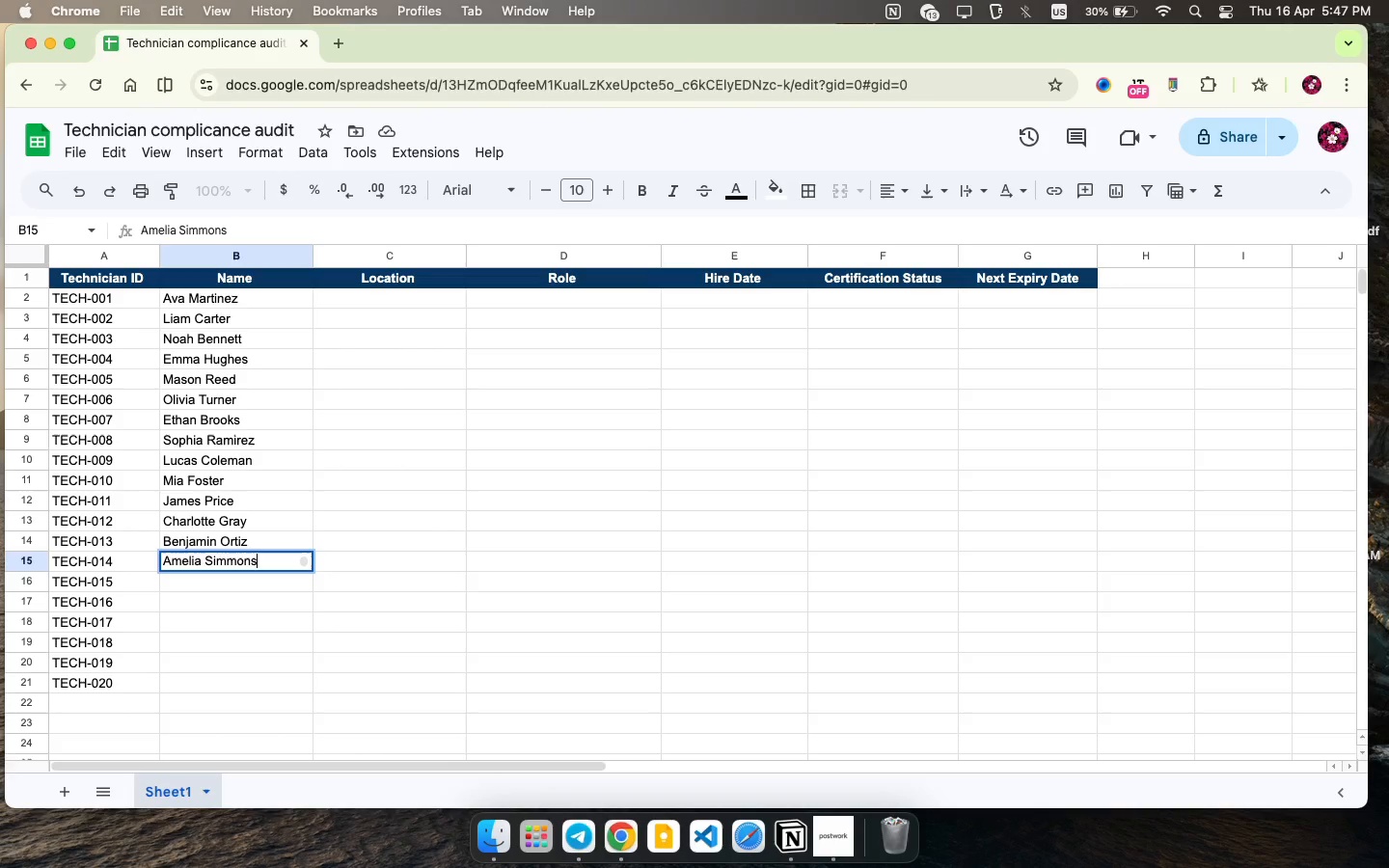 
key(ArrowLeft)
 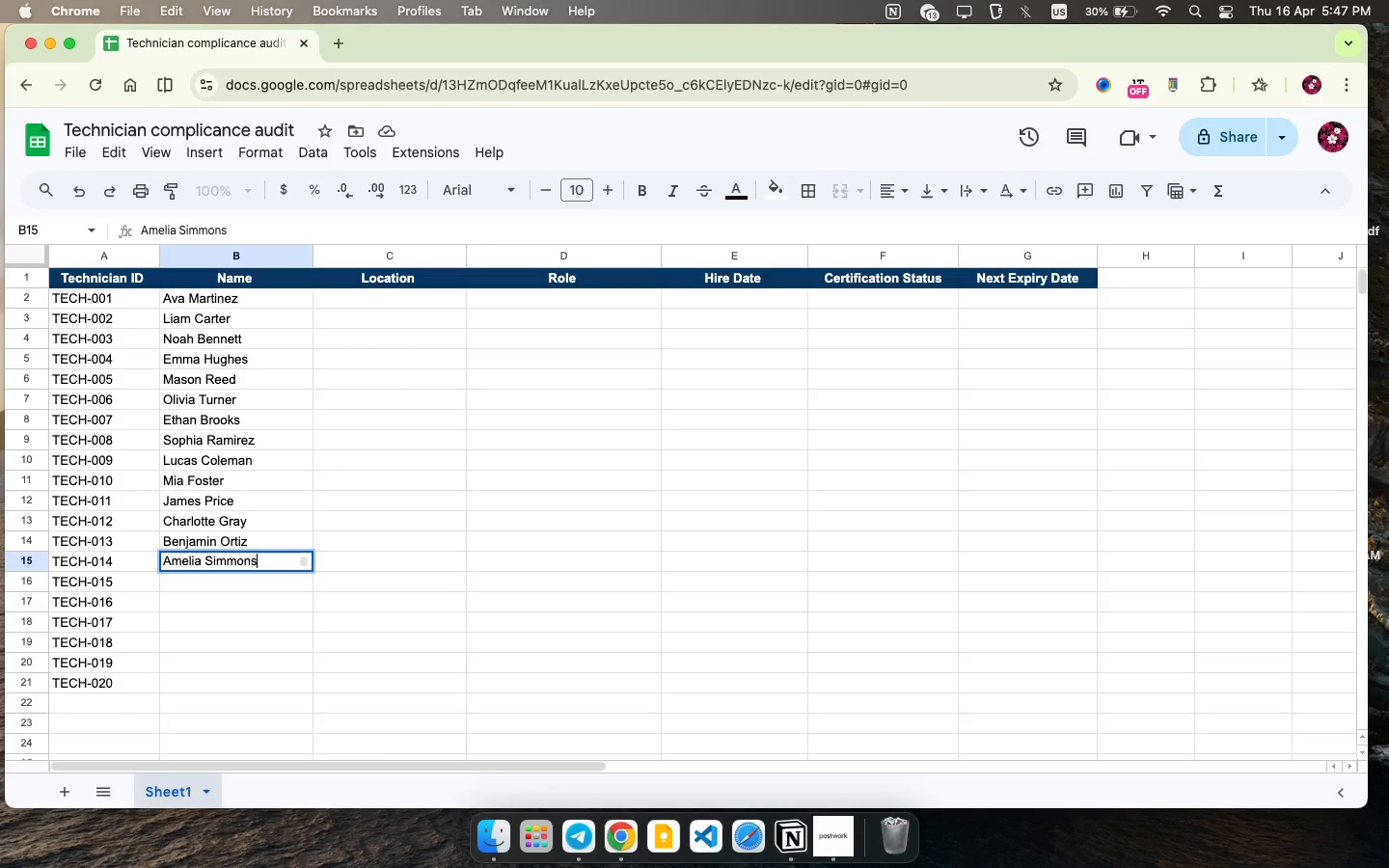 
key(ArrowLeft)
 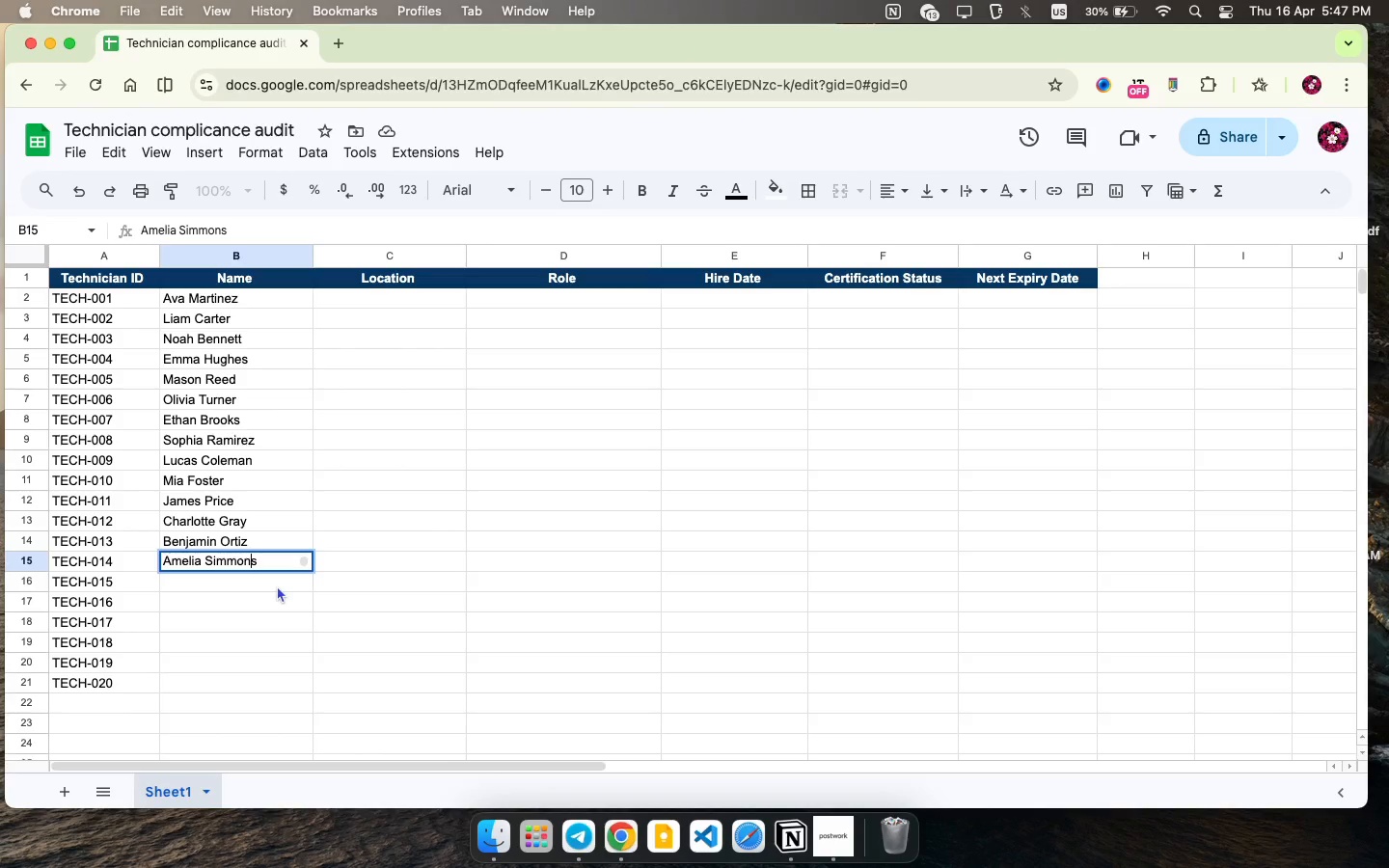 
left_click([279, 585])
 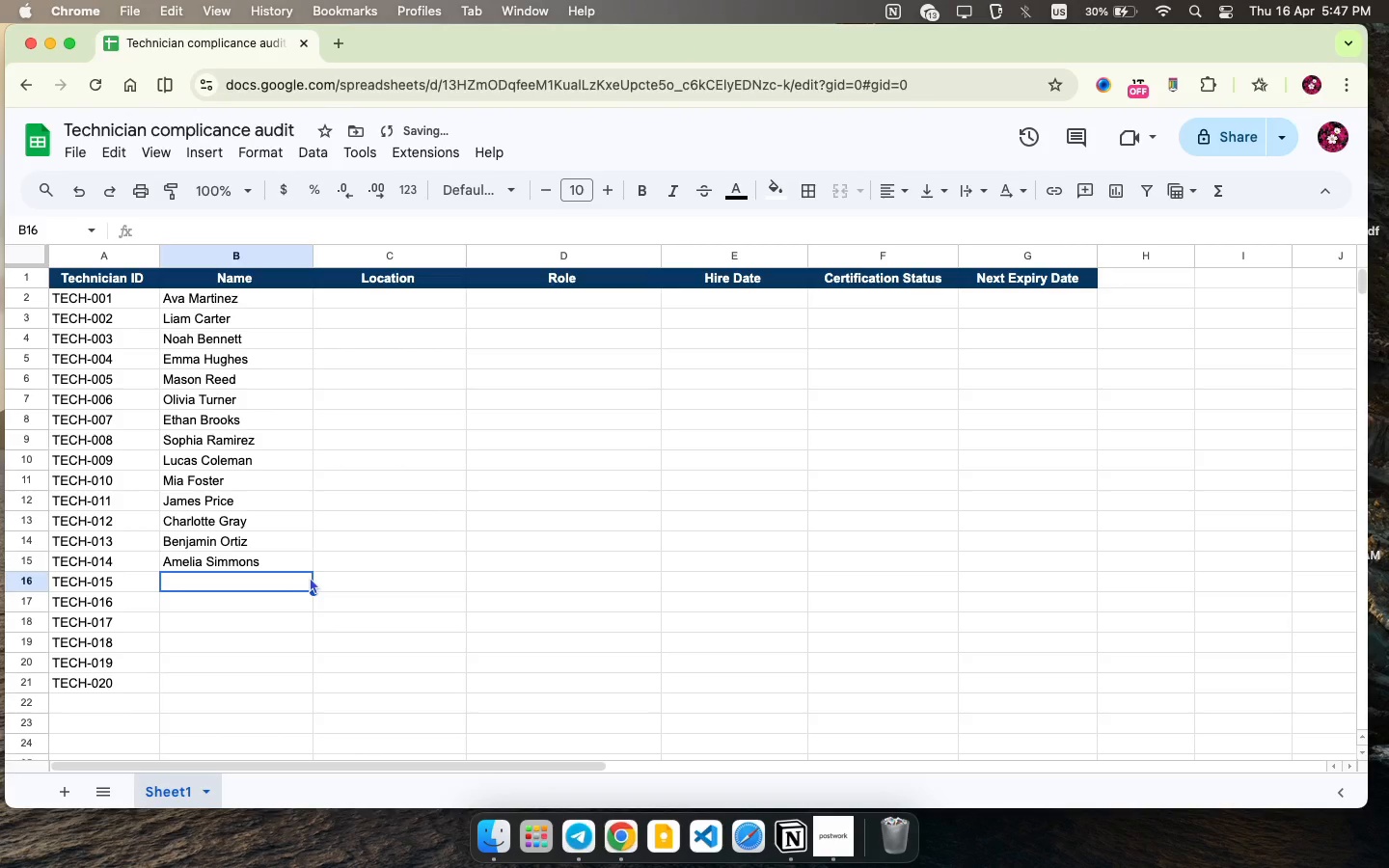 
type(Henry Coper)
 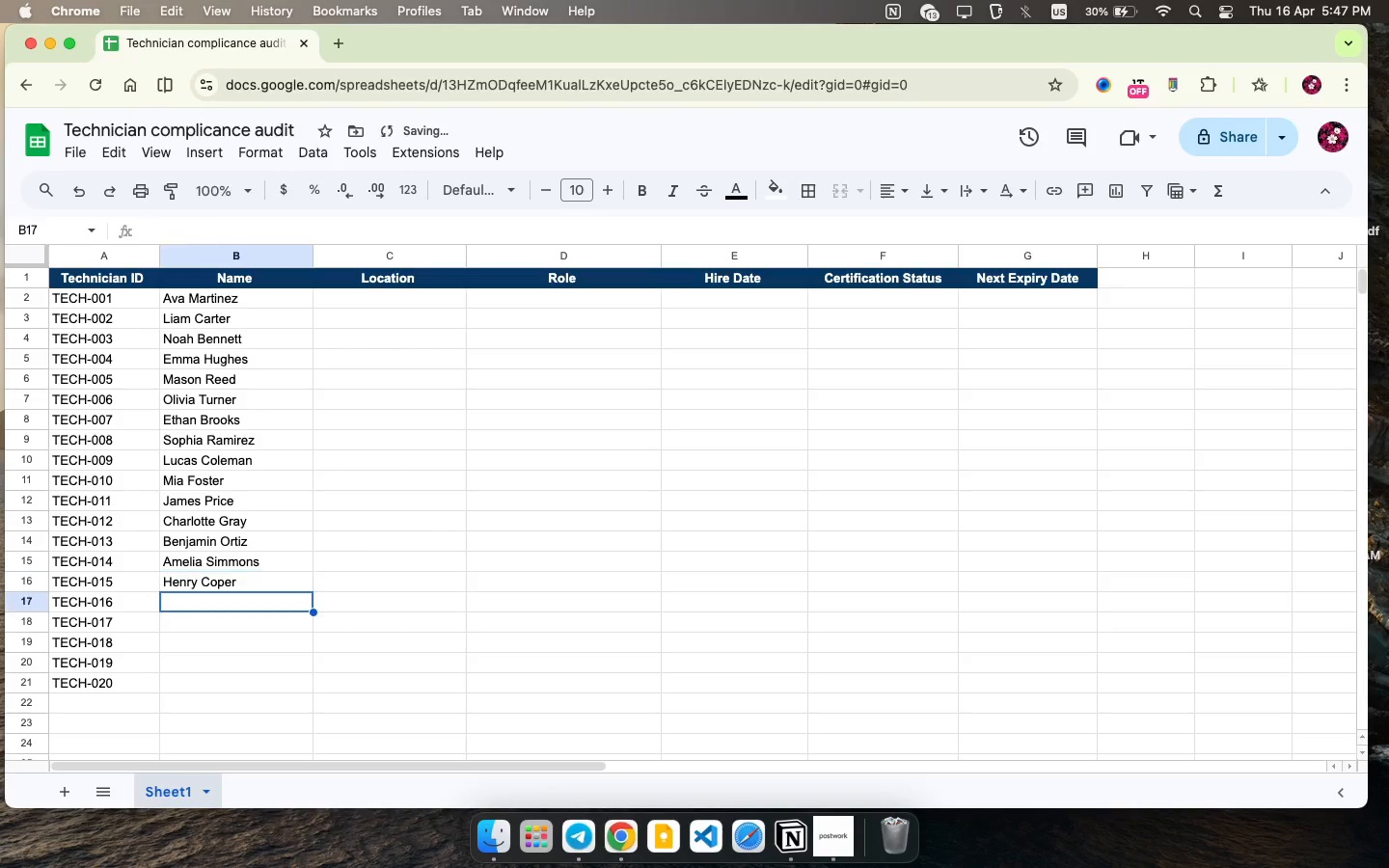 
key(ArrowDown)
 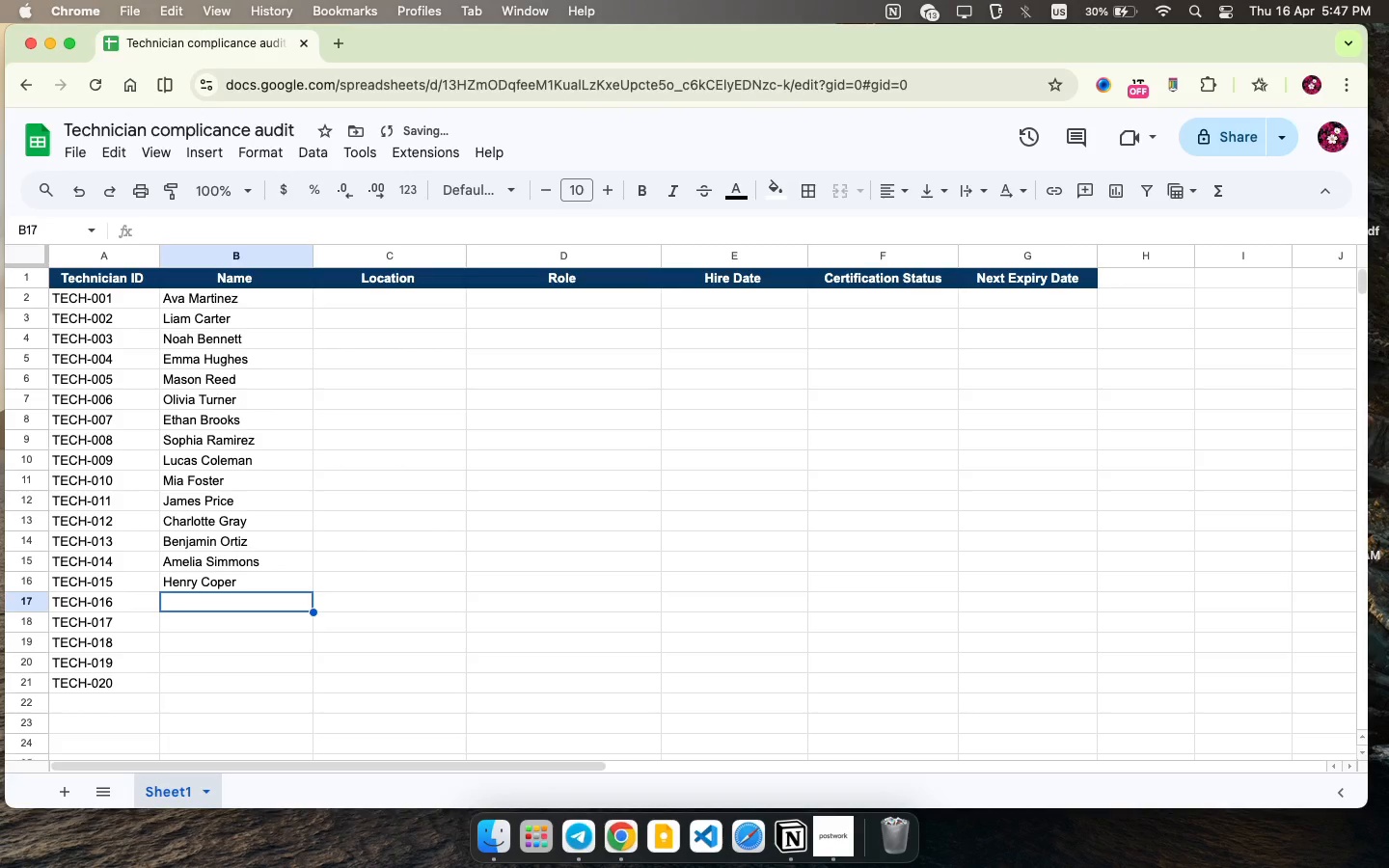 
type(Harper Jeni)
key(Backspace)
type(kins)
 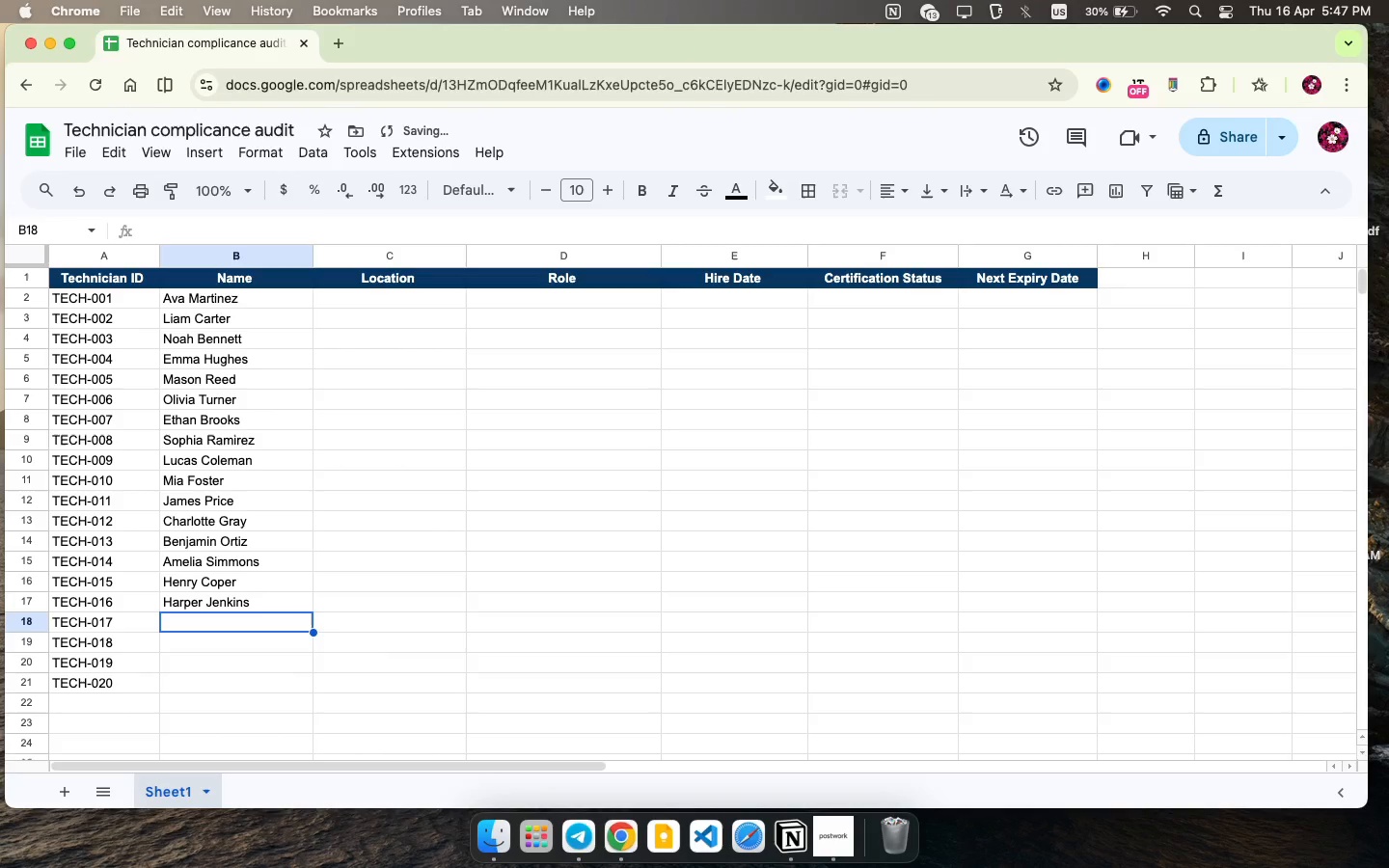 
key(ArrowDown)
 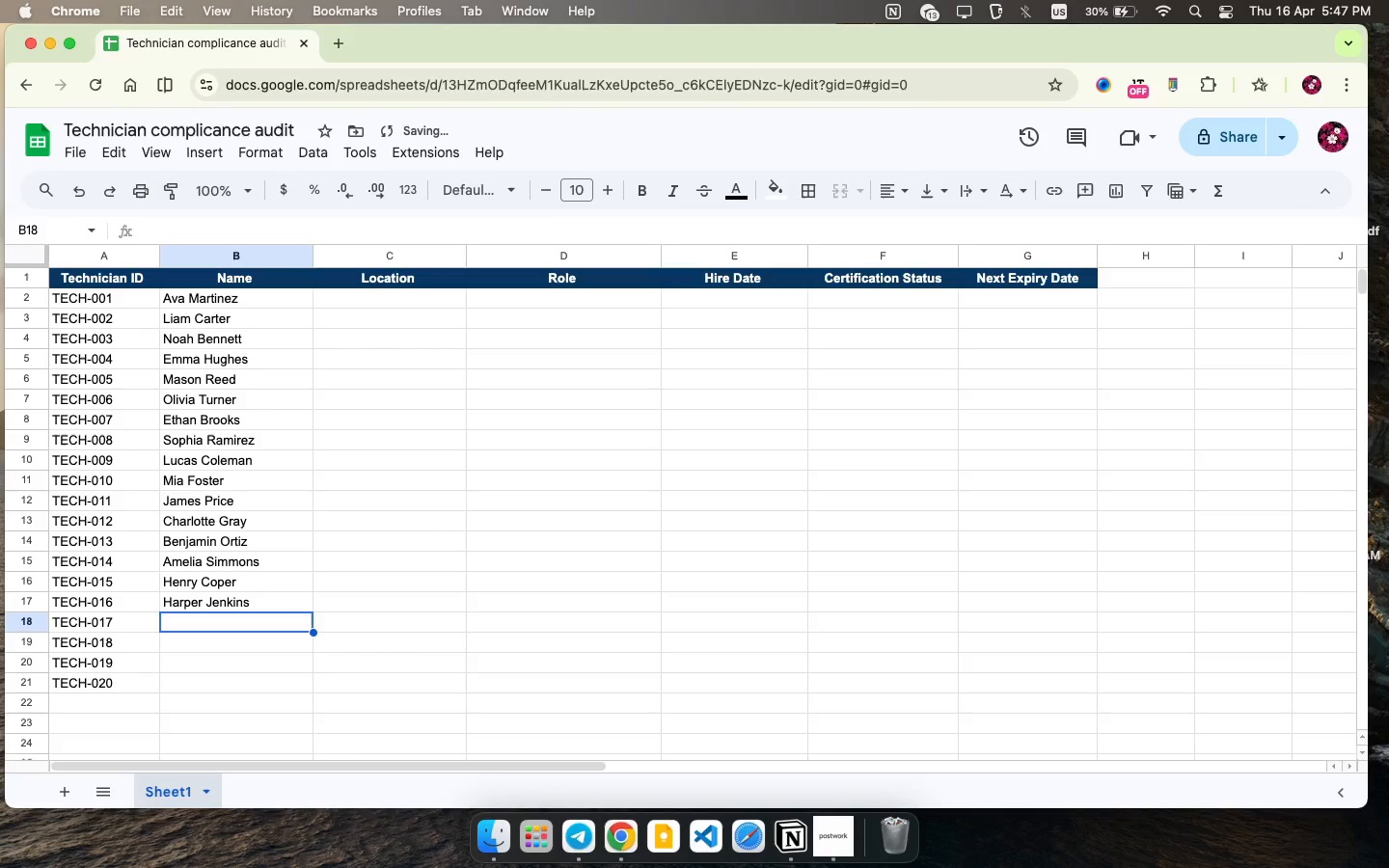 
type(Alexander Ross)
 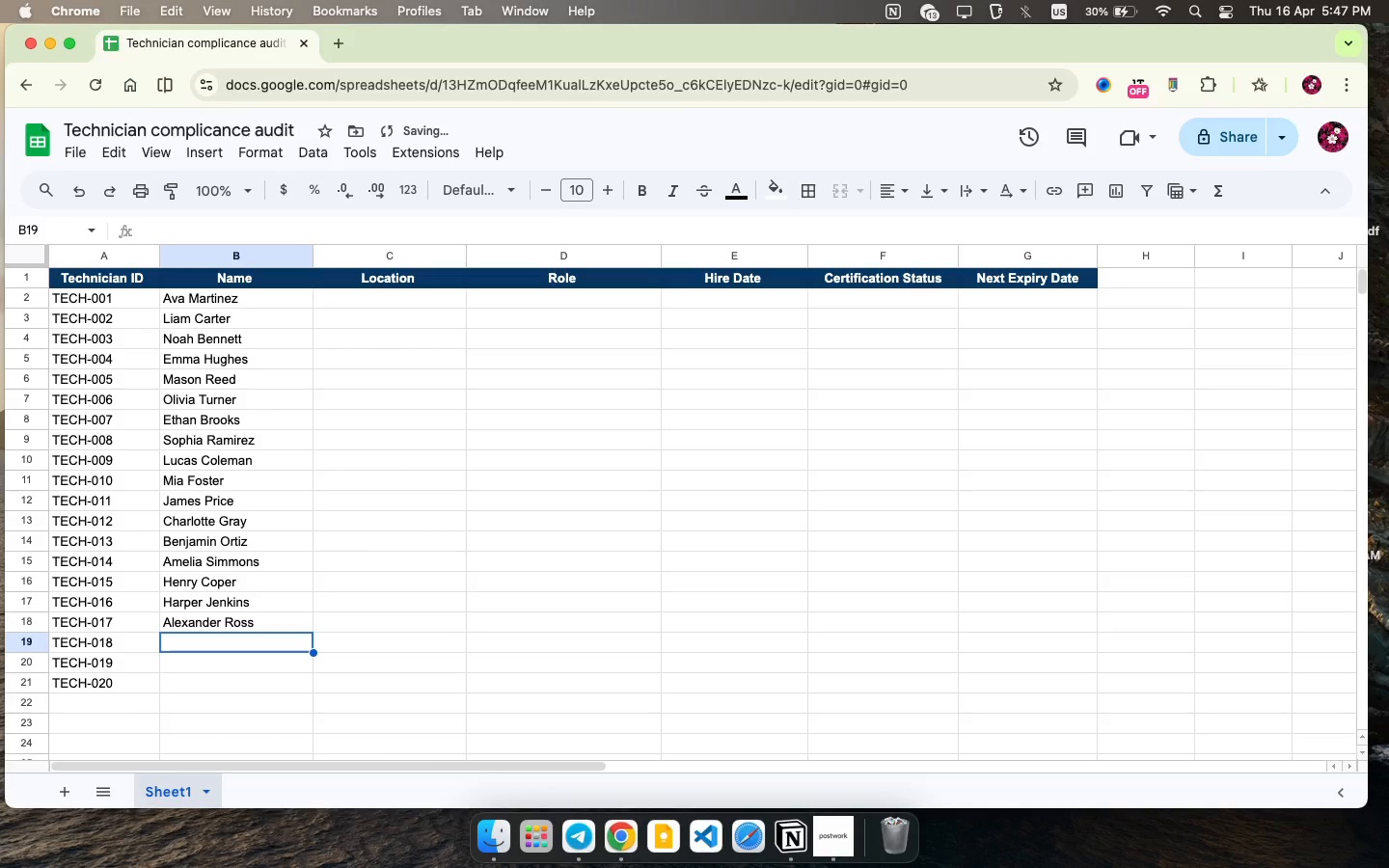 
key(ArrowDown)
 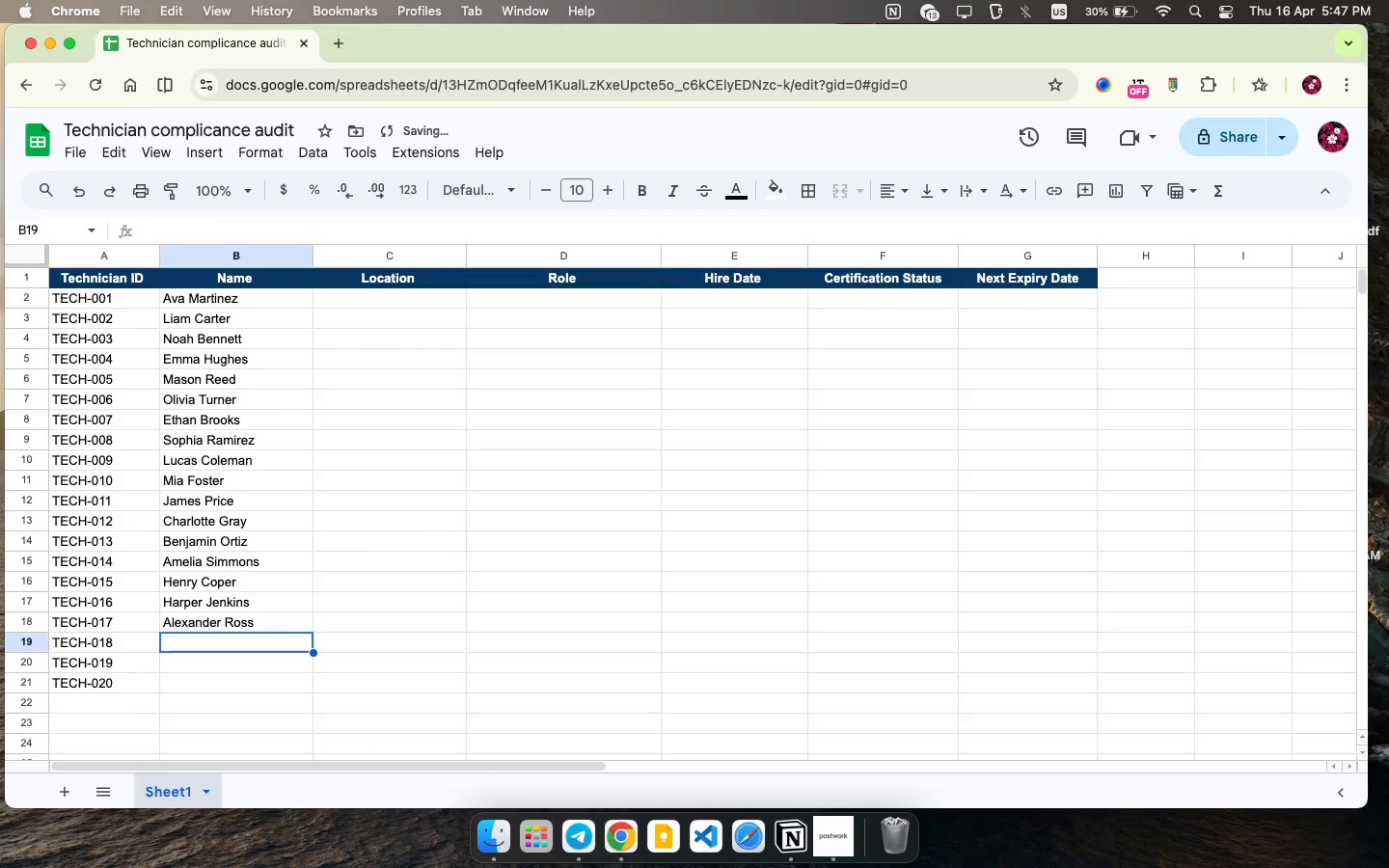 
type(Evelyn Ward )
 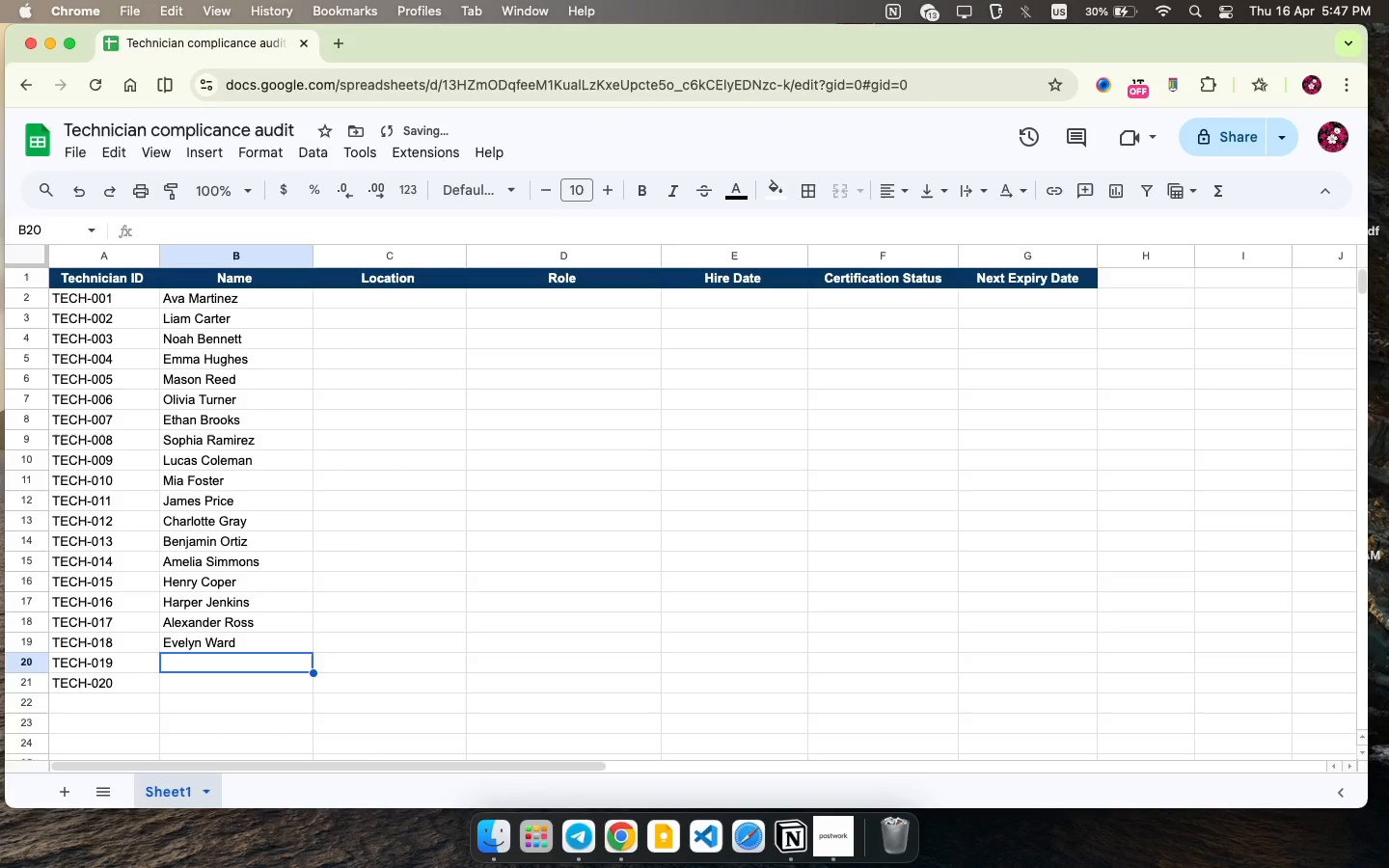 
key(ArrowDown)
 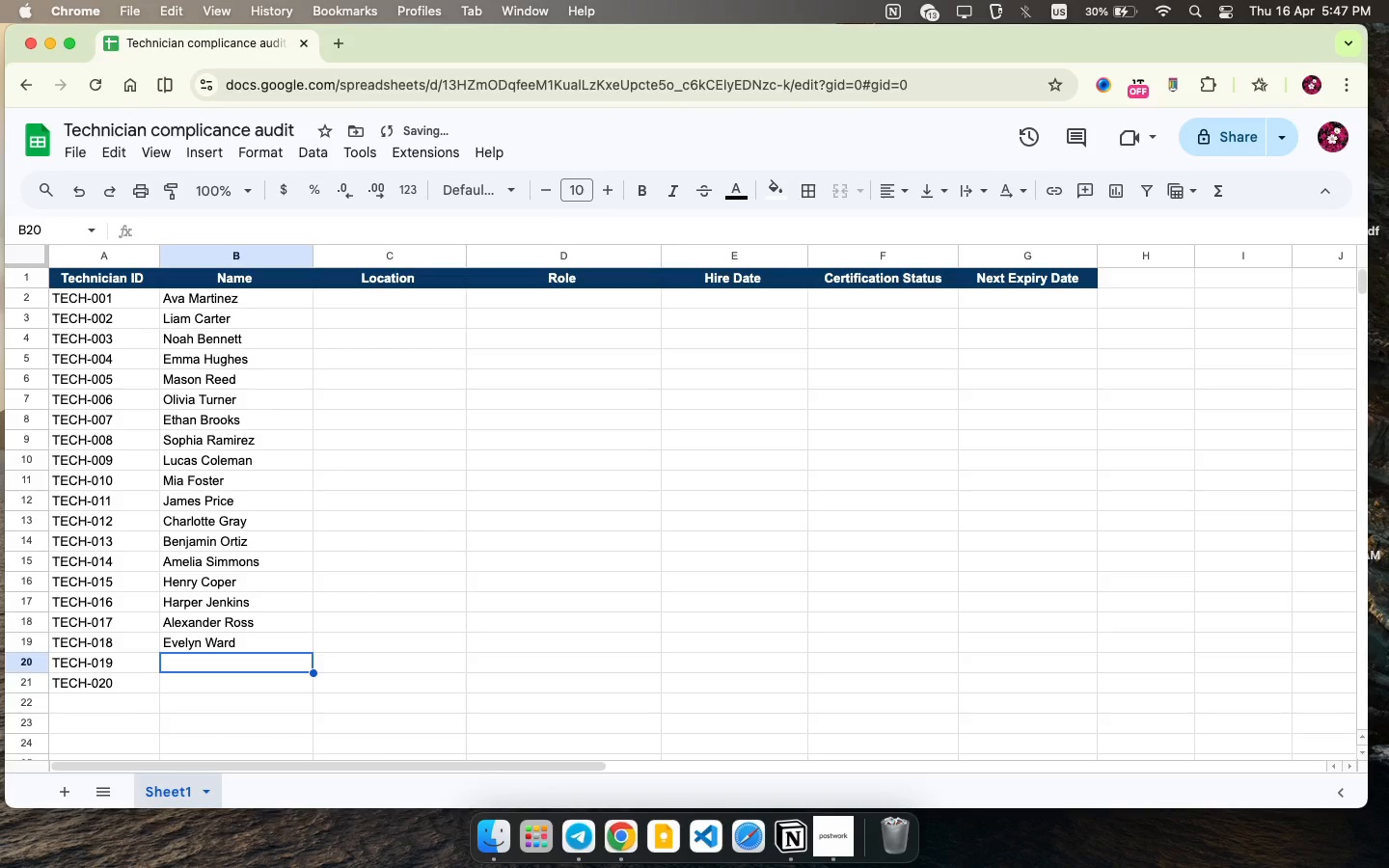 
type(Daniel Flores)
 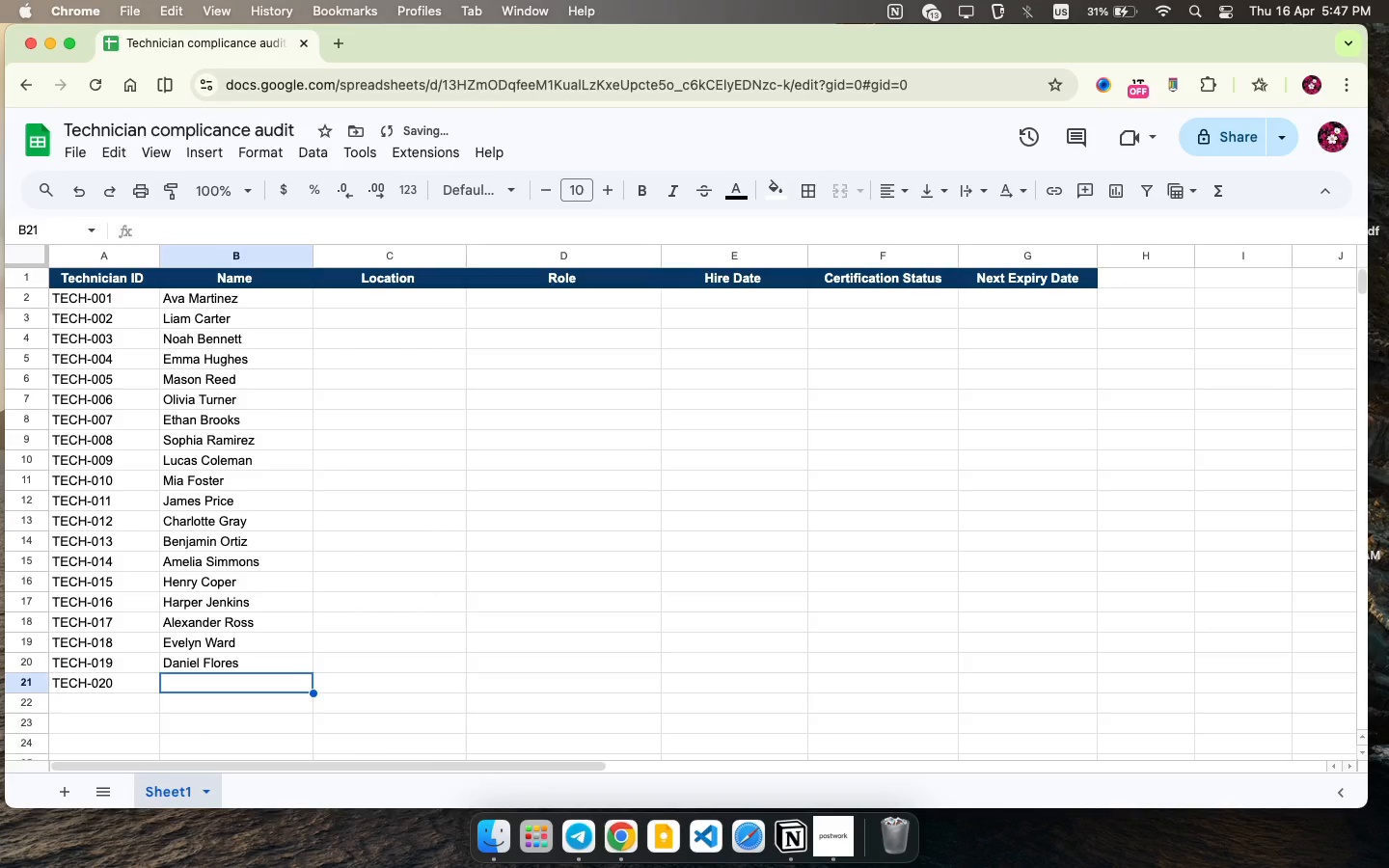 
key(ArrowDown)
 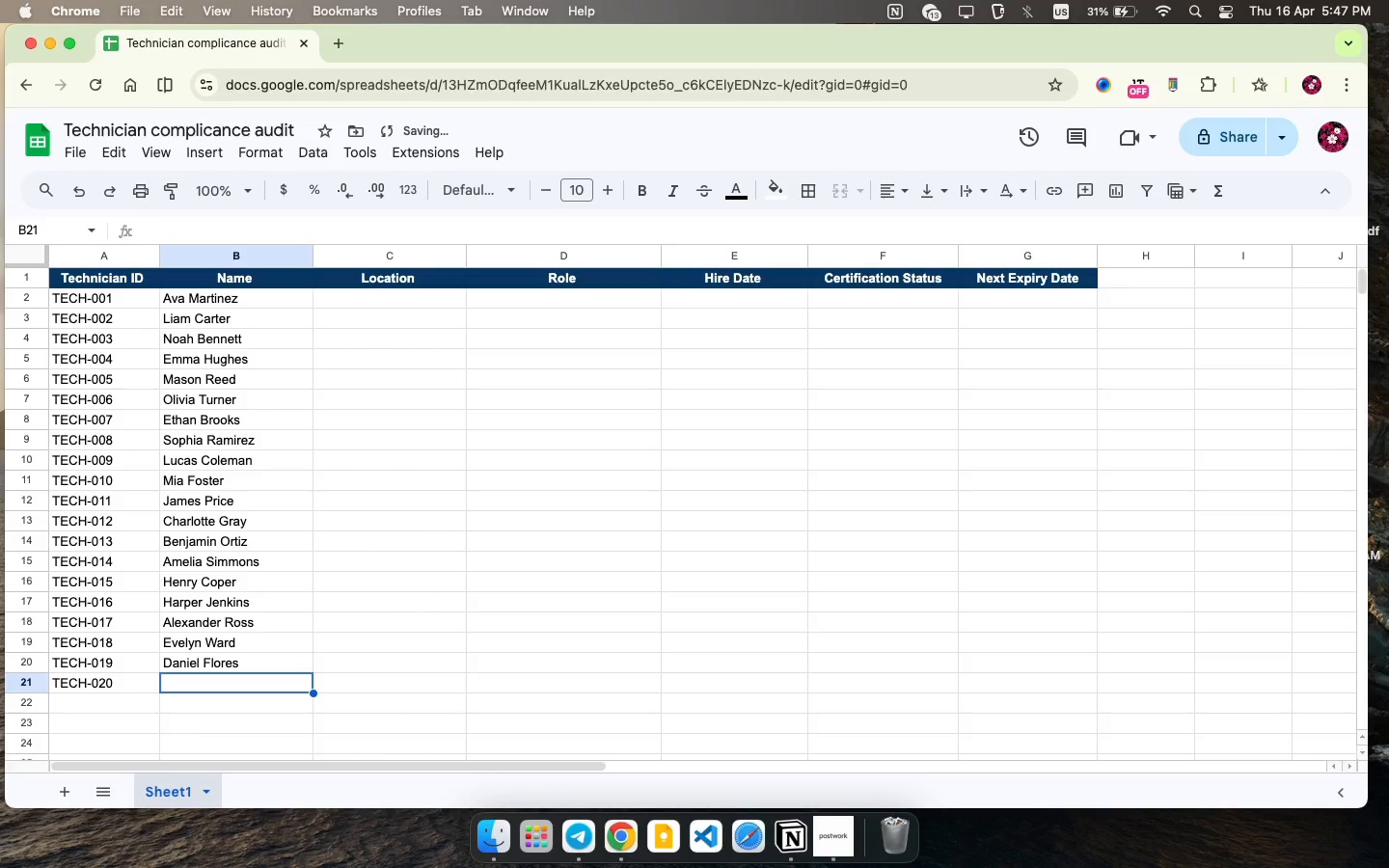 
type(Grace Peterson)
 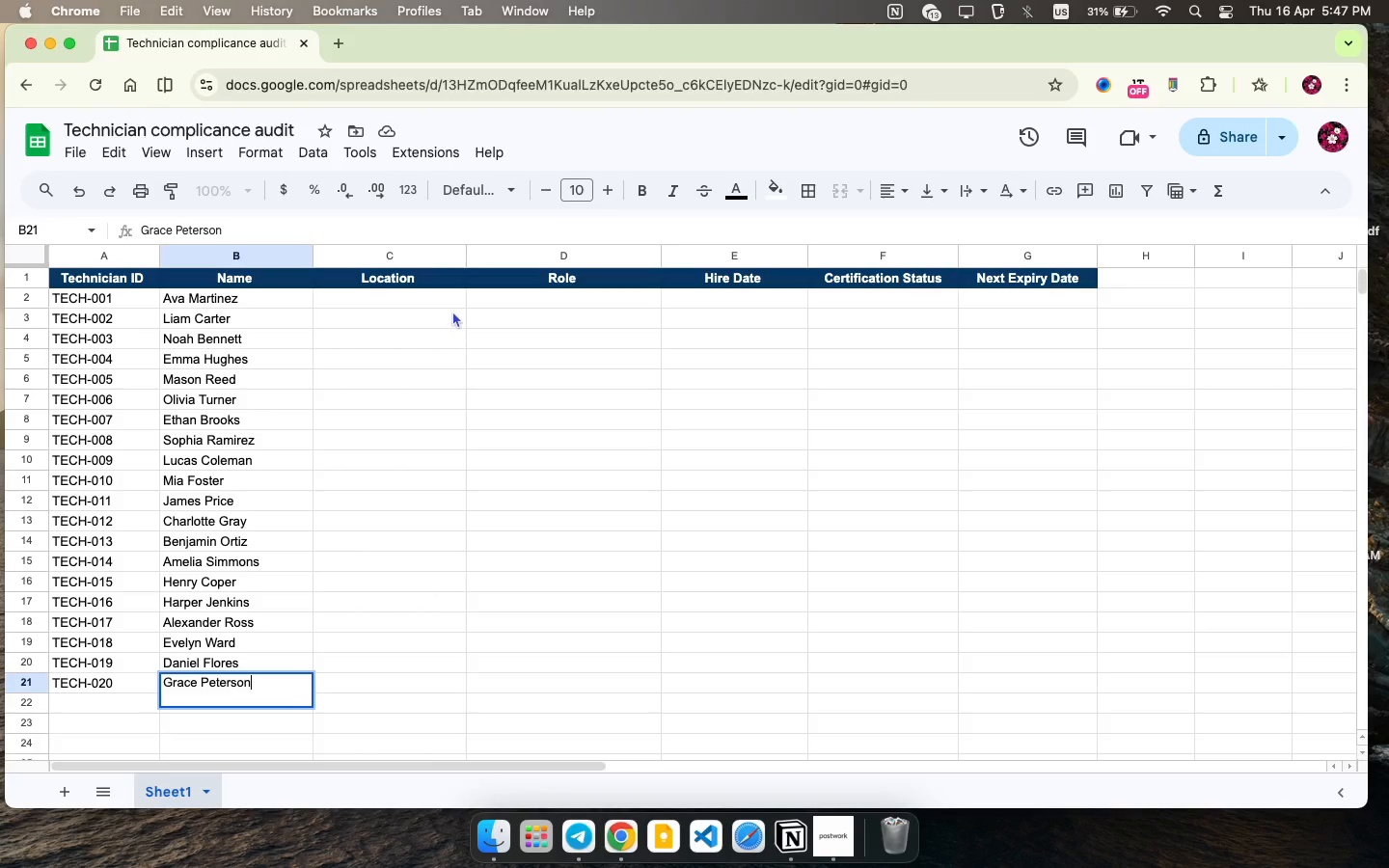 
left_click([449, 300])
 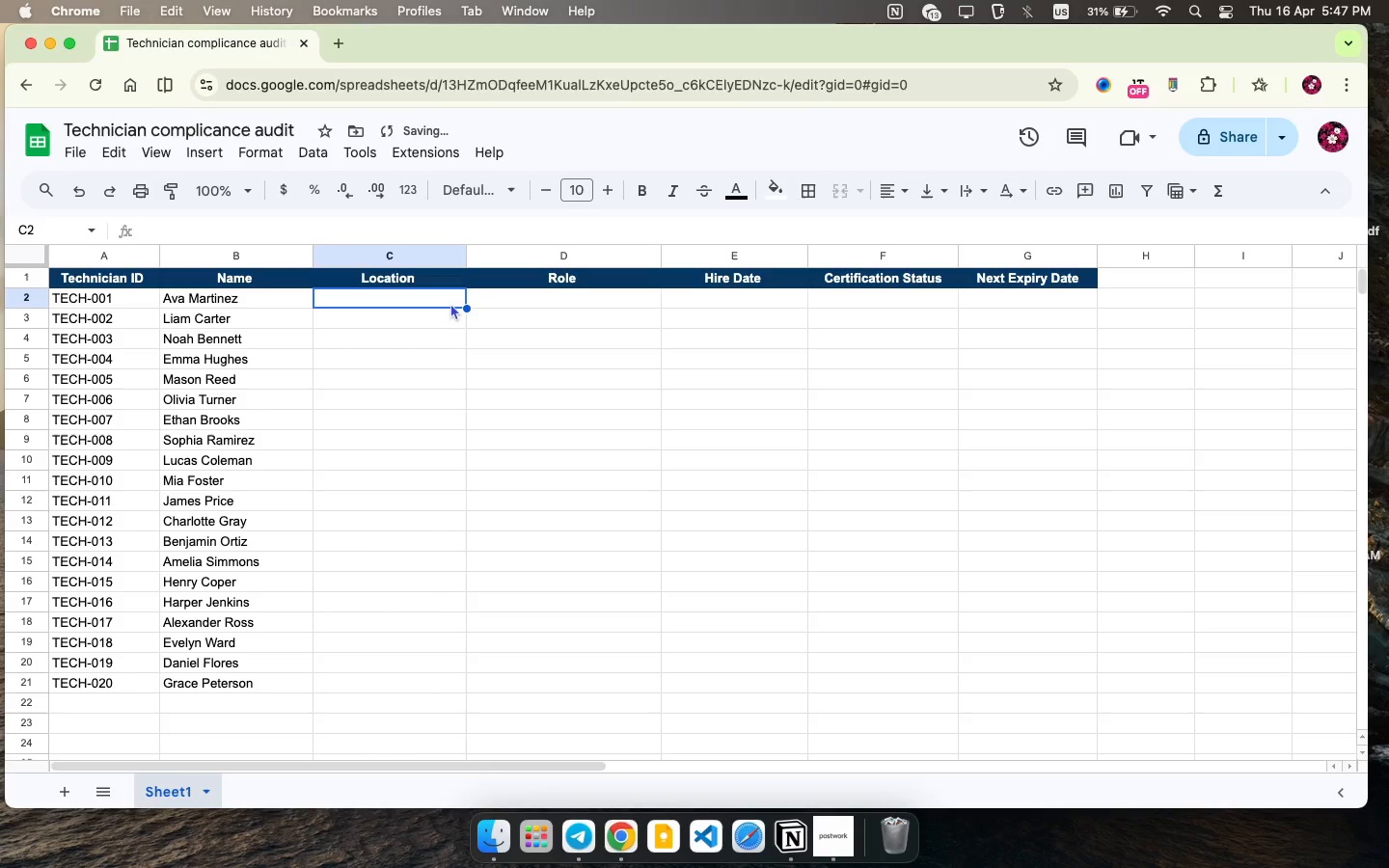 
type(North)
 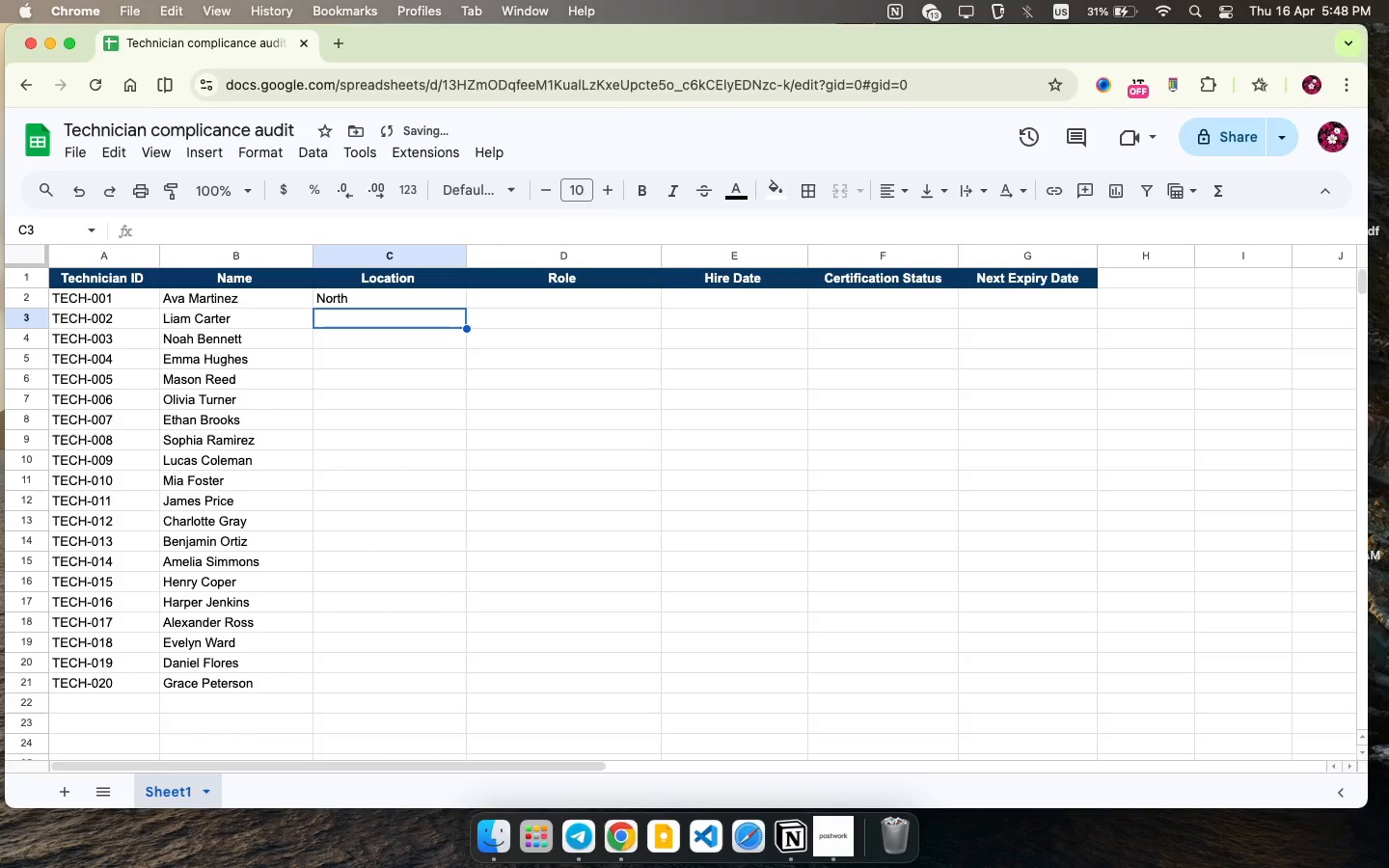 
key(ArrowDown)
 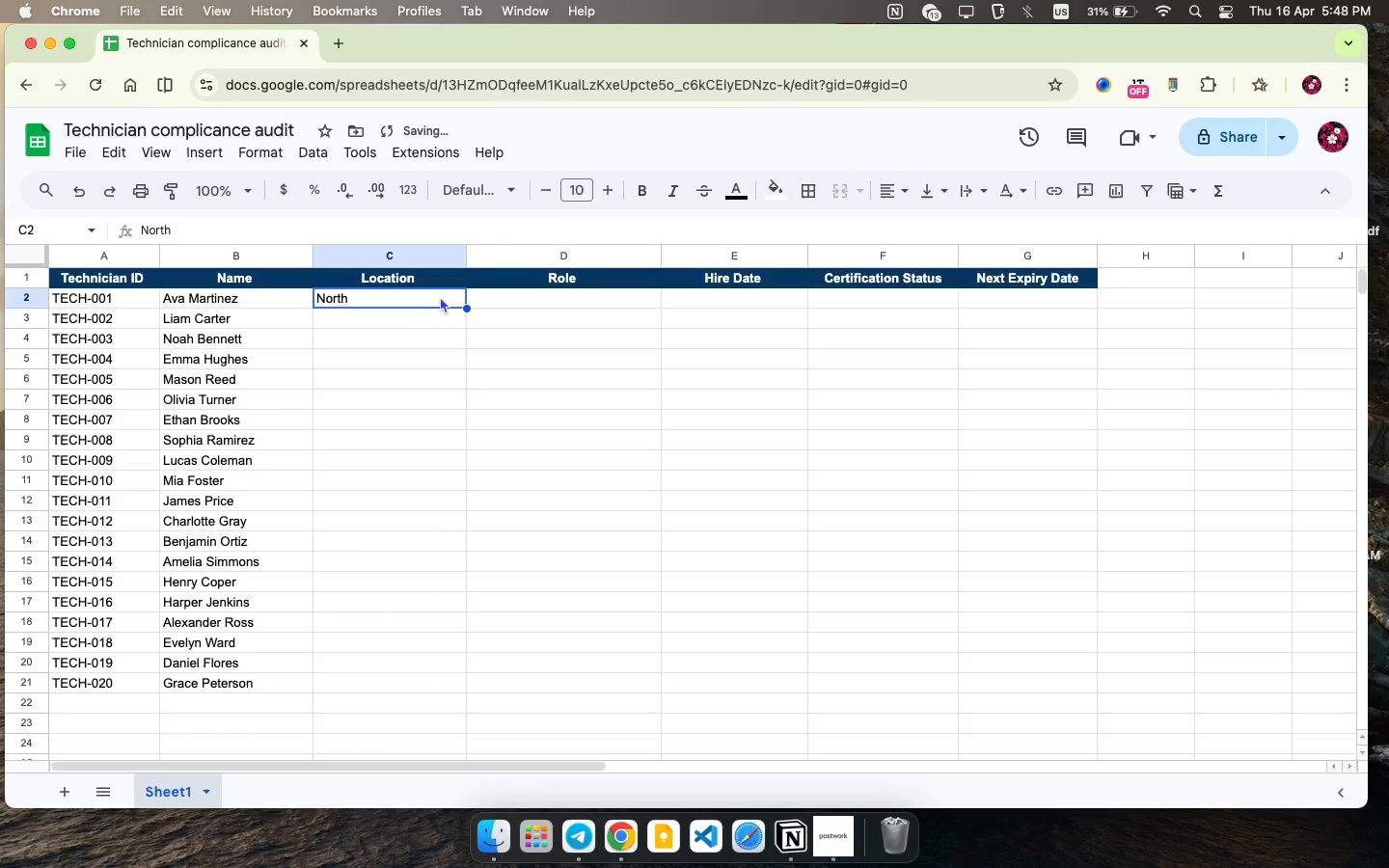 
left_click([440, 296])
 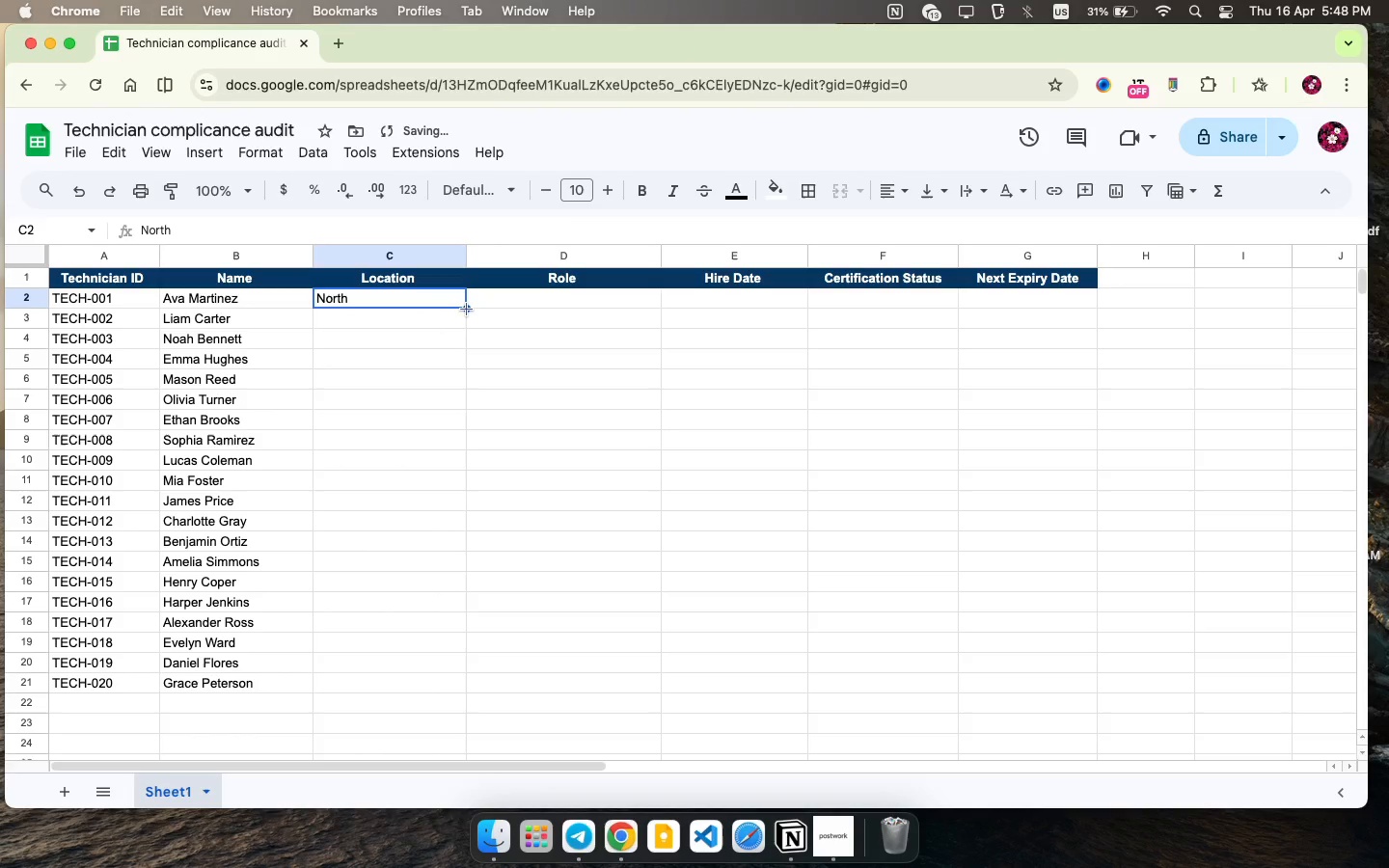 
left_click_drag(start_coordinate=[467, 310], to_coordinate=[446, 390])
 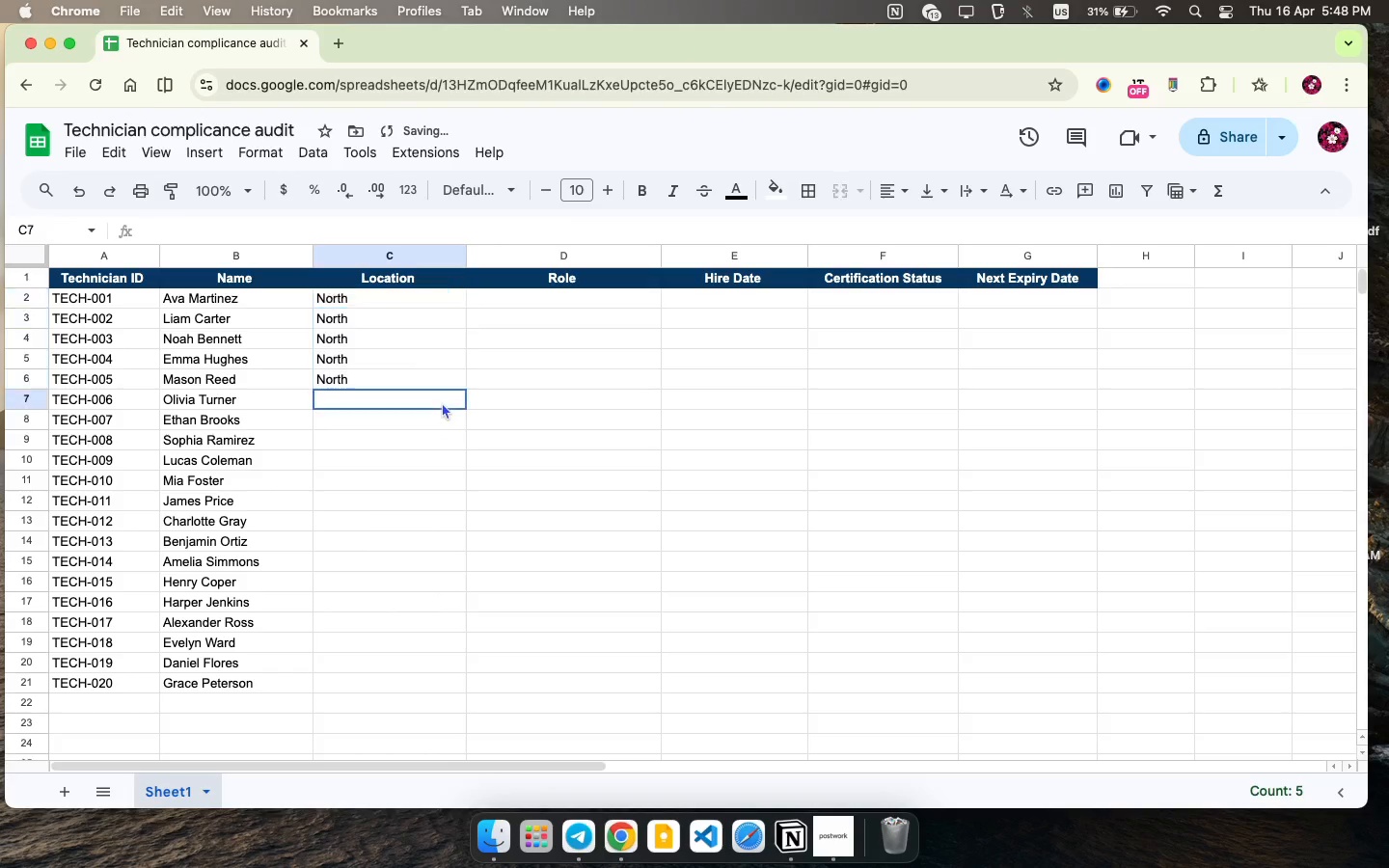 
left_click([442, 402])
 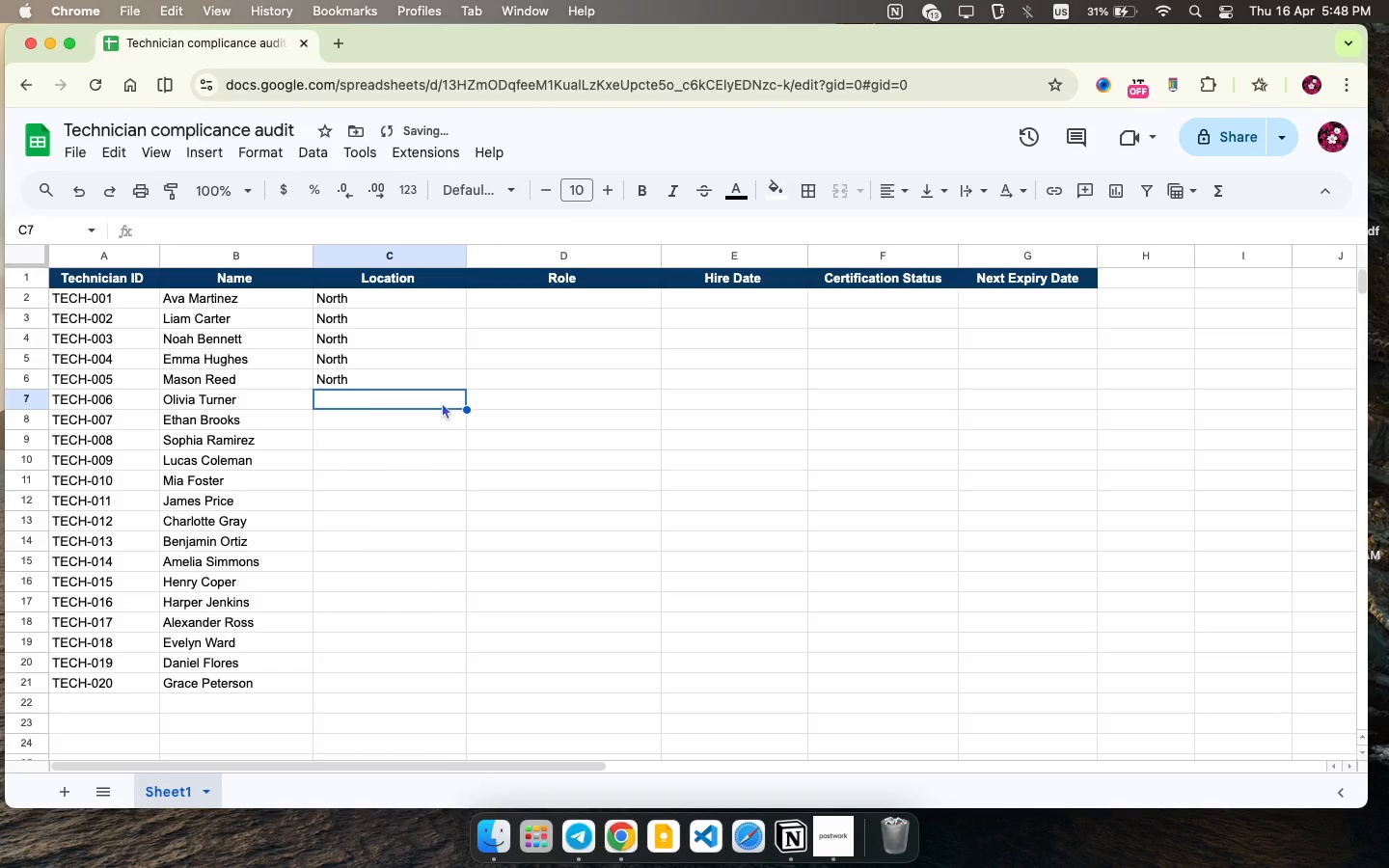 
type(West)
 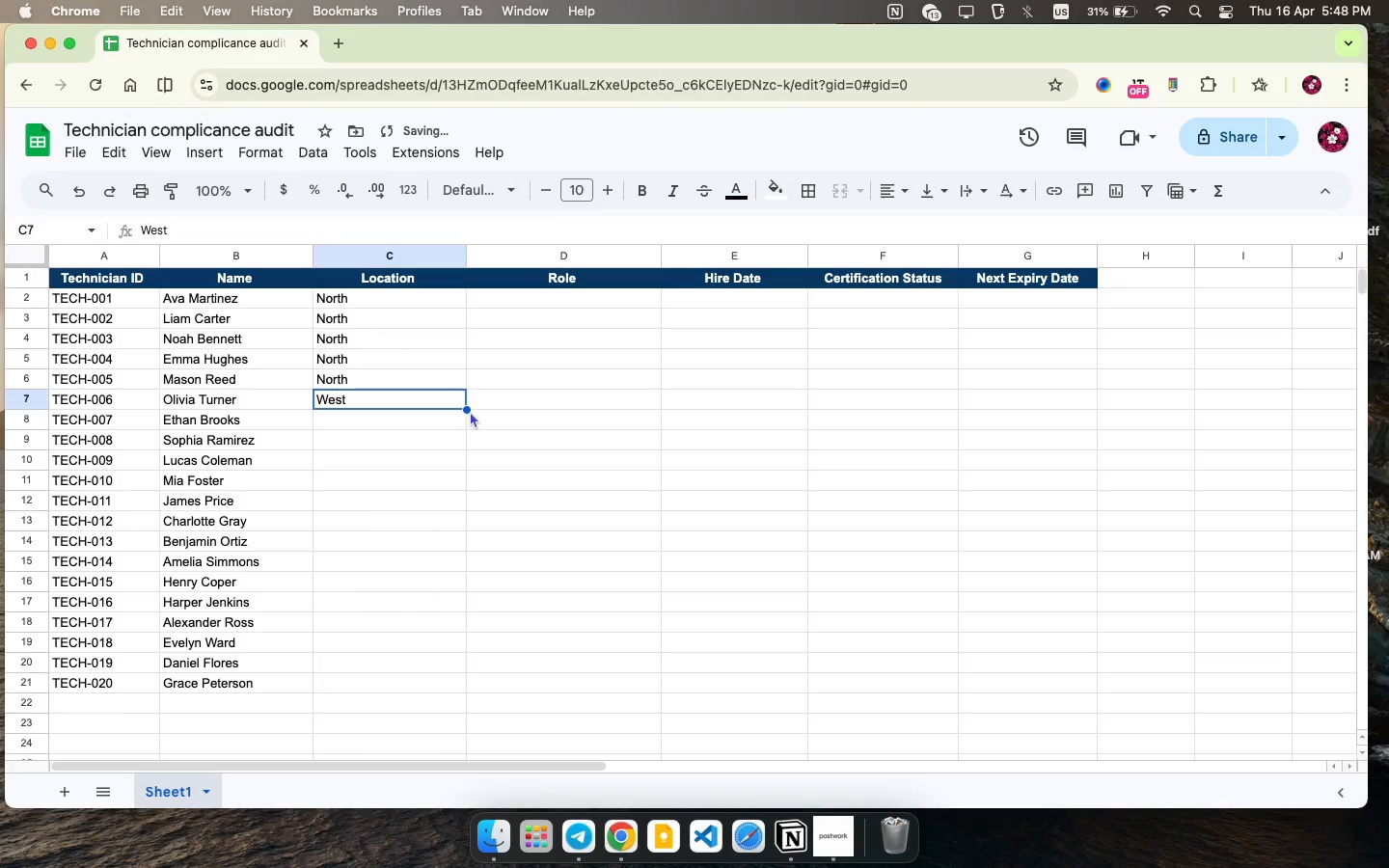 
left_click_drag(start_coordinate=[465, 410], to_coordinate=[455, 475])
 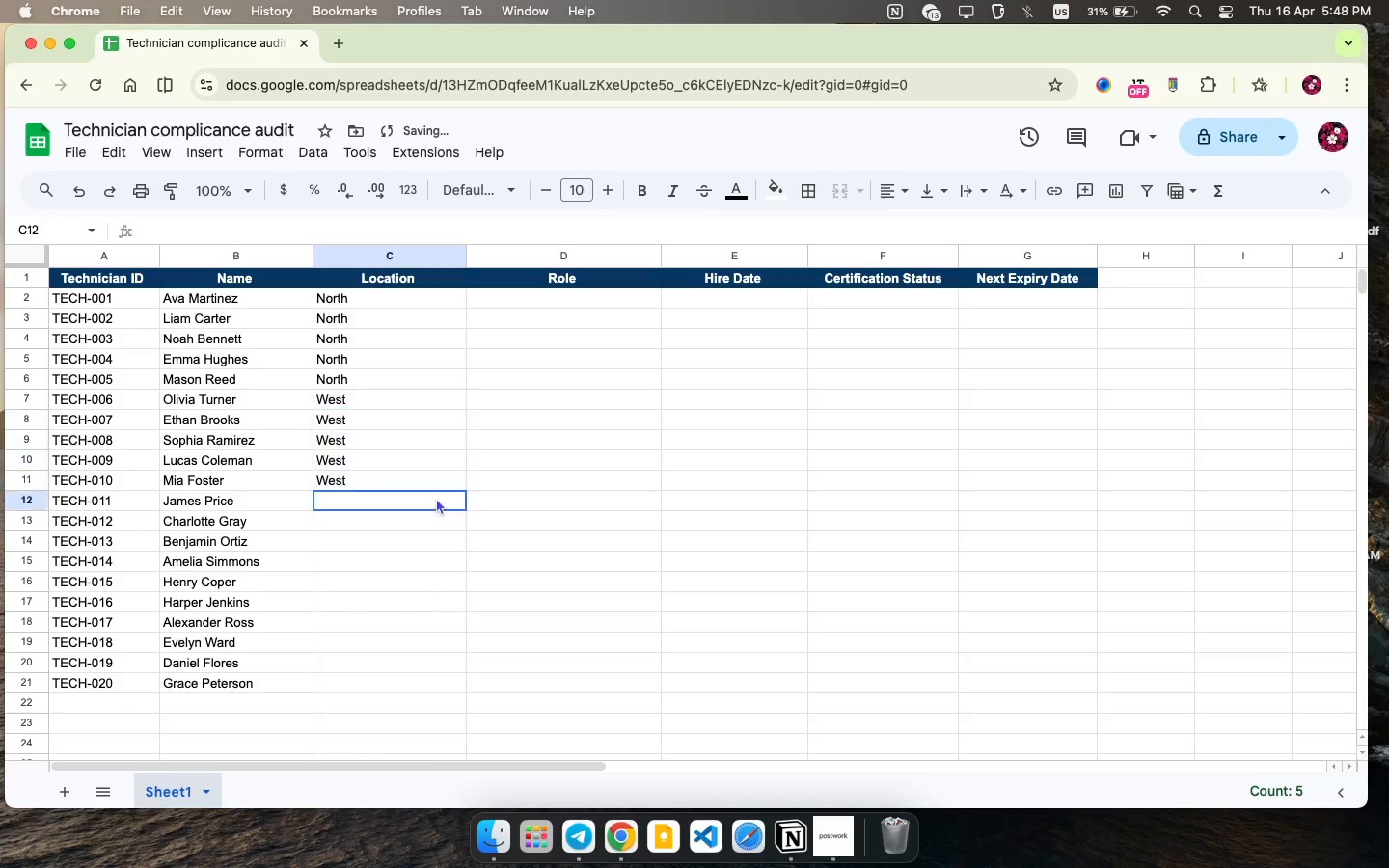 
left_click([436, 498])
 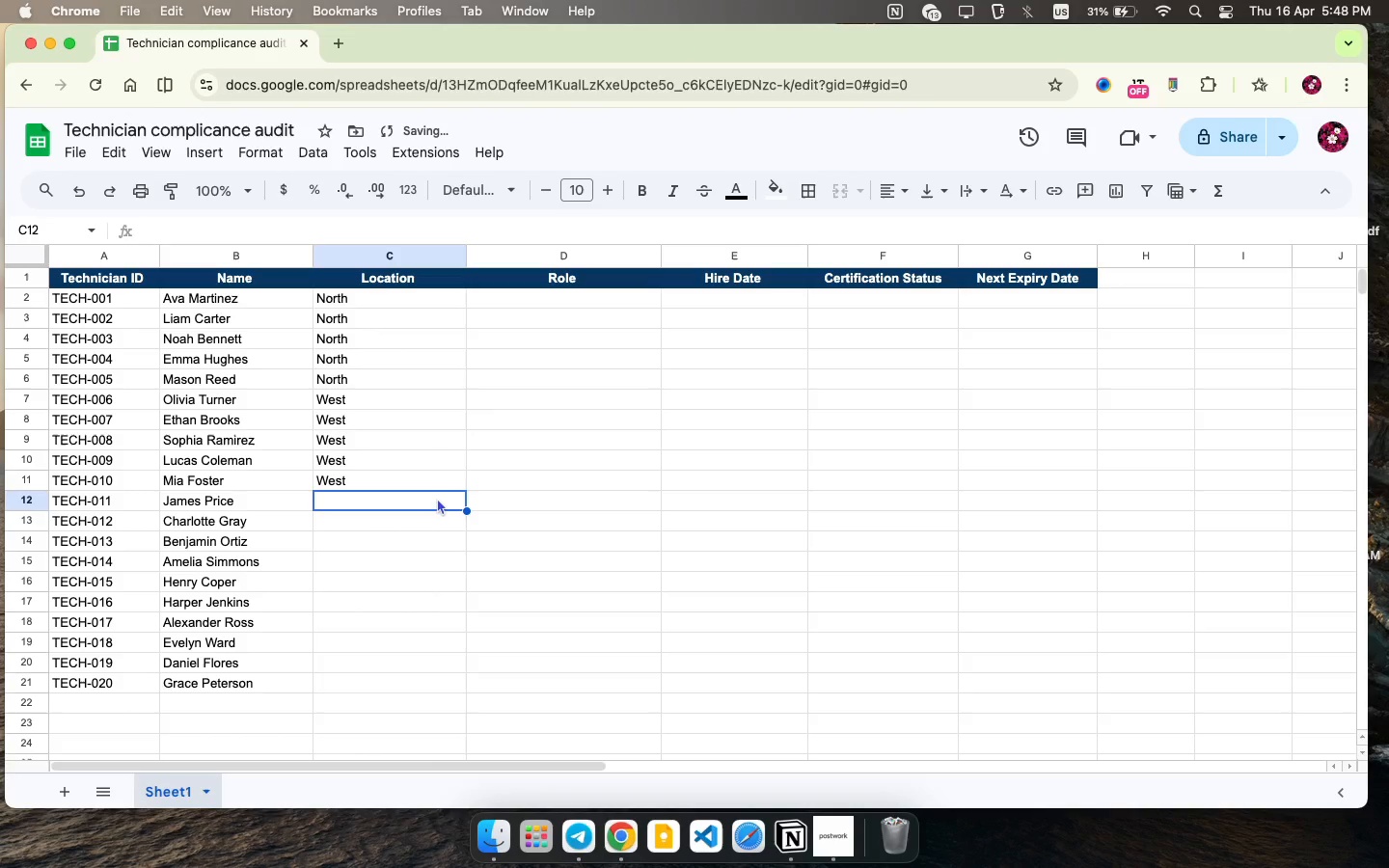 
type(E)
key(Backspace)
type(ast )
 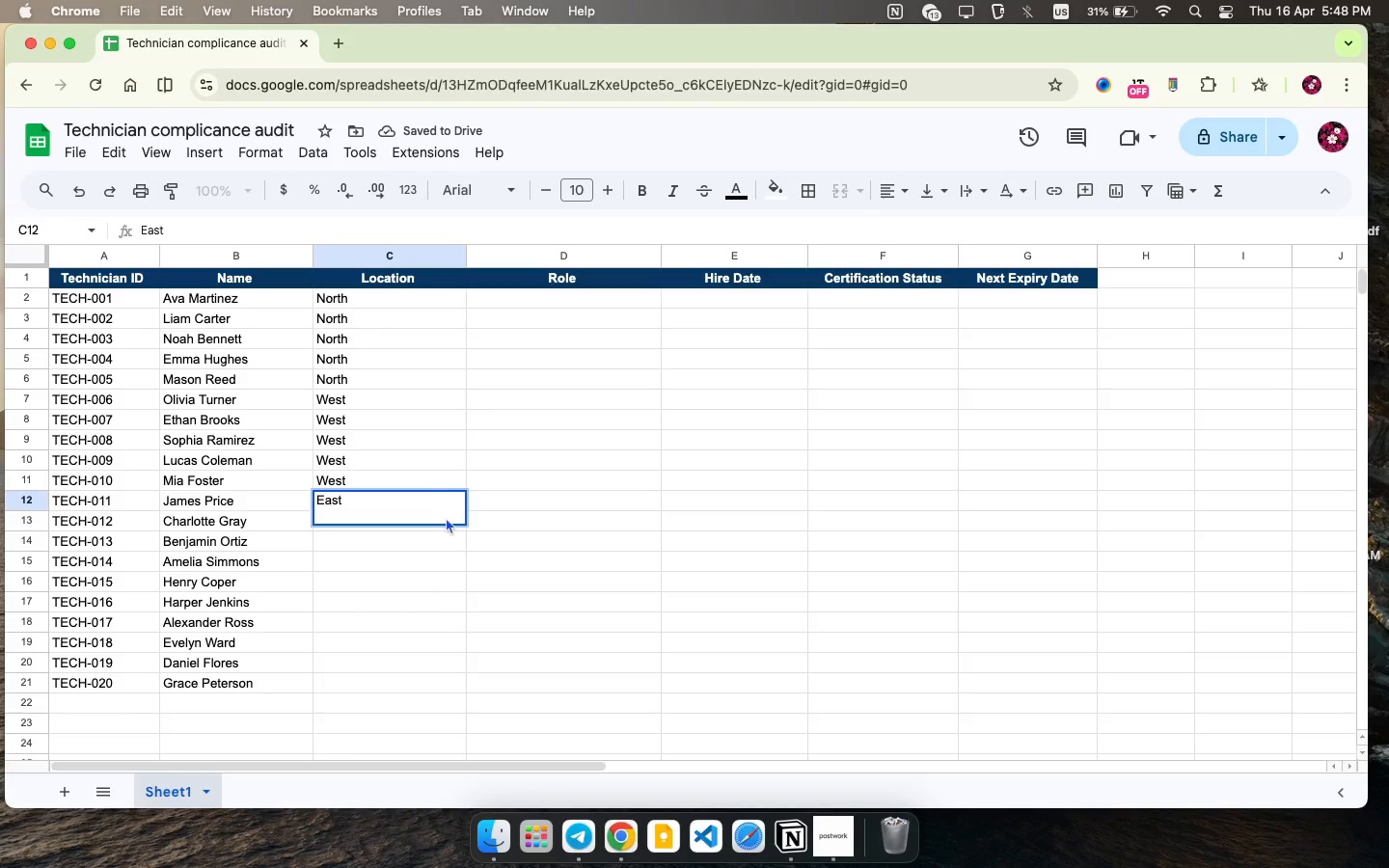 
left_click([438, 480])
 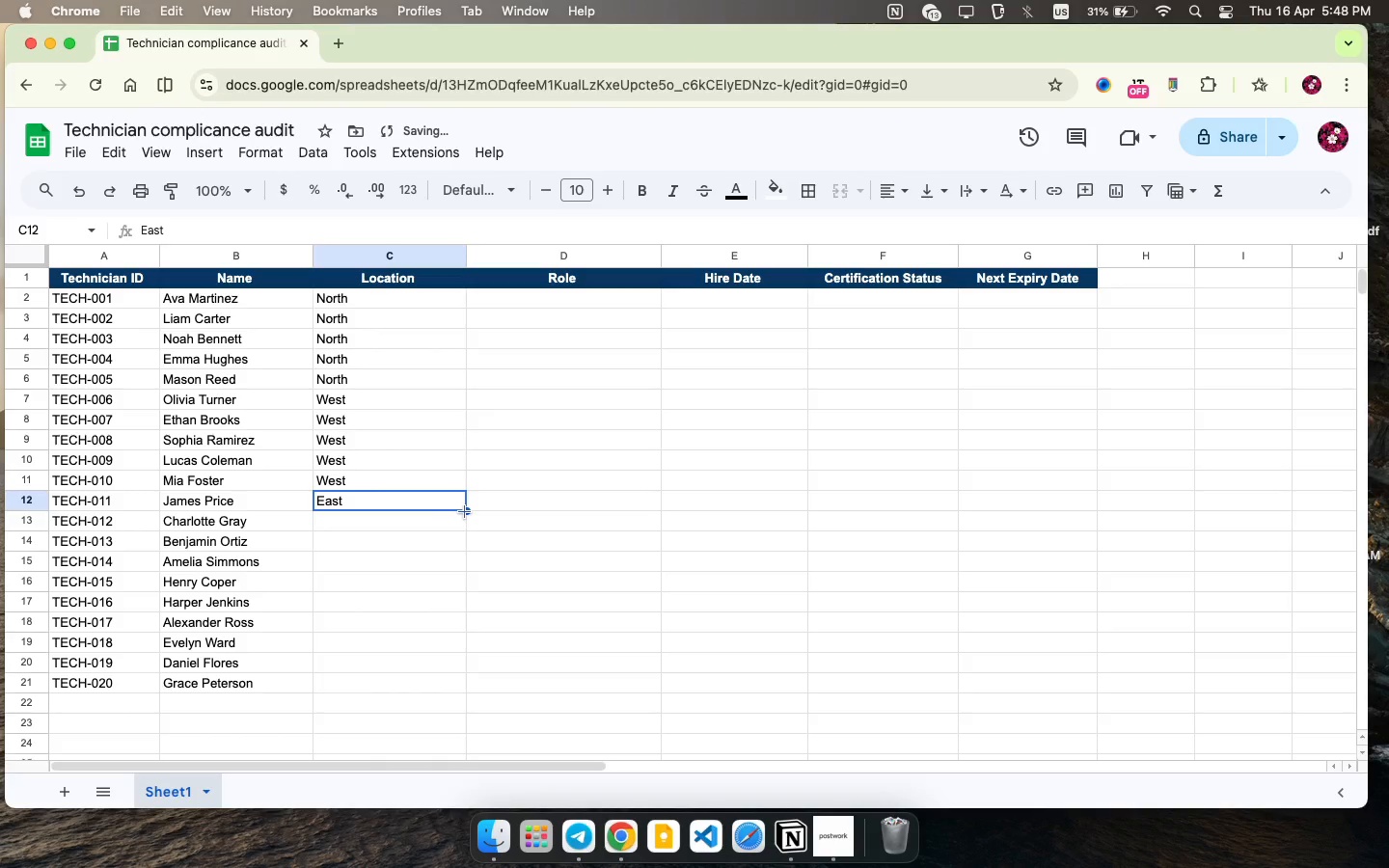 
left_click_drag(start_coordinate=[465, 512], to_coordinate=[443, 580])
 